 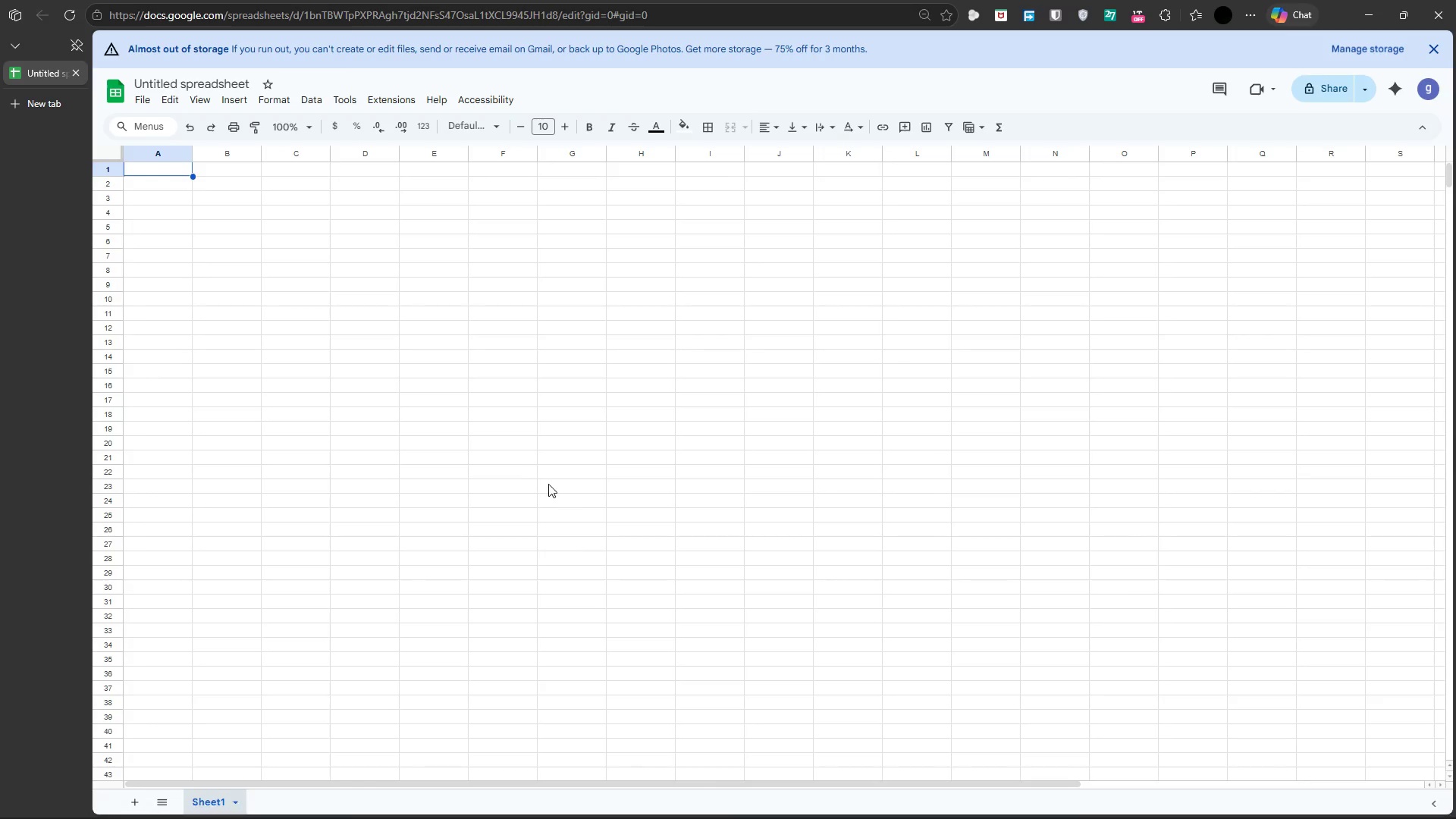 
left_click([152, 106])
 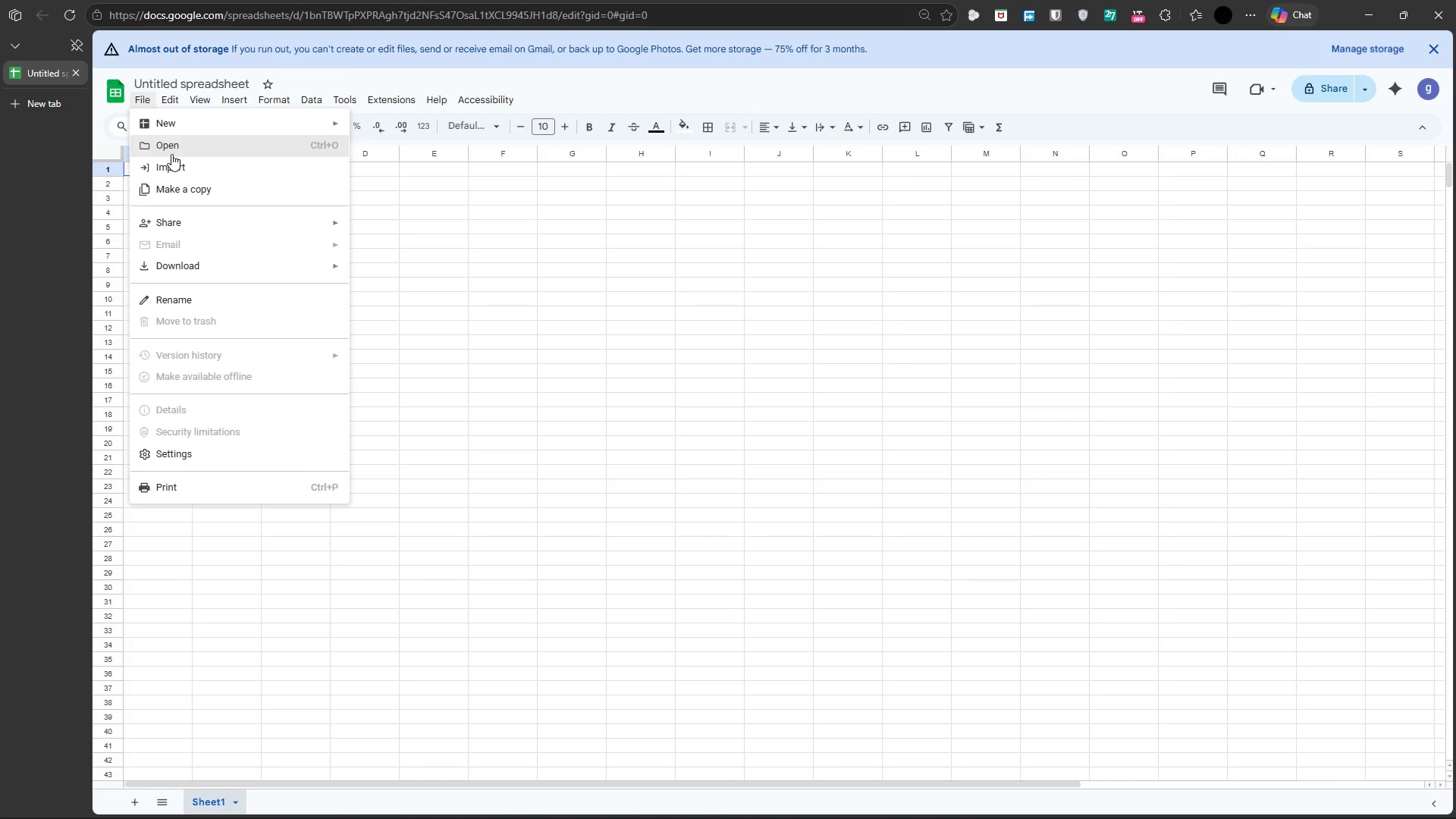 
left_click([171, 154])
 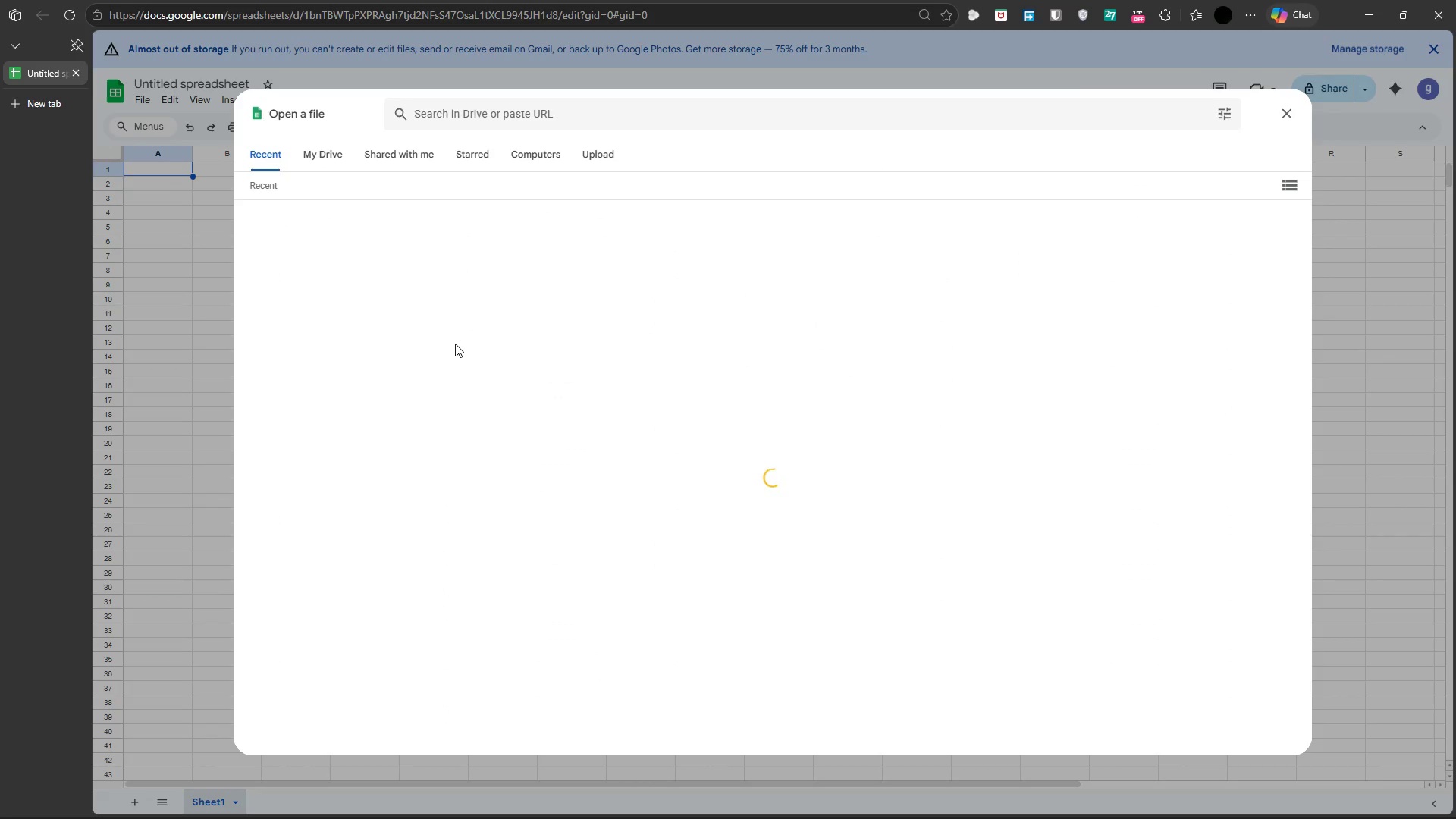 
wait(10.36)
 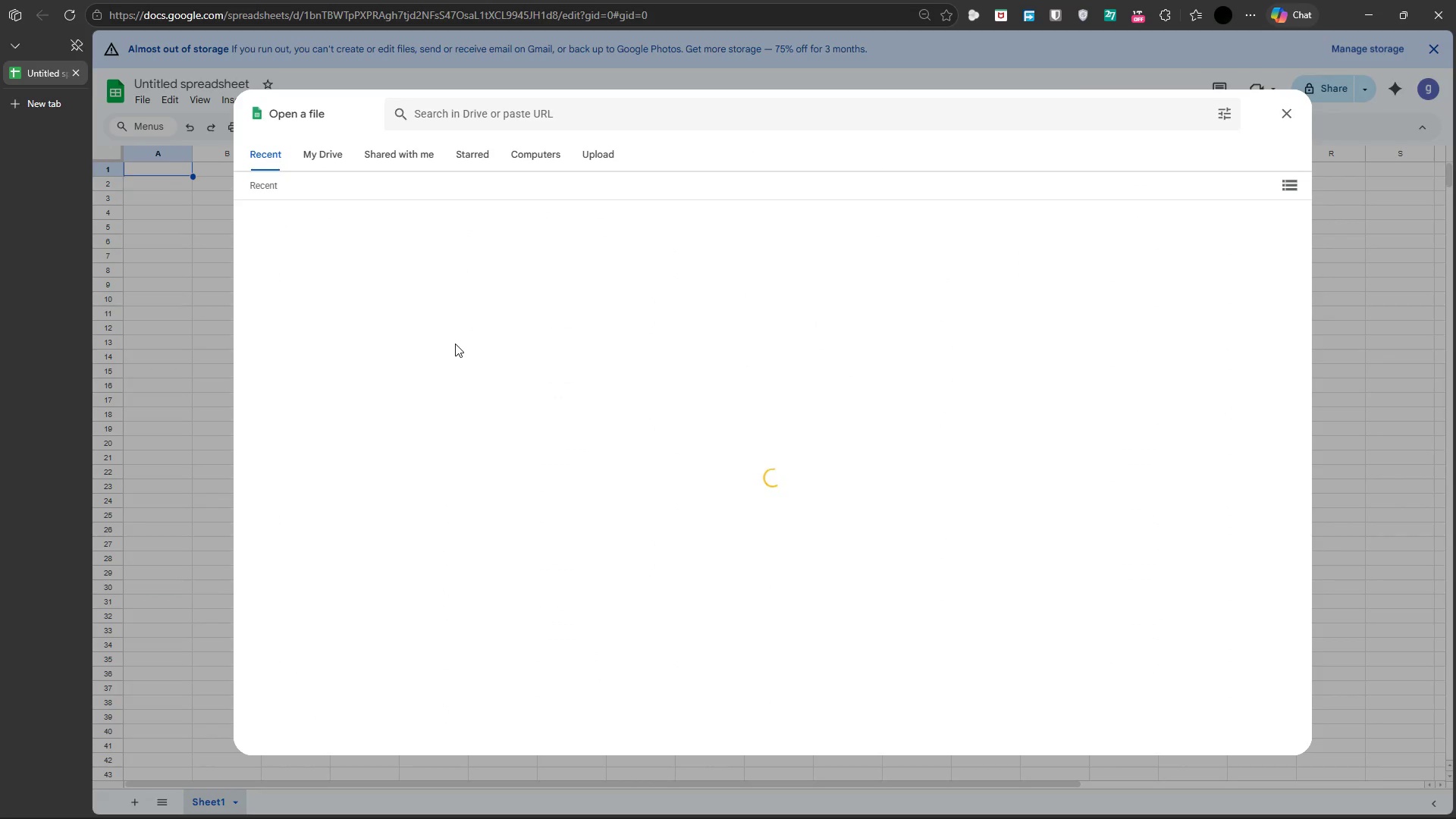 
left_click([610, 164])
 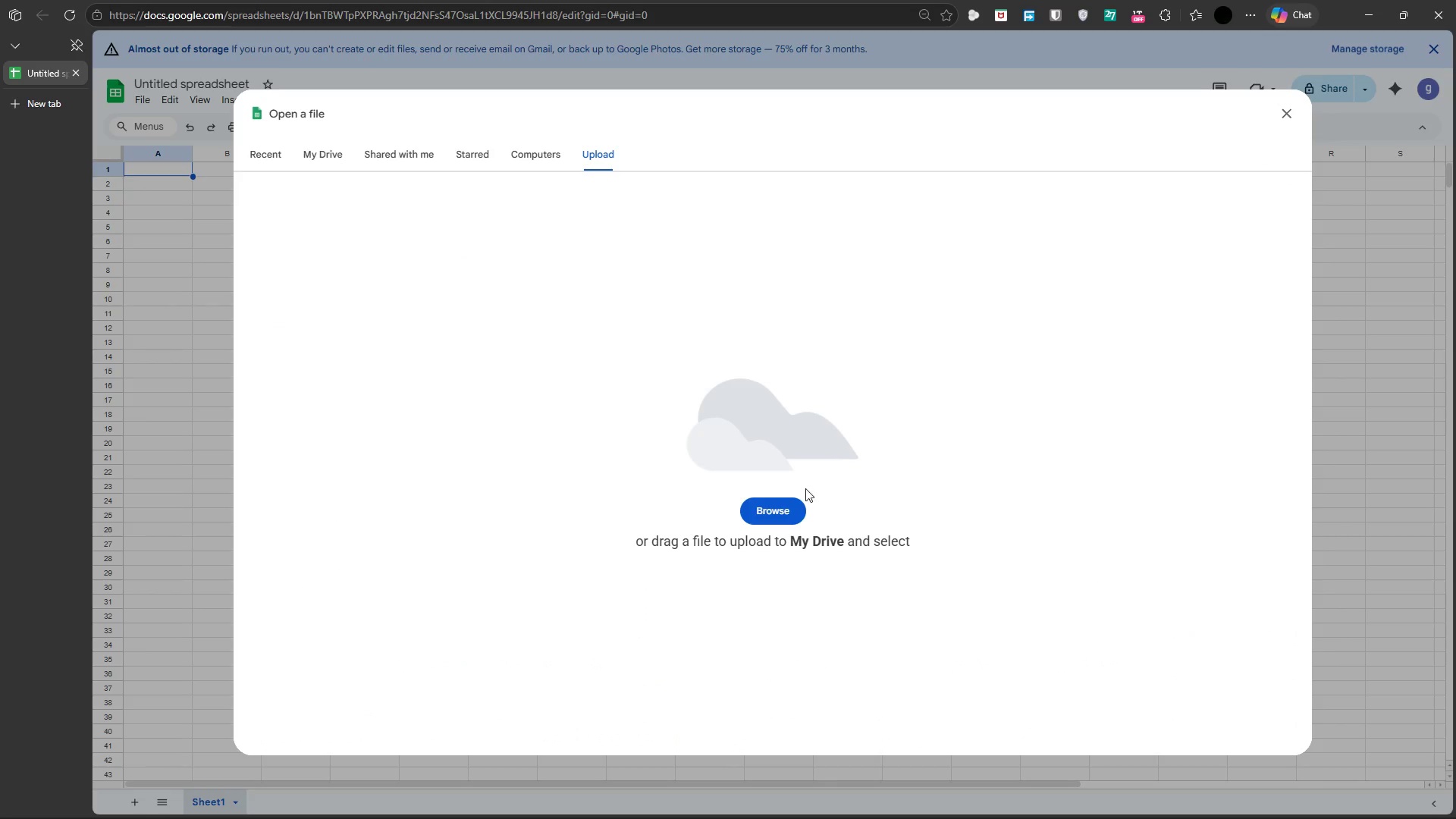 
left_click([792, 498])
 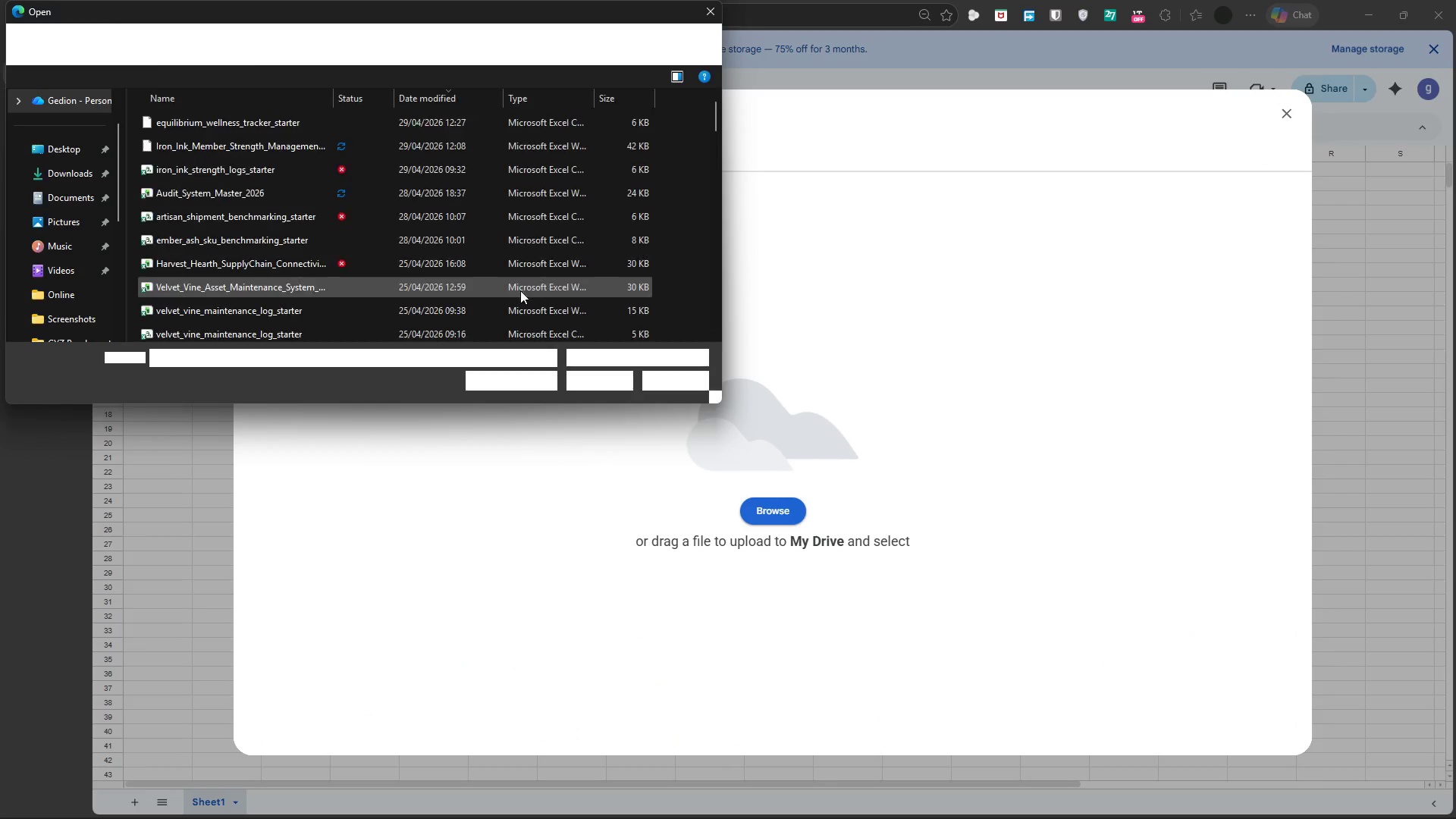 
mouse_move([258, 251])
 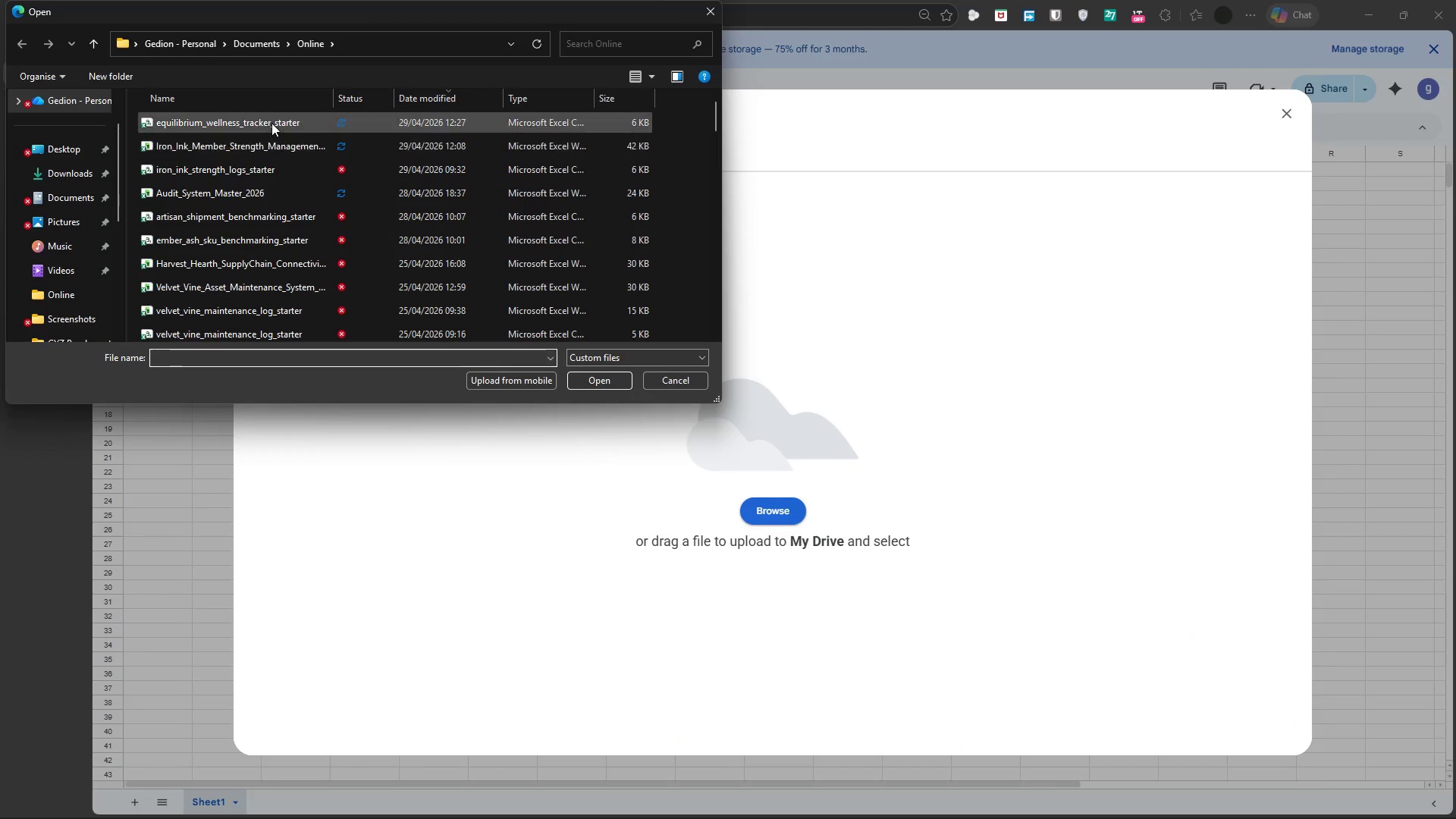 
left_click([271, 123])
 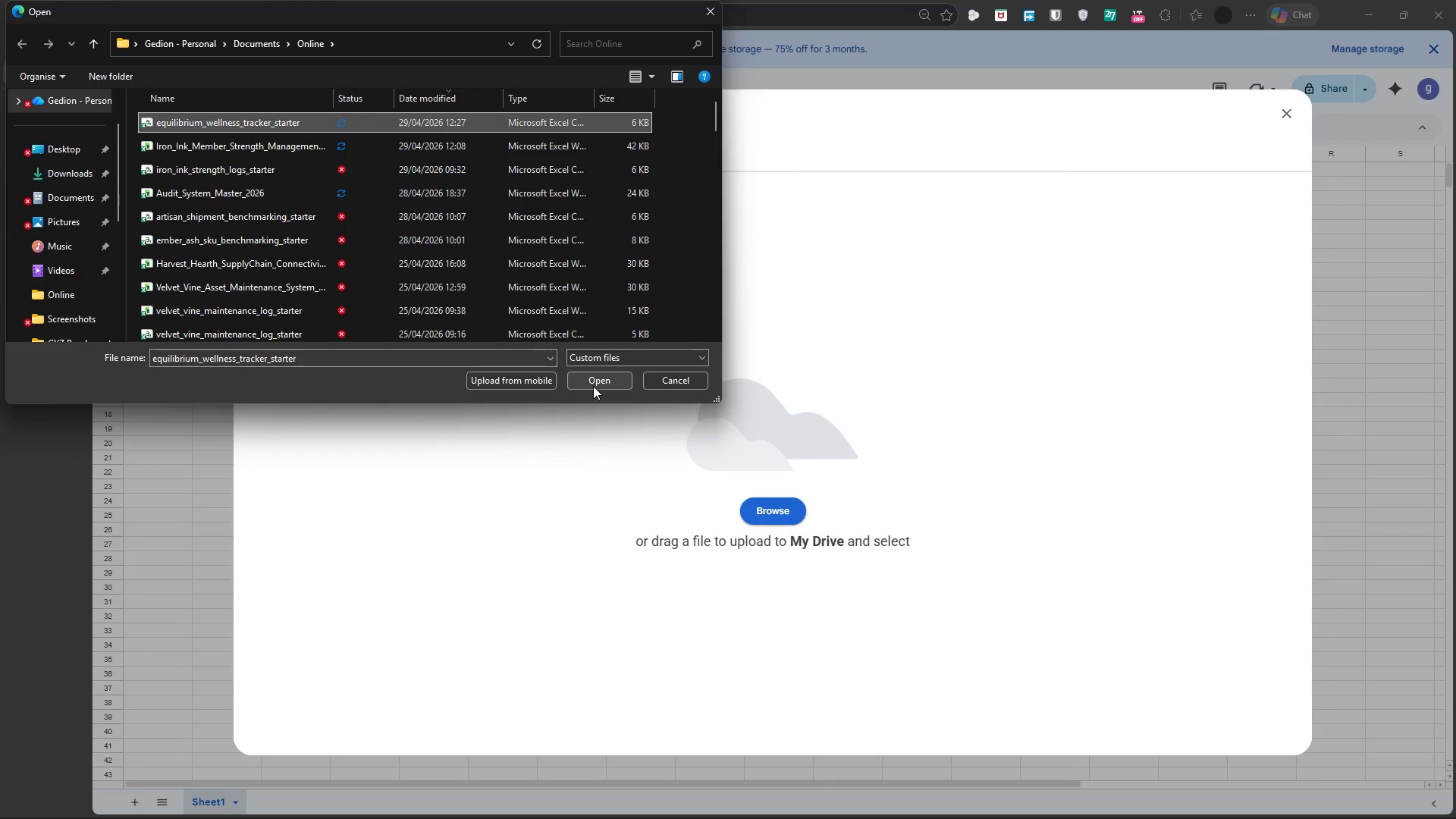 
left_click([595, 381])
 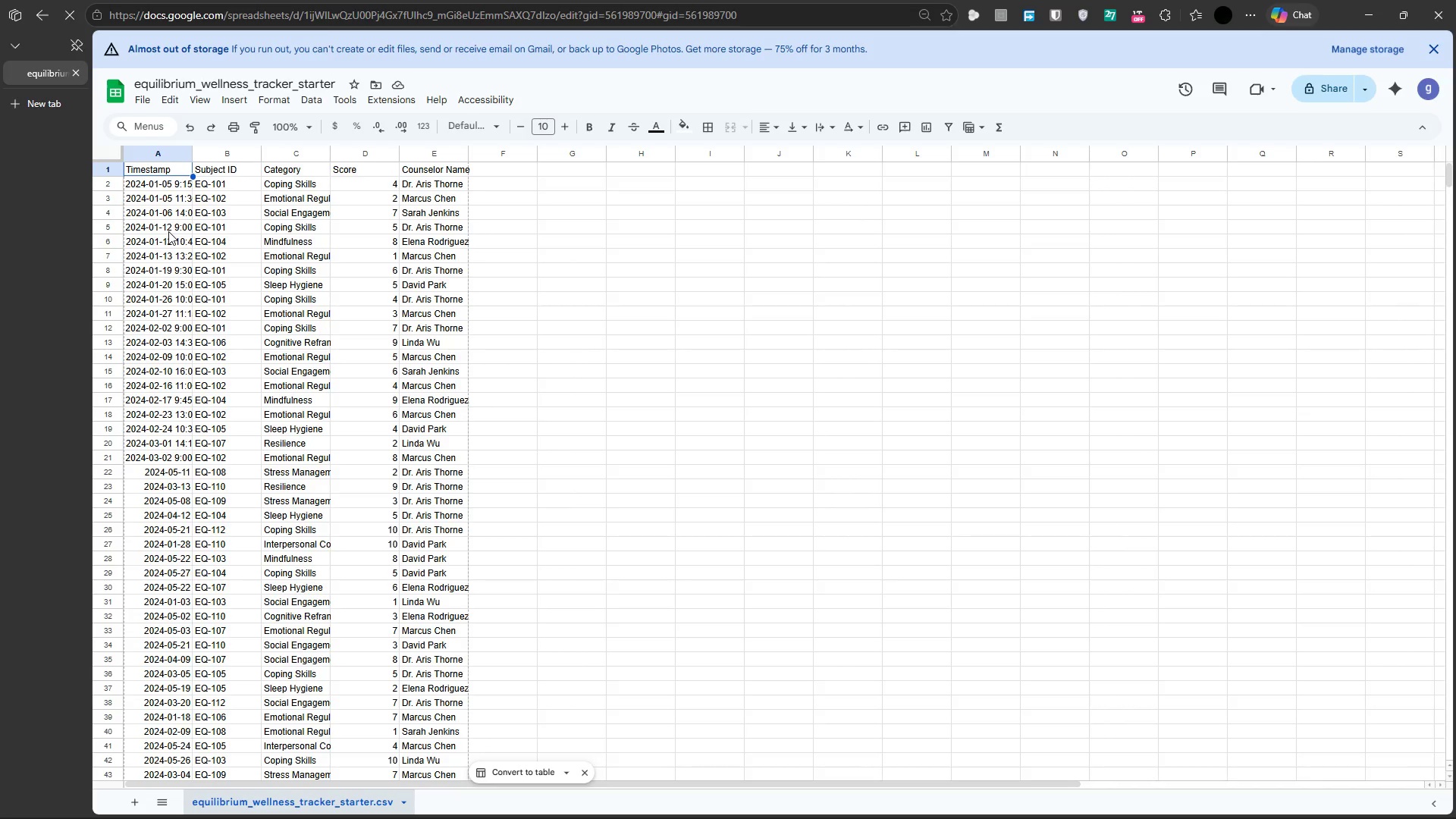 
wait(27.06)
 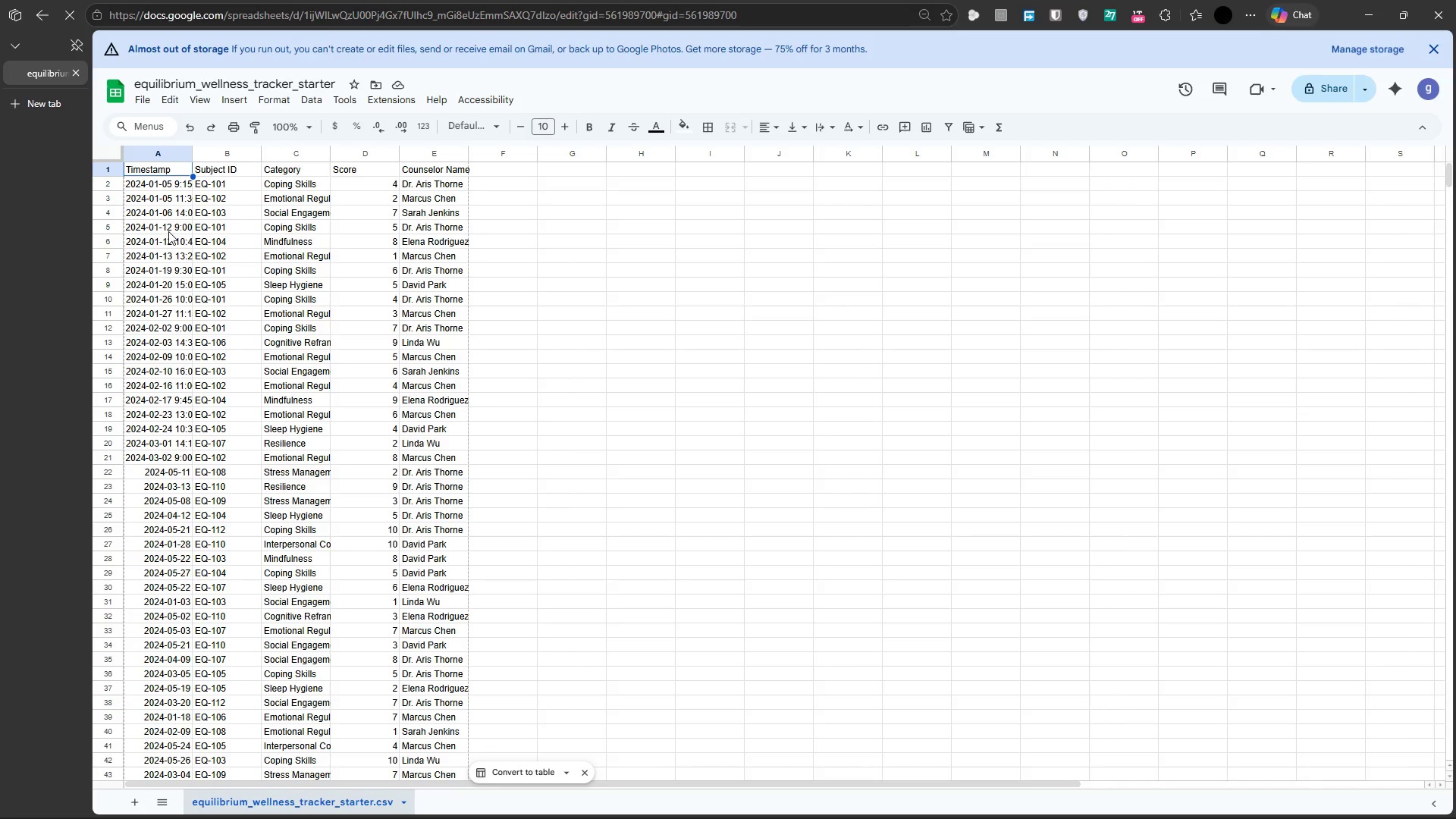 
scroll: coordinate [191, 316], scroll_direction: up, amount: 11.0
 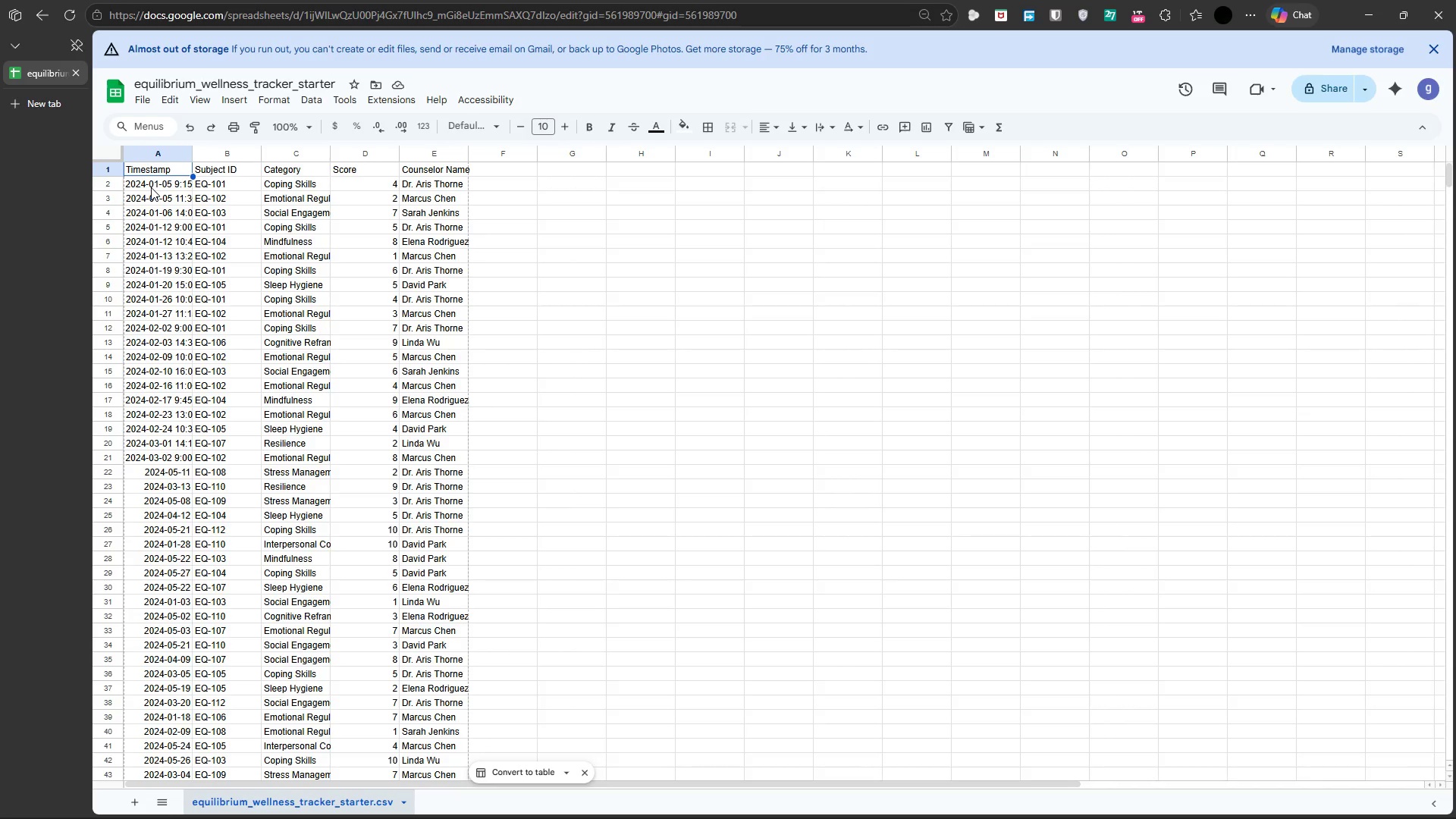 
wait(5.92)
 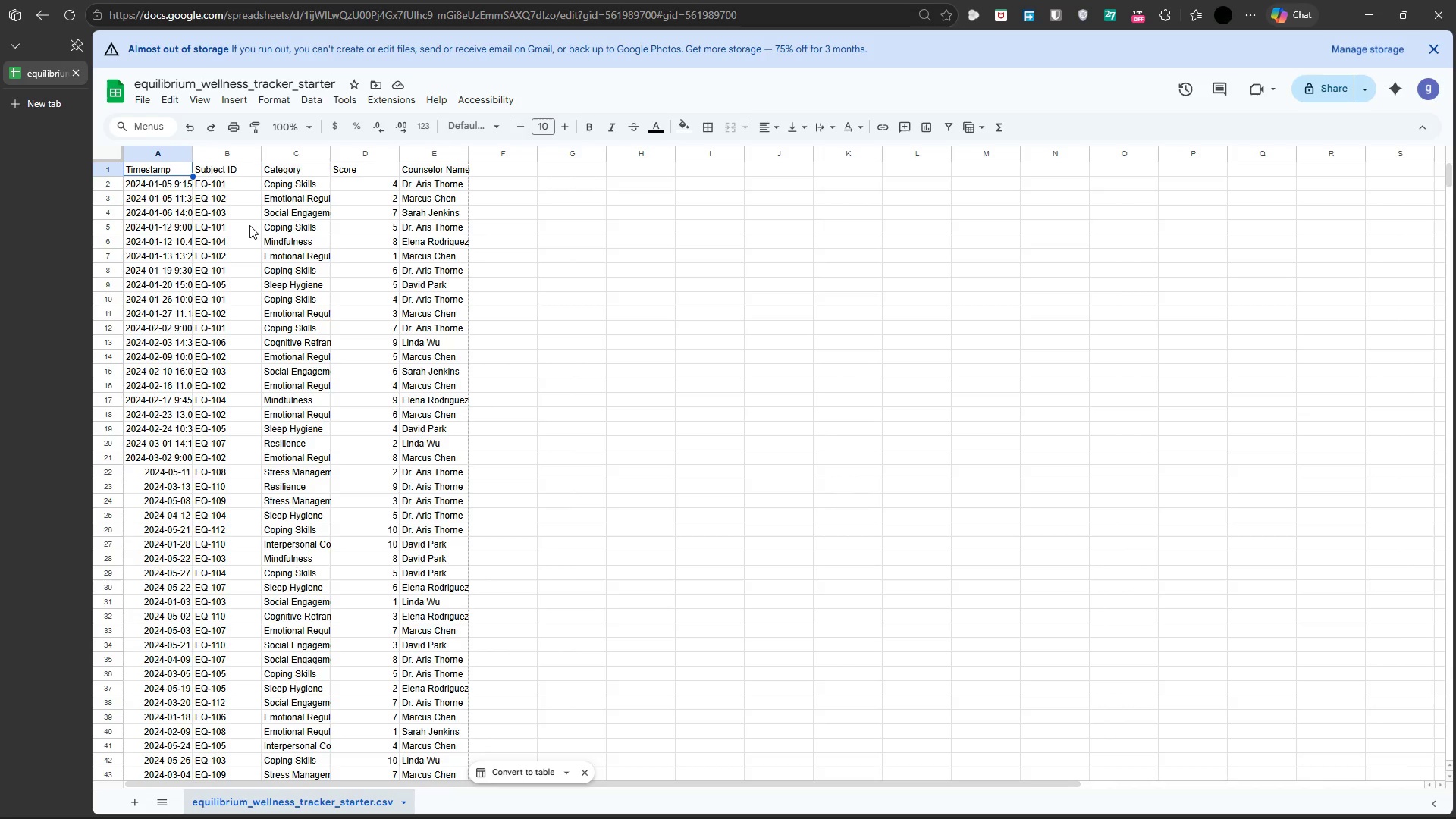 
key(Shift+Insert)
 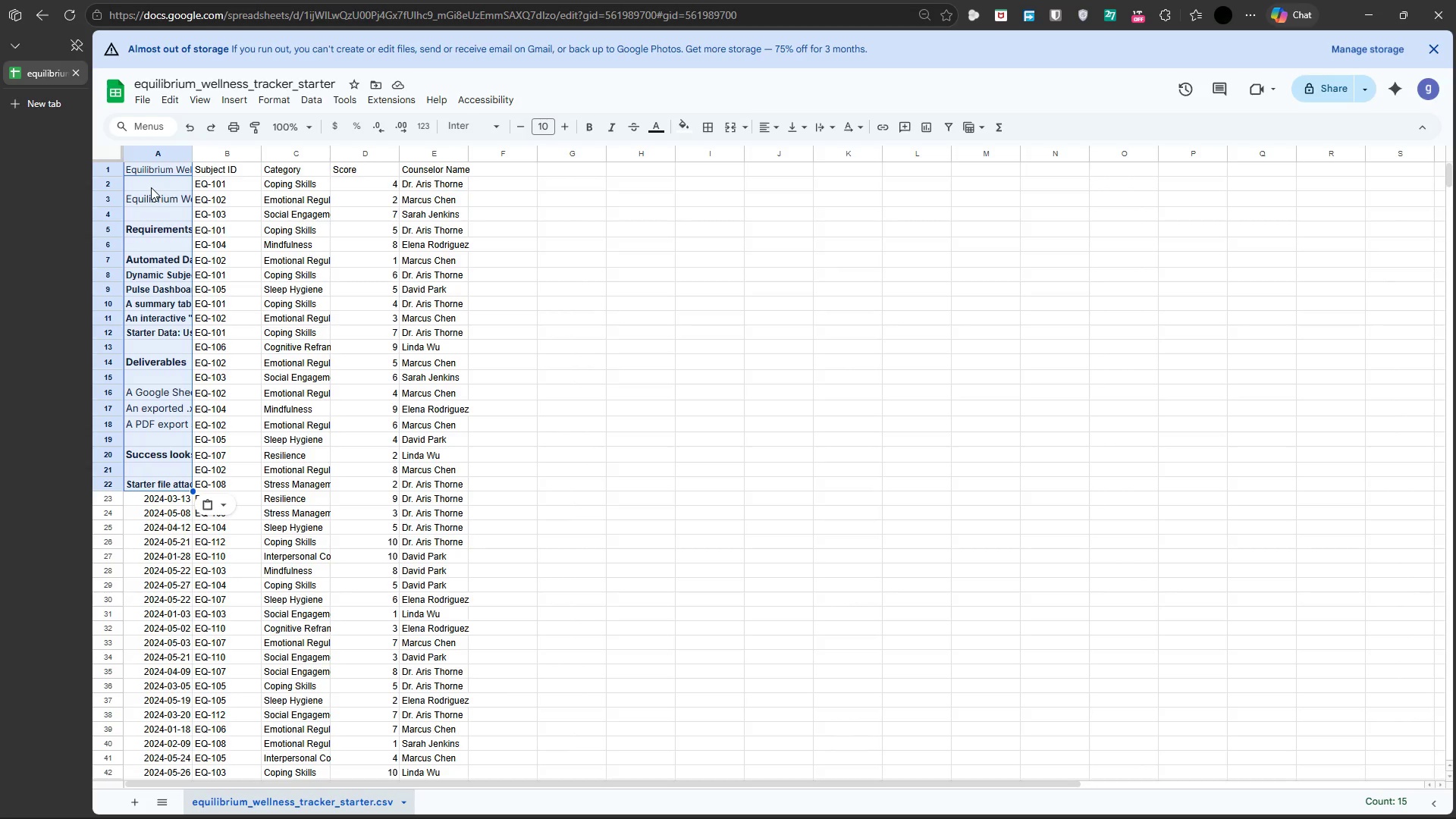 
wait(10.73)
 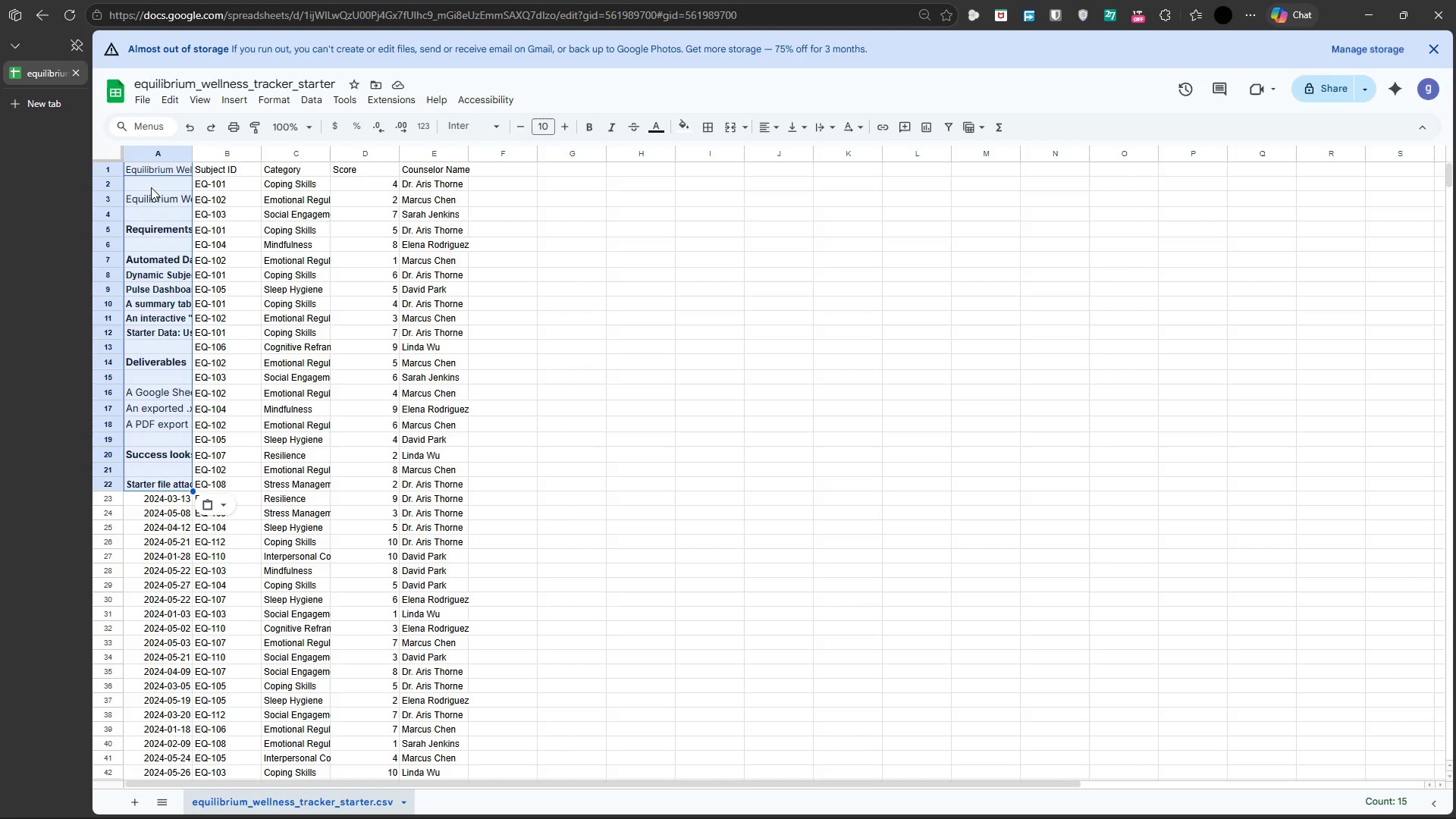 
key(Control+Z)
 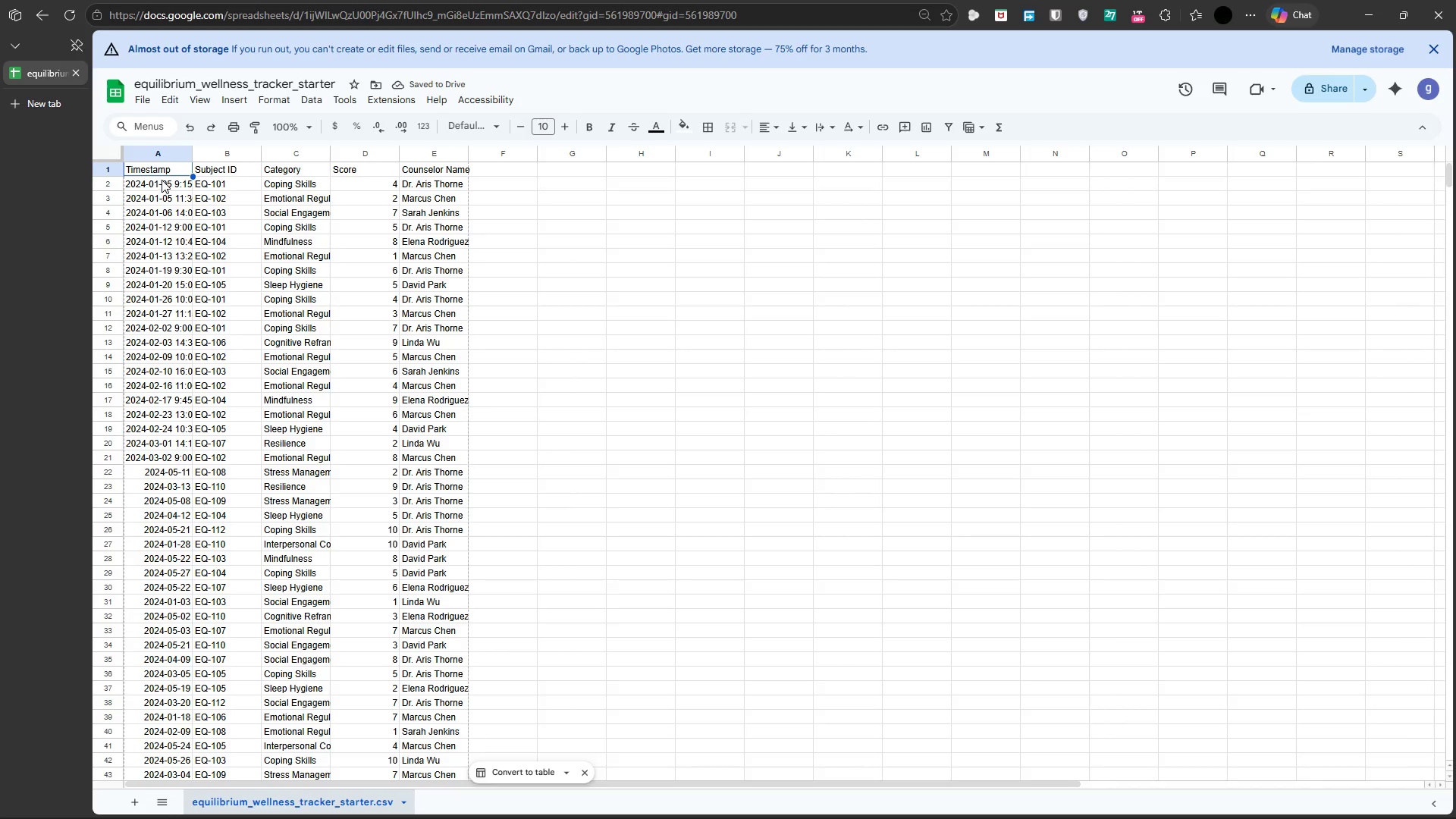 
left_click([165, 171])
 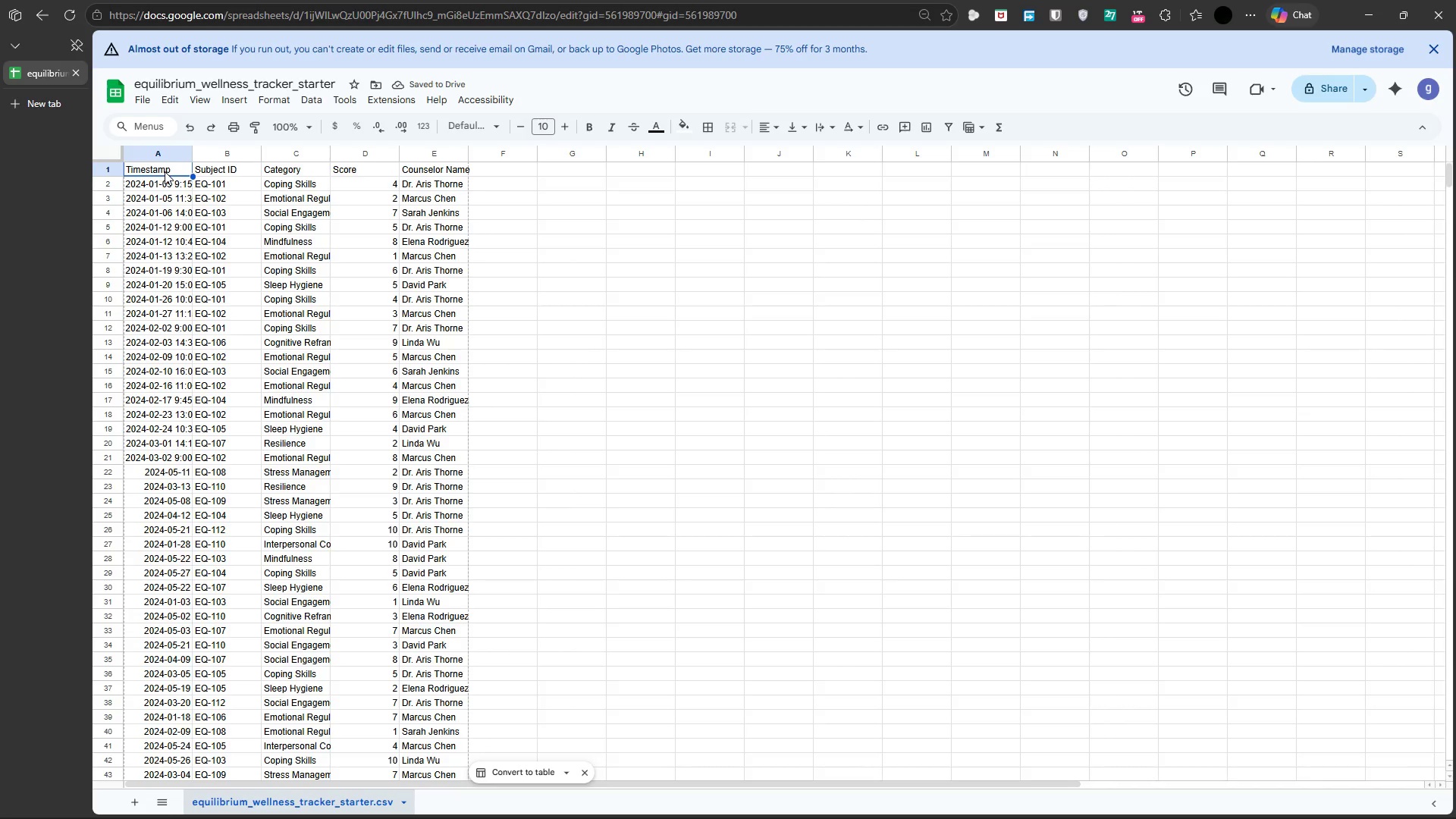 
key(Shift+ArrowRight)
 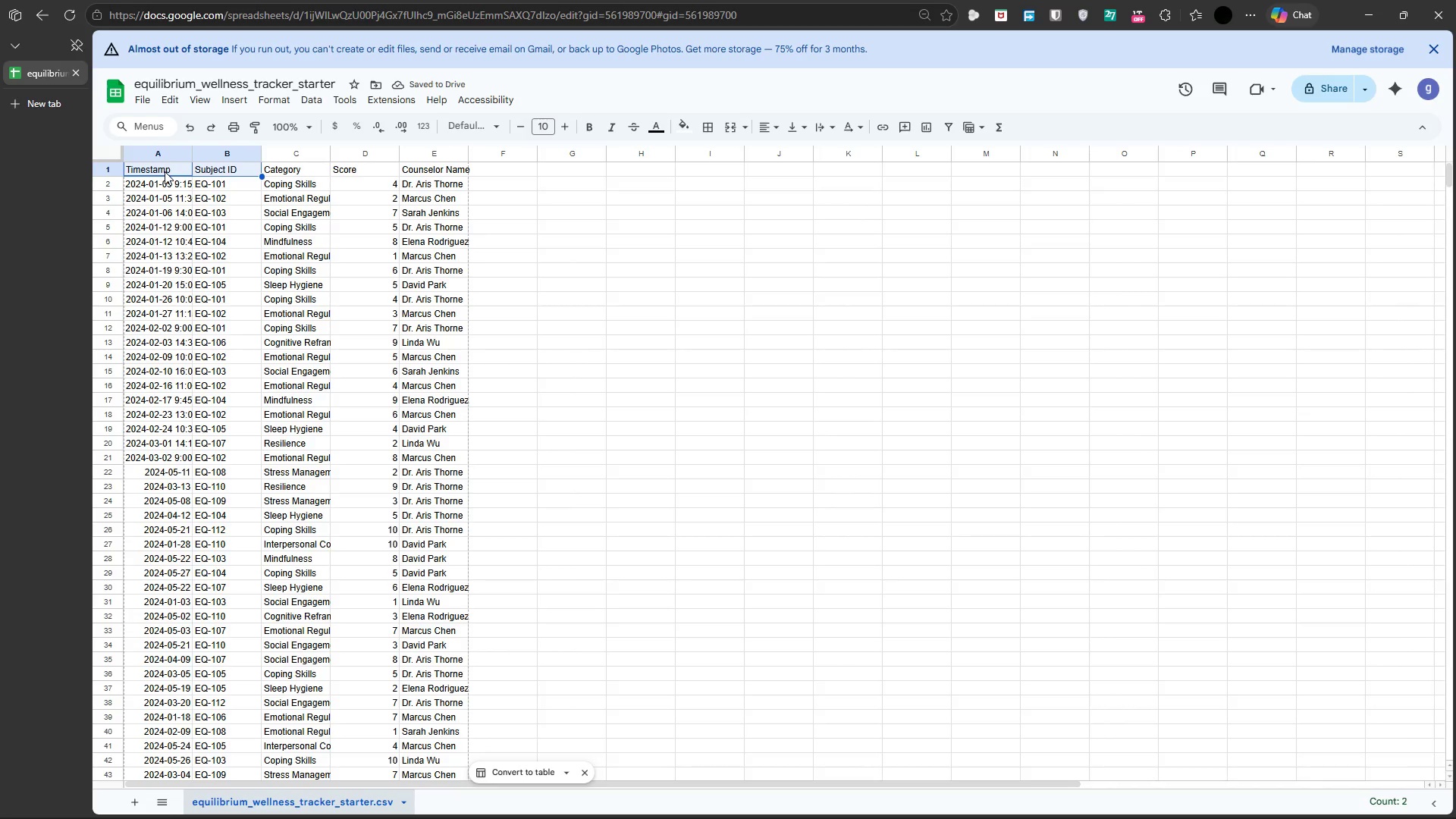 
key(Shift+ArrowRight)
 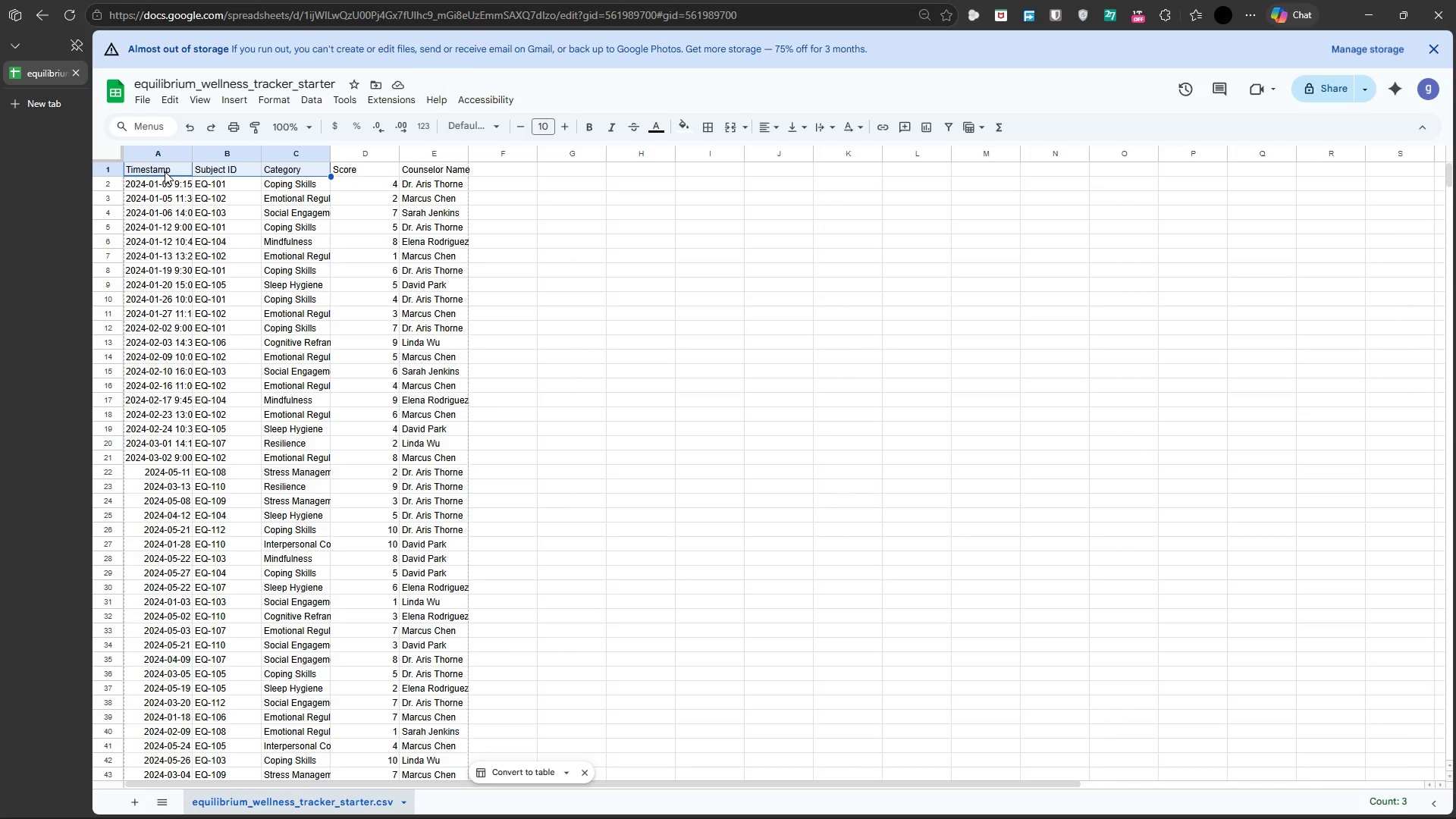 
key(Shift+ArrowRight)
 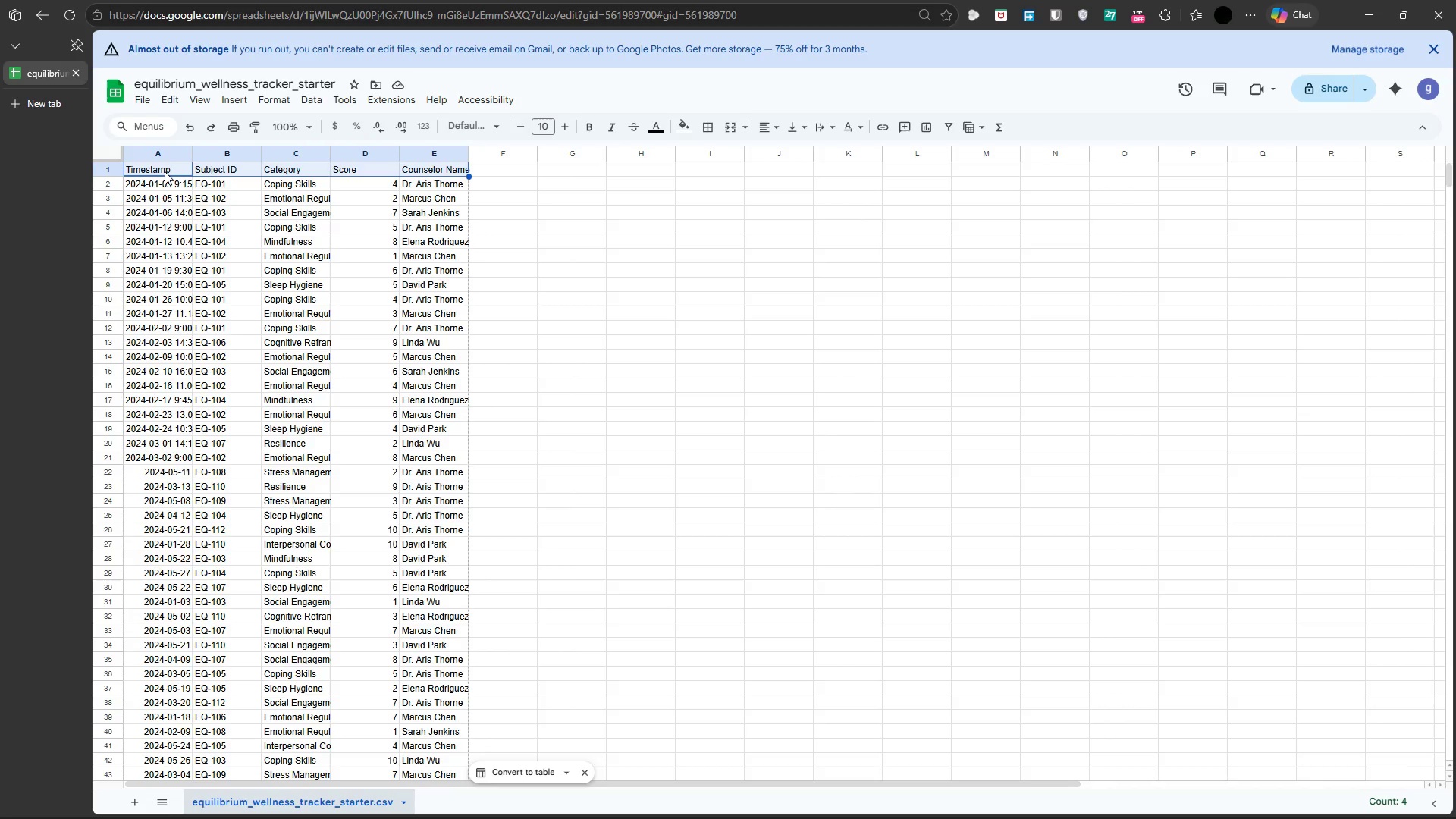 
key(Shift+ArrowRight)
 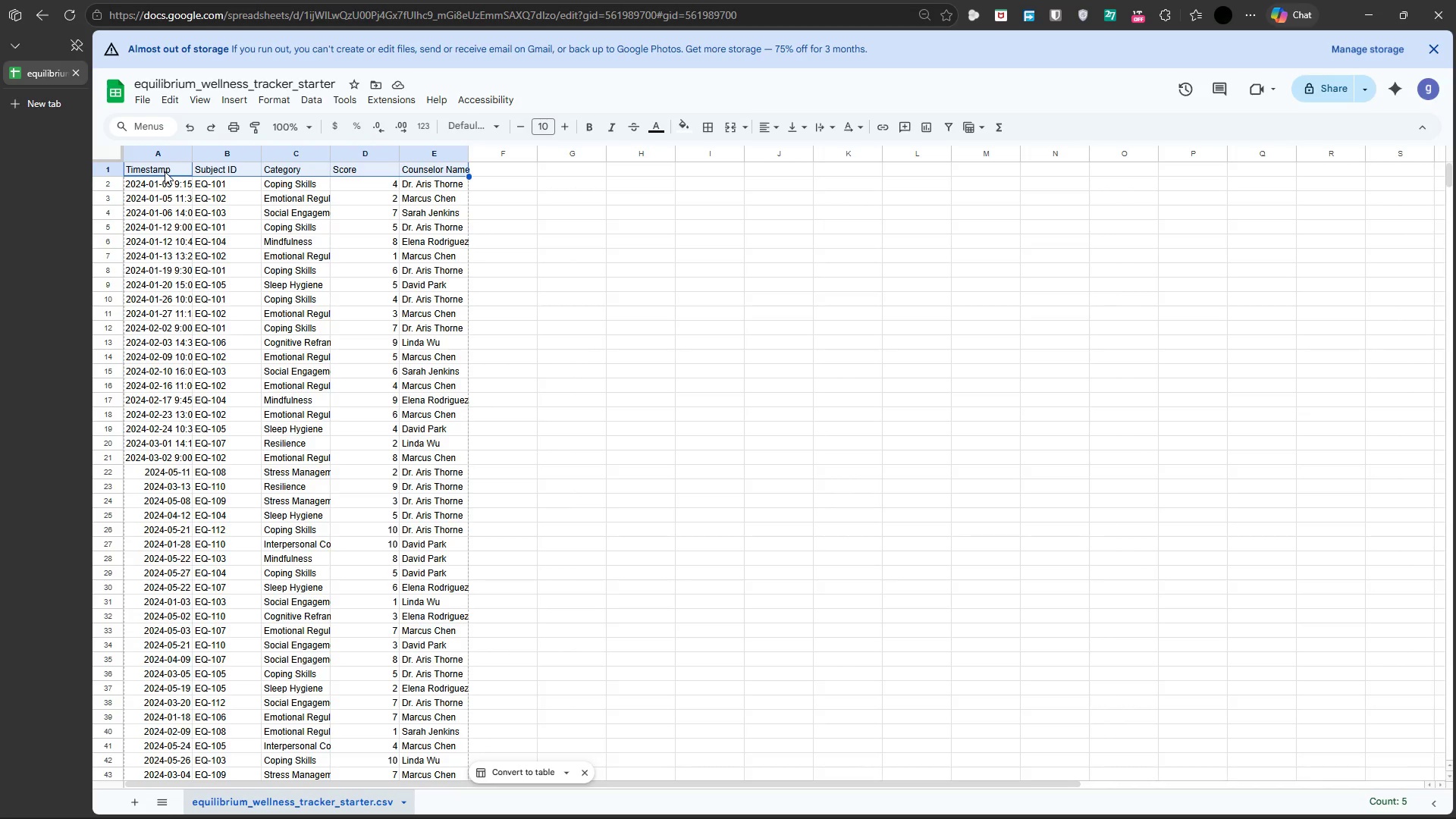 
key(Control+B)
 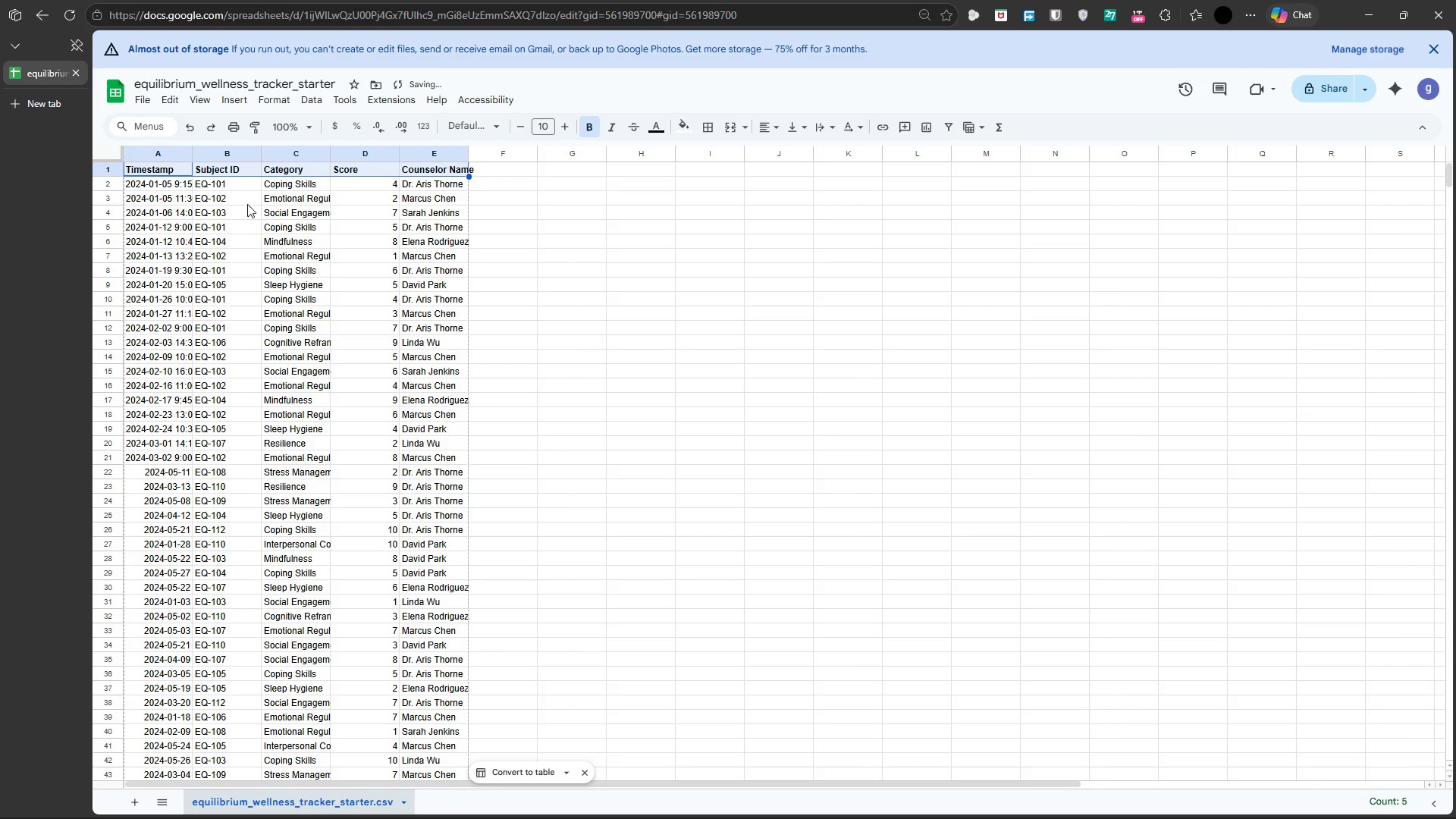 
left_click([245, 199])
 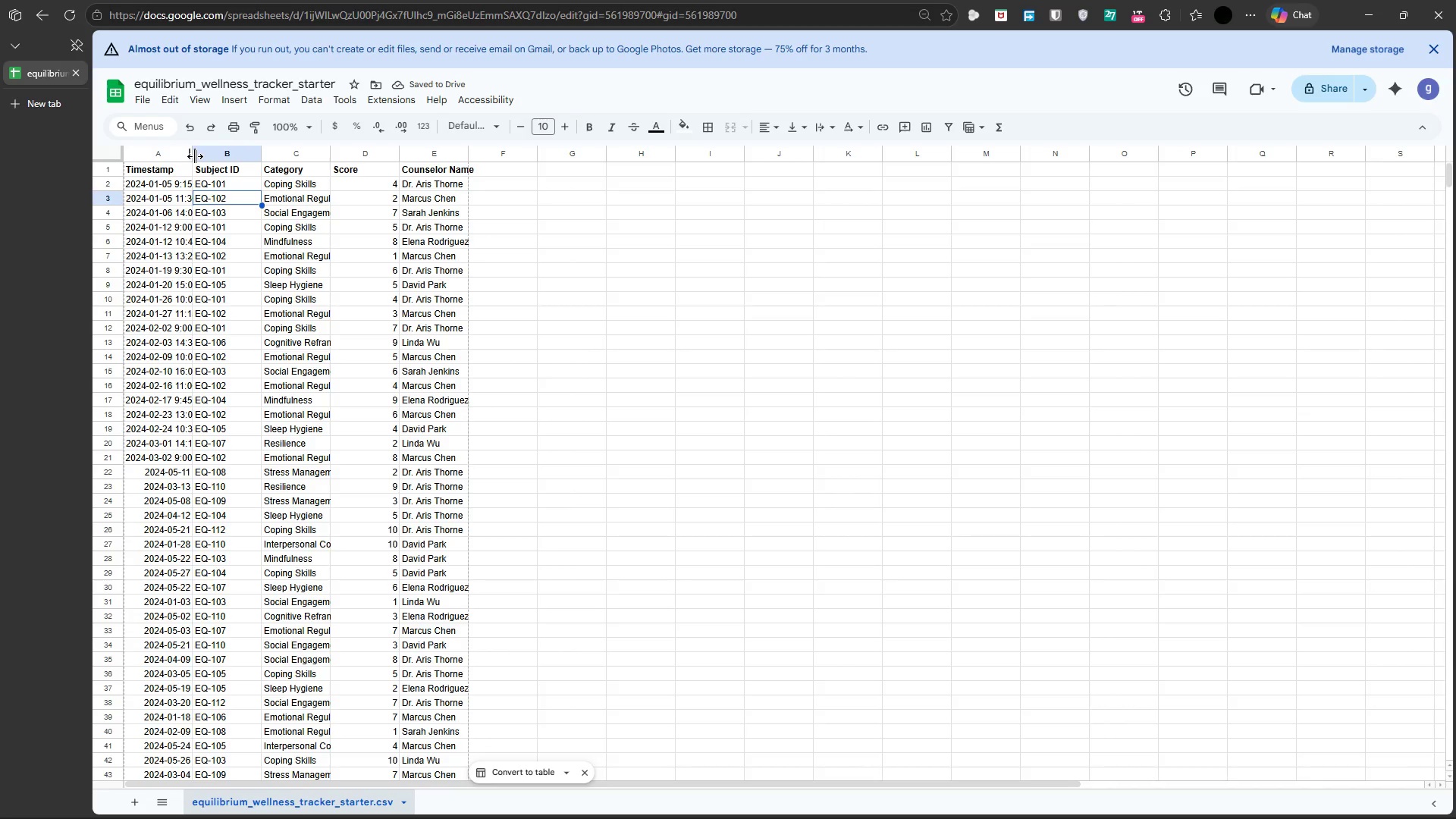 
double_click([195, 156])
 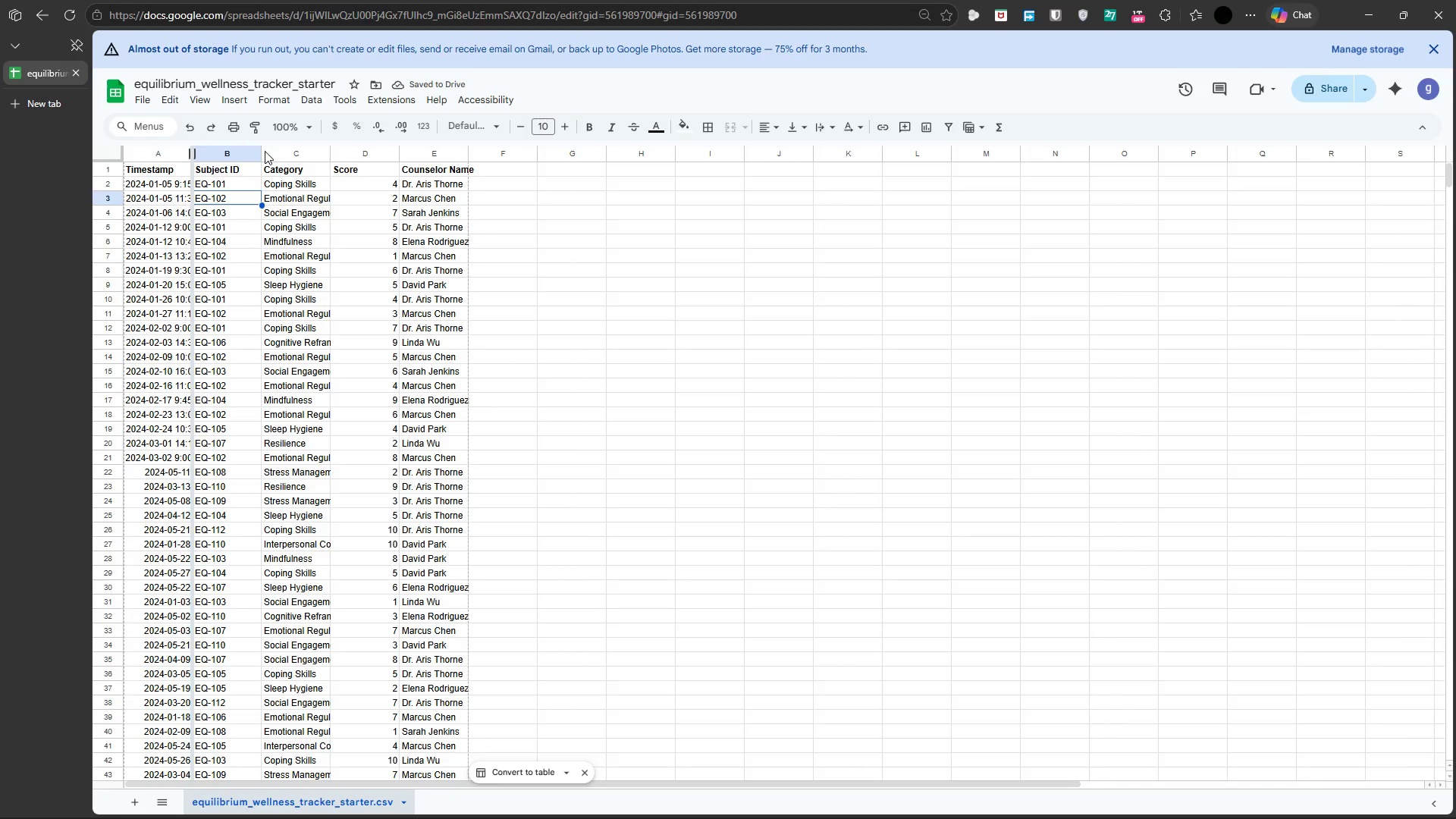 
left_click([260, 151])
 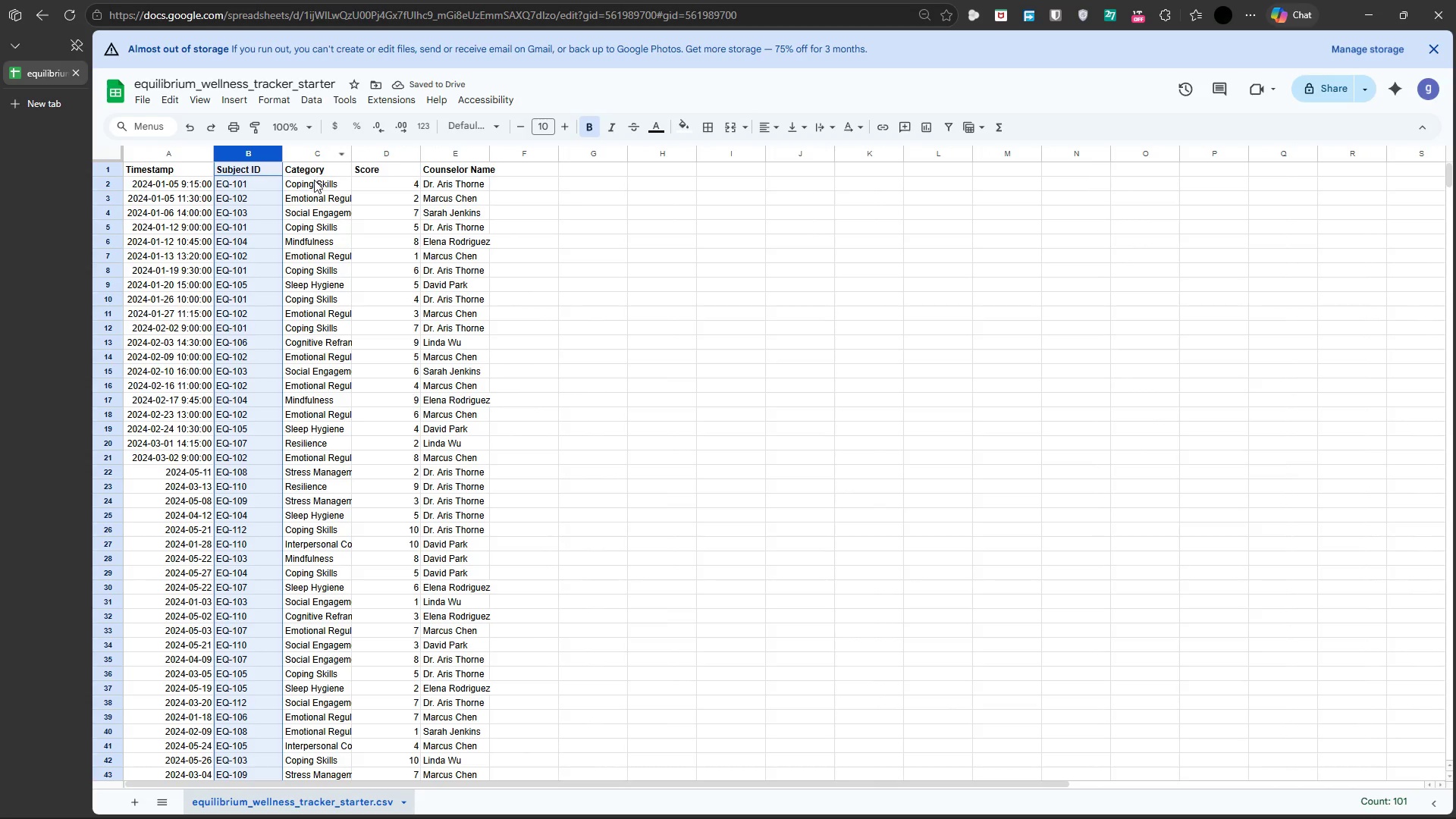 
left_click([313, 184])
 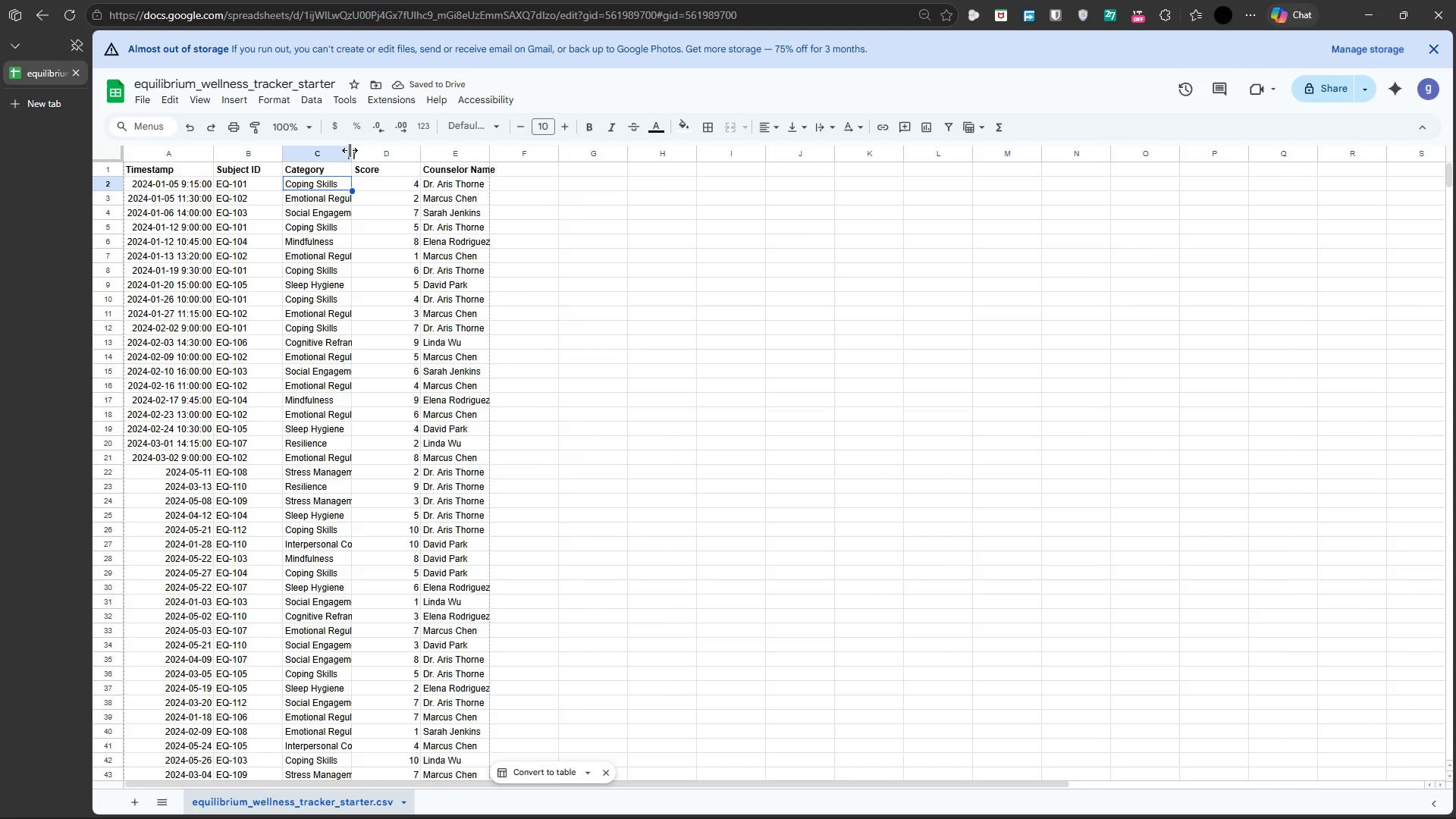 
double_click([350, 150])
 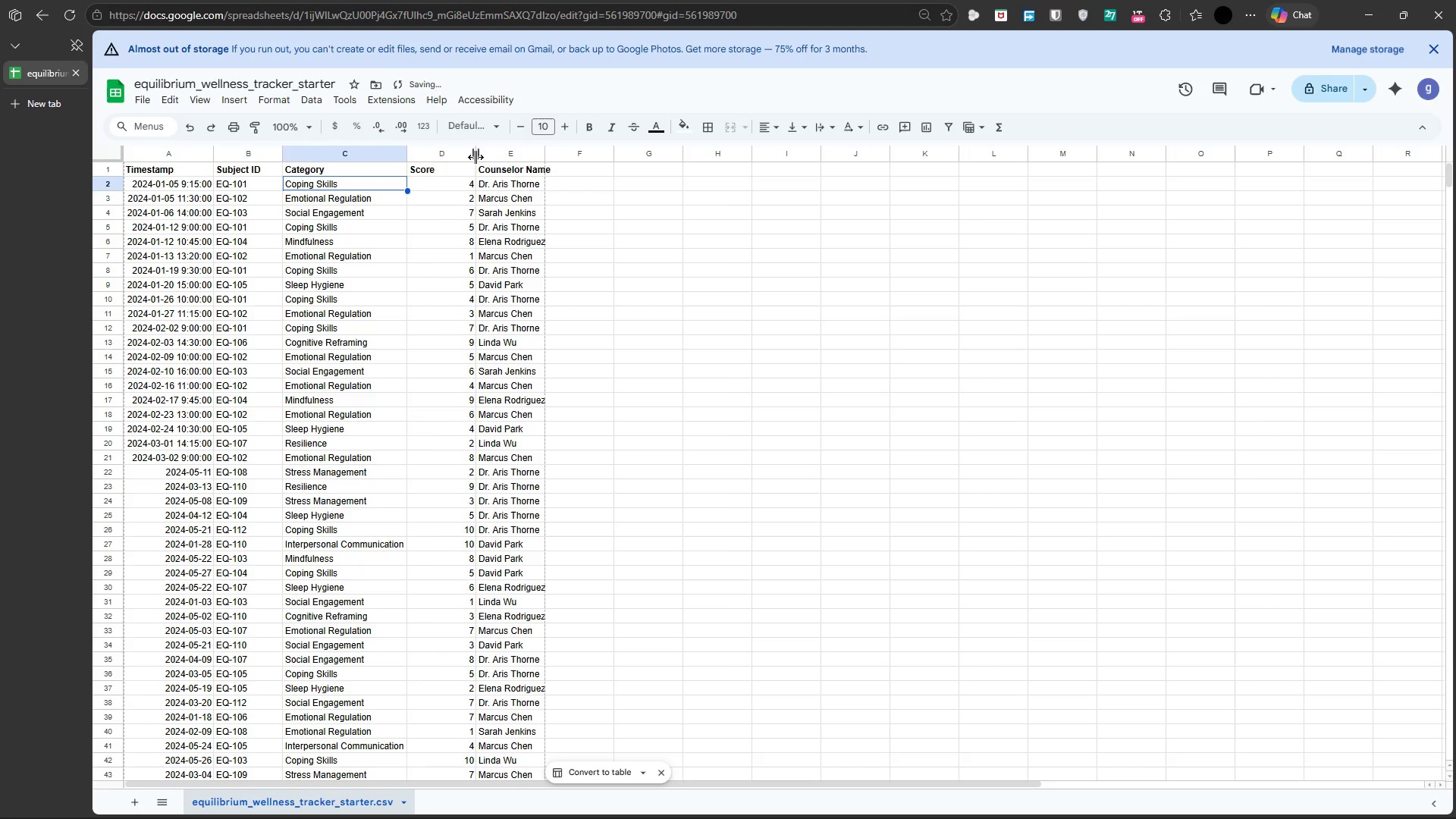 
double_click([475, 156])
 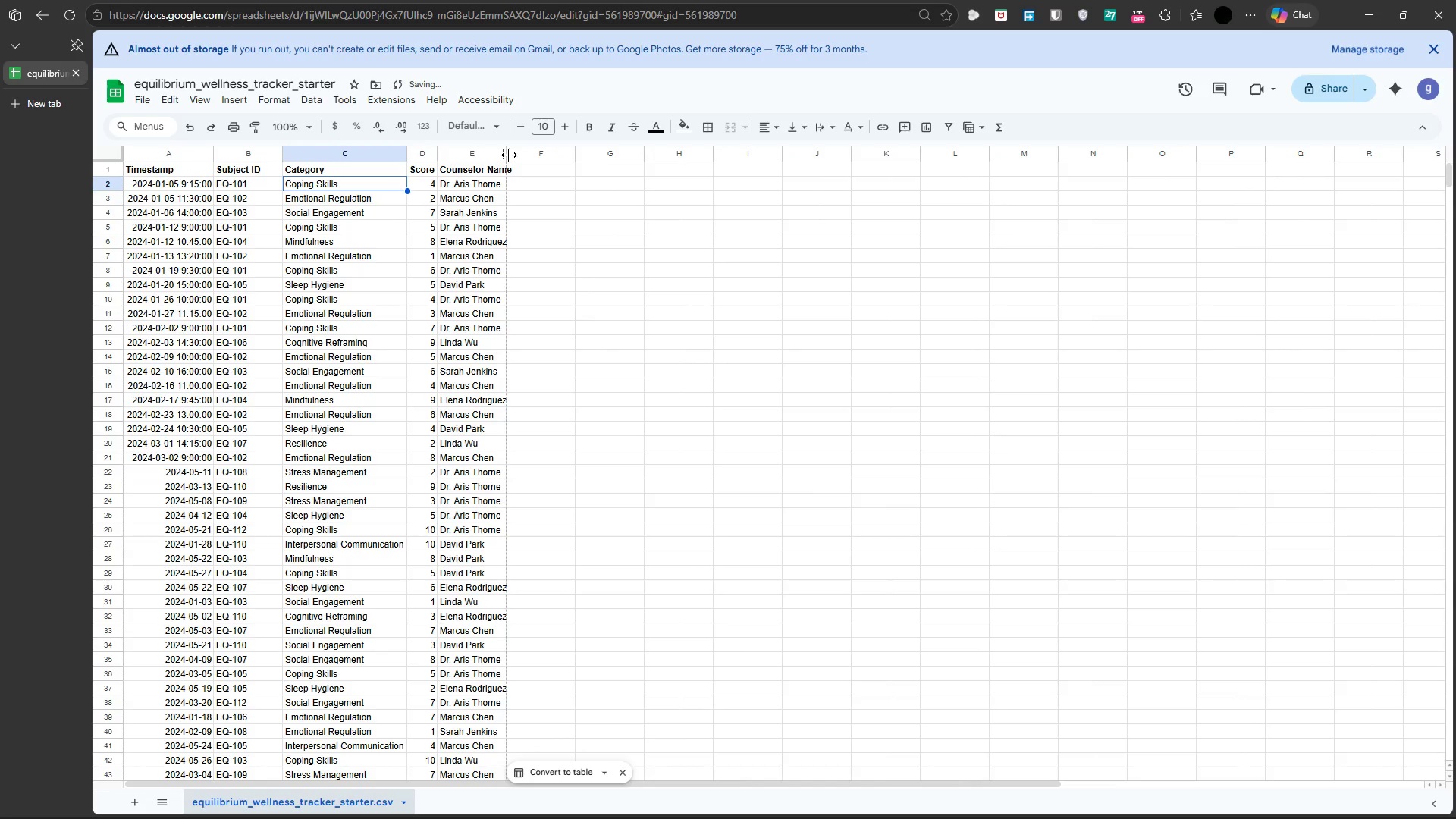 
double_click([509, 155])
 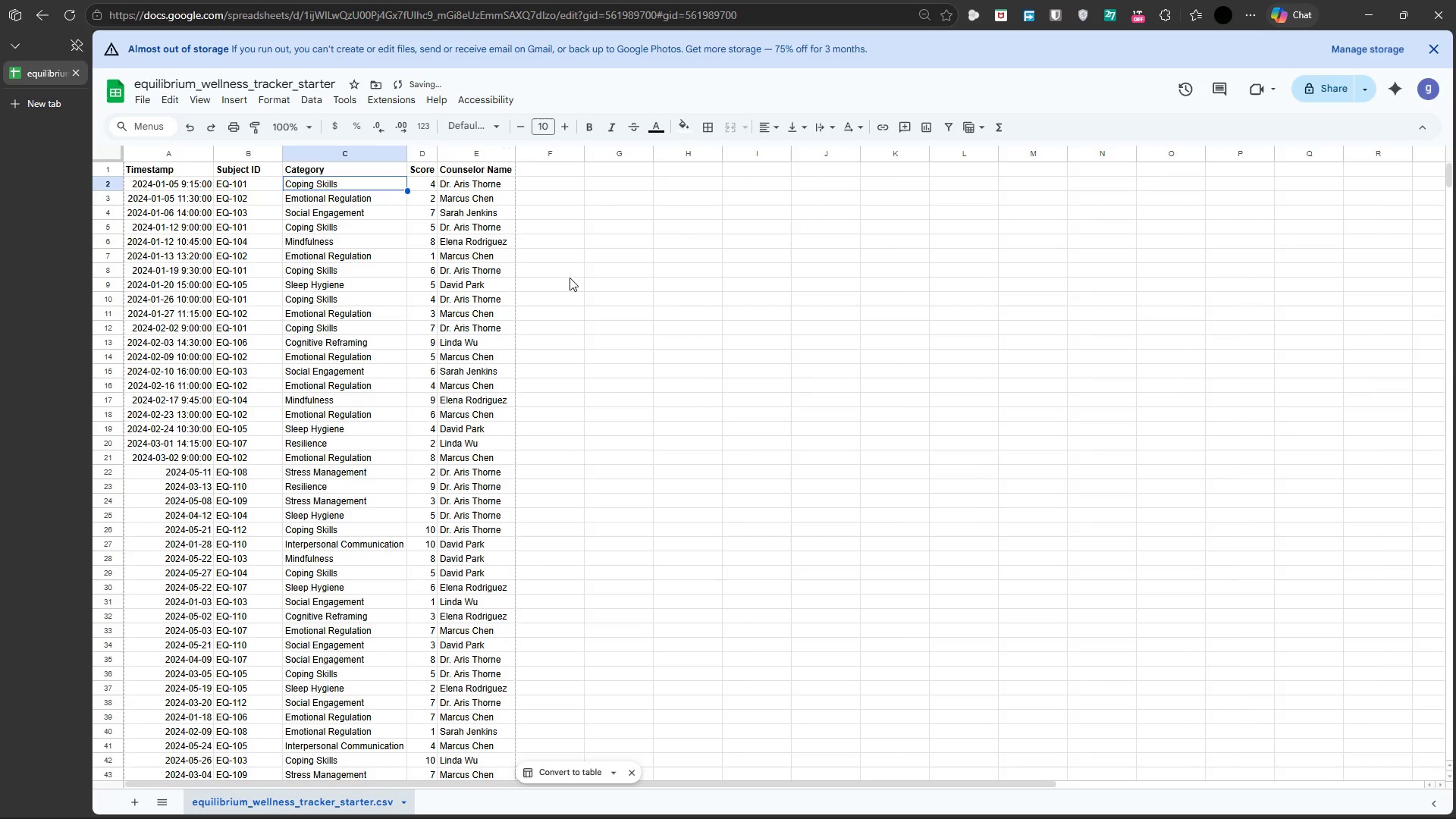 
left_click([570, 278])
 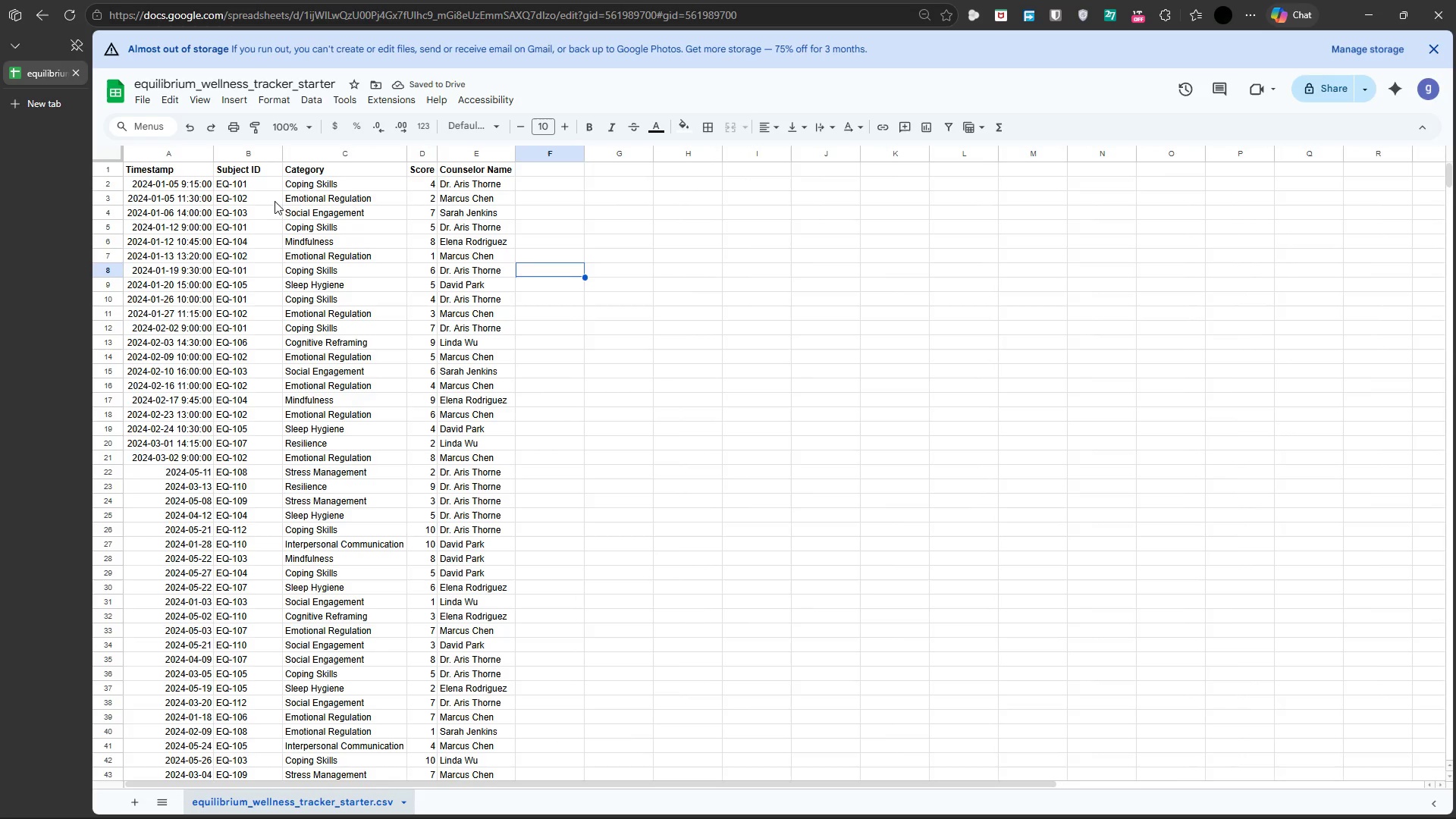 
left_click([269, 193])
 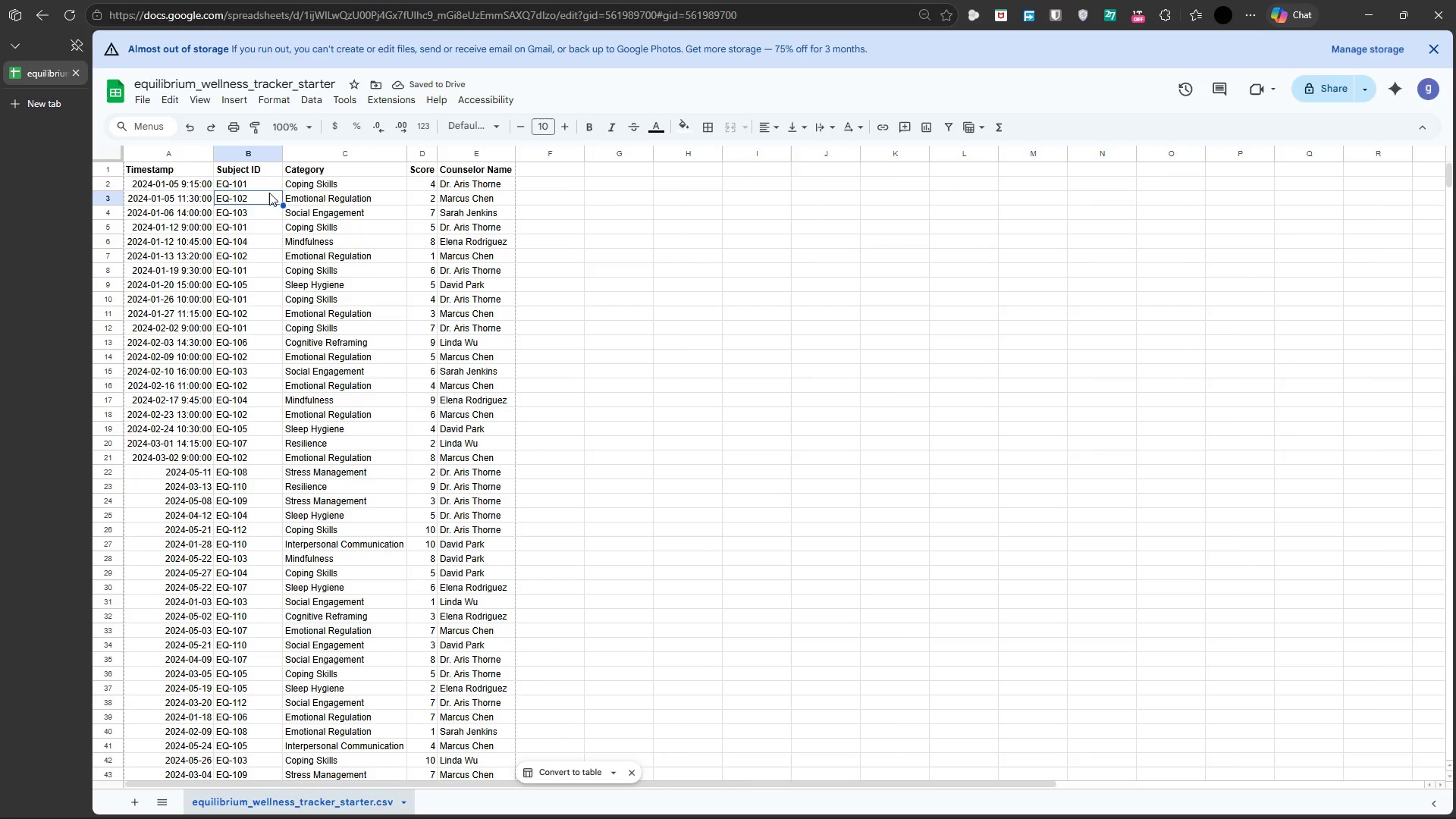 
key(ArrowUp)
 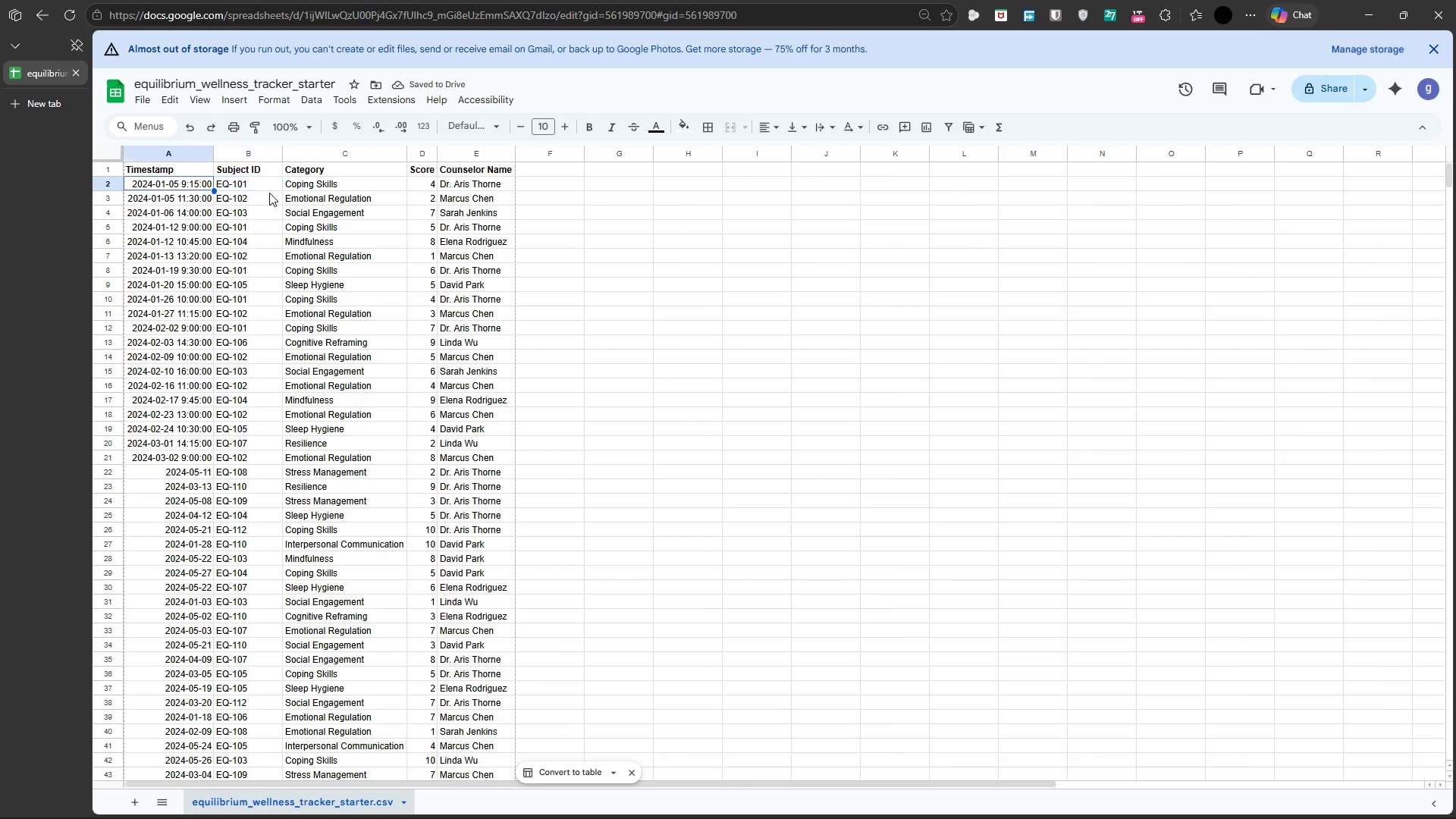 
key(ArrowLeft)
 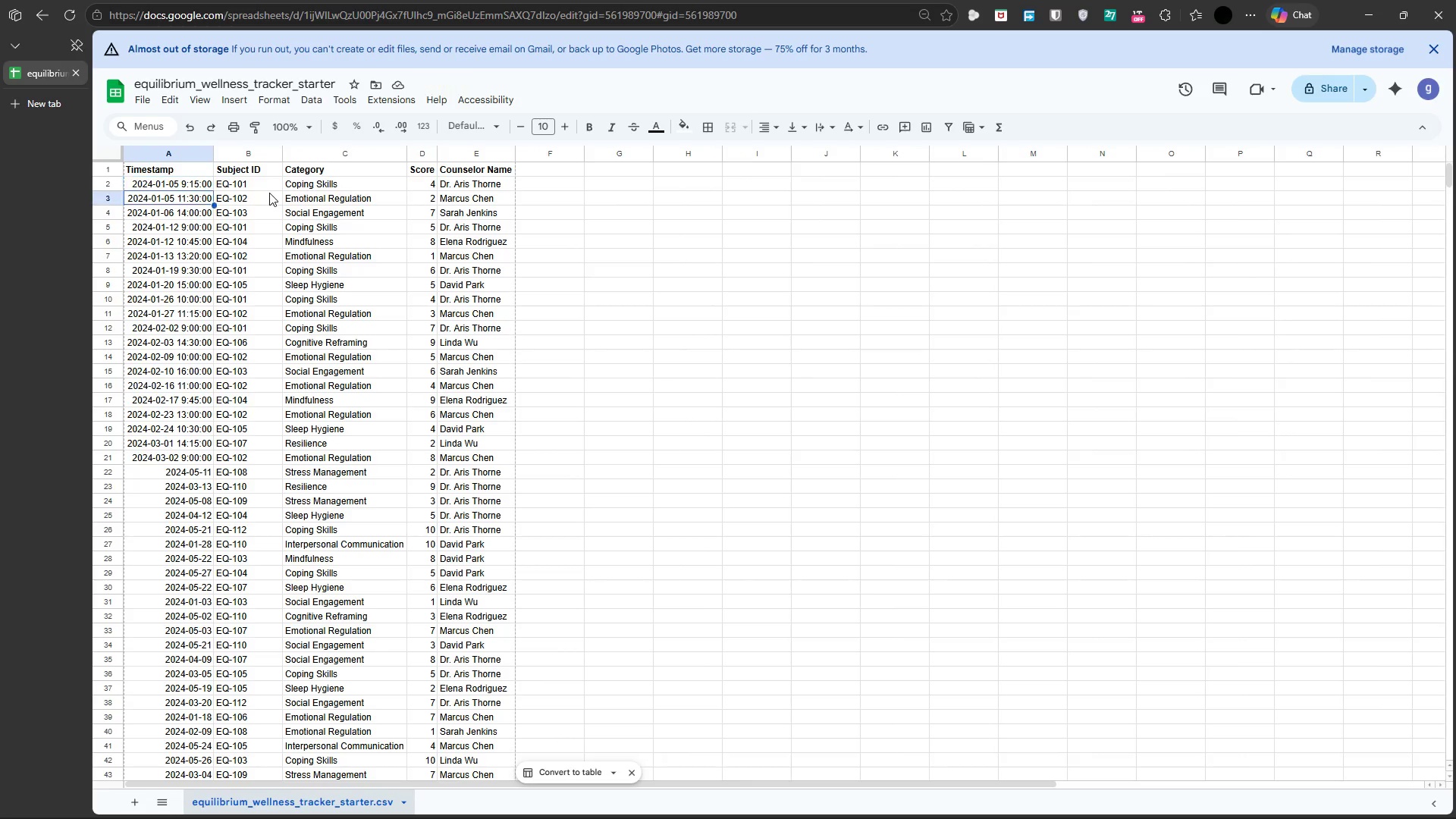 
key(ArrowDown)
 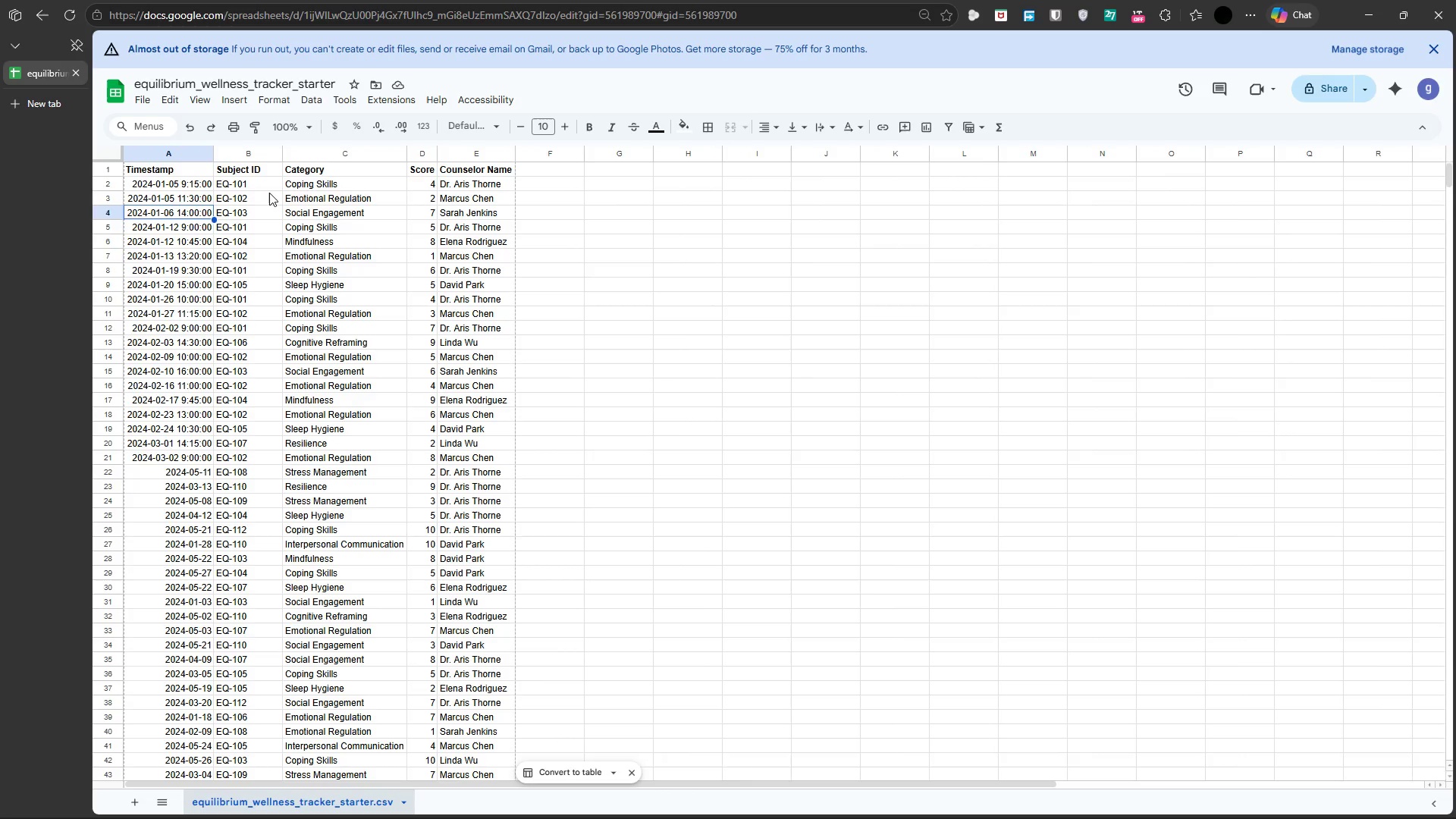 
key(ArrowDown)
 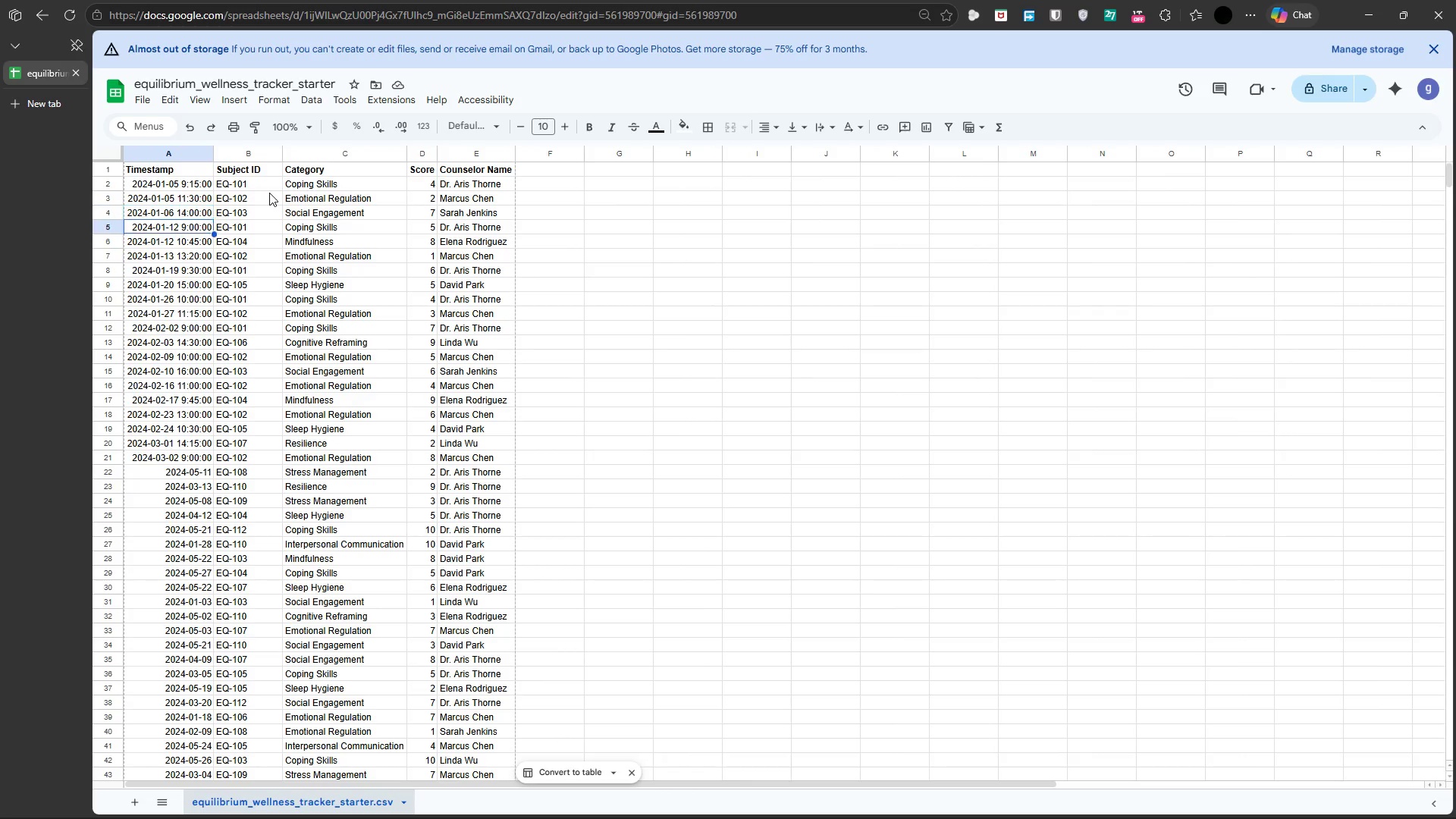 
key(ArrowDown)
 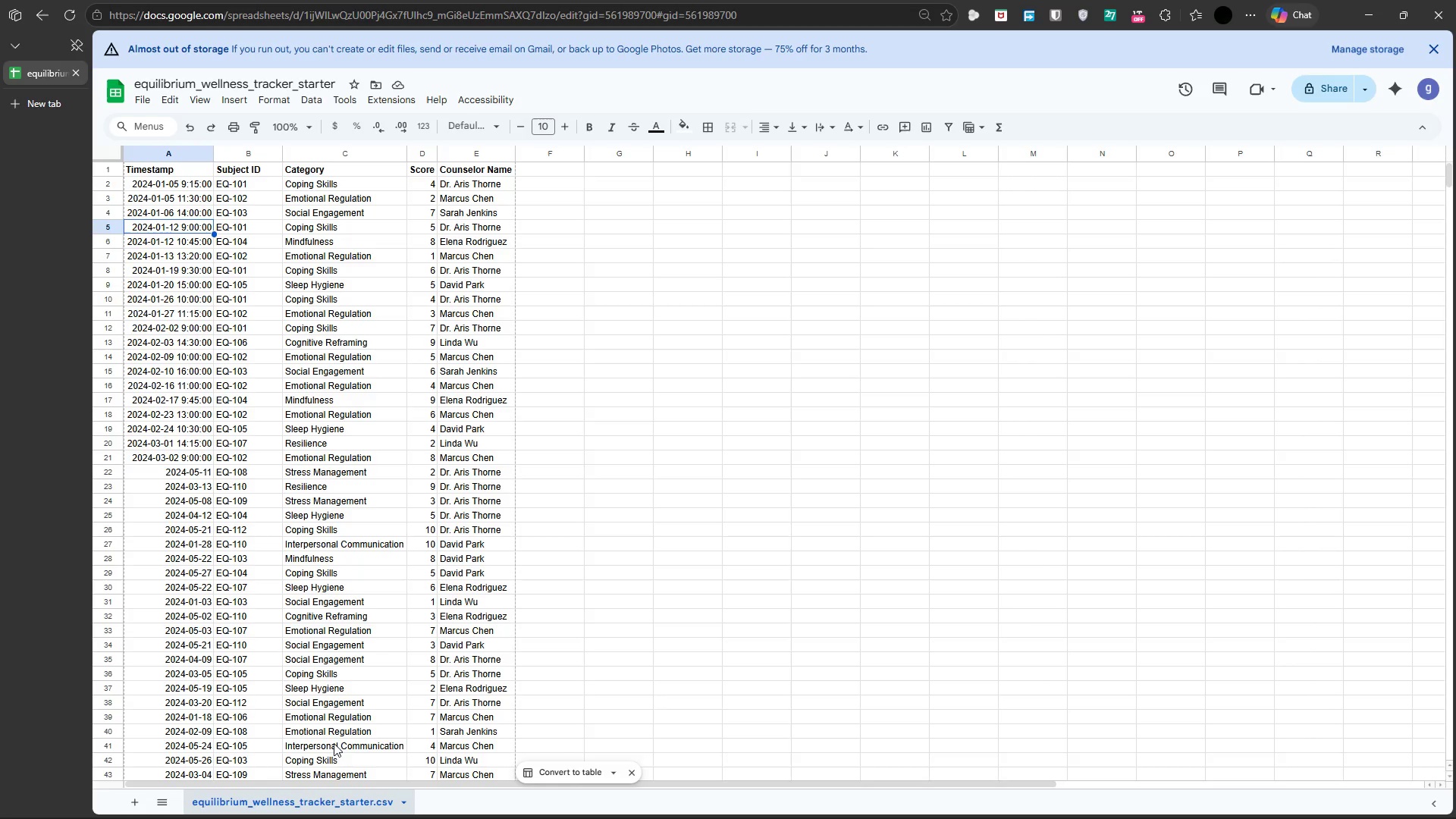 
double_click([332, 802])
 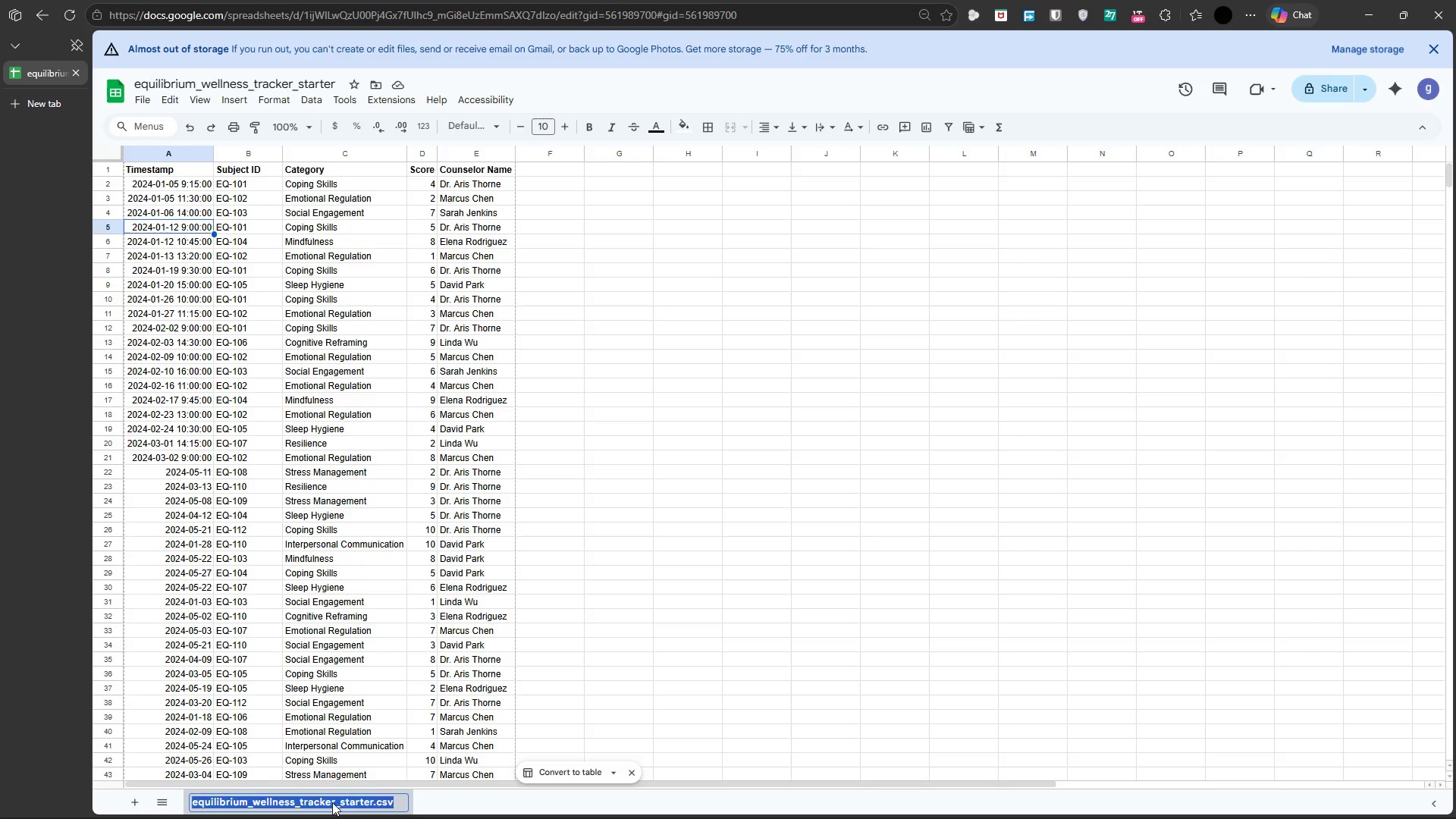 
key(Backspace)
 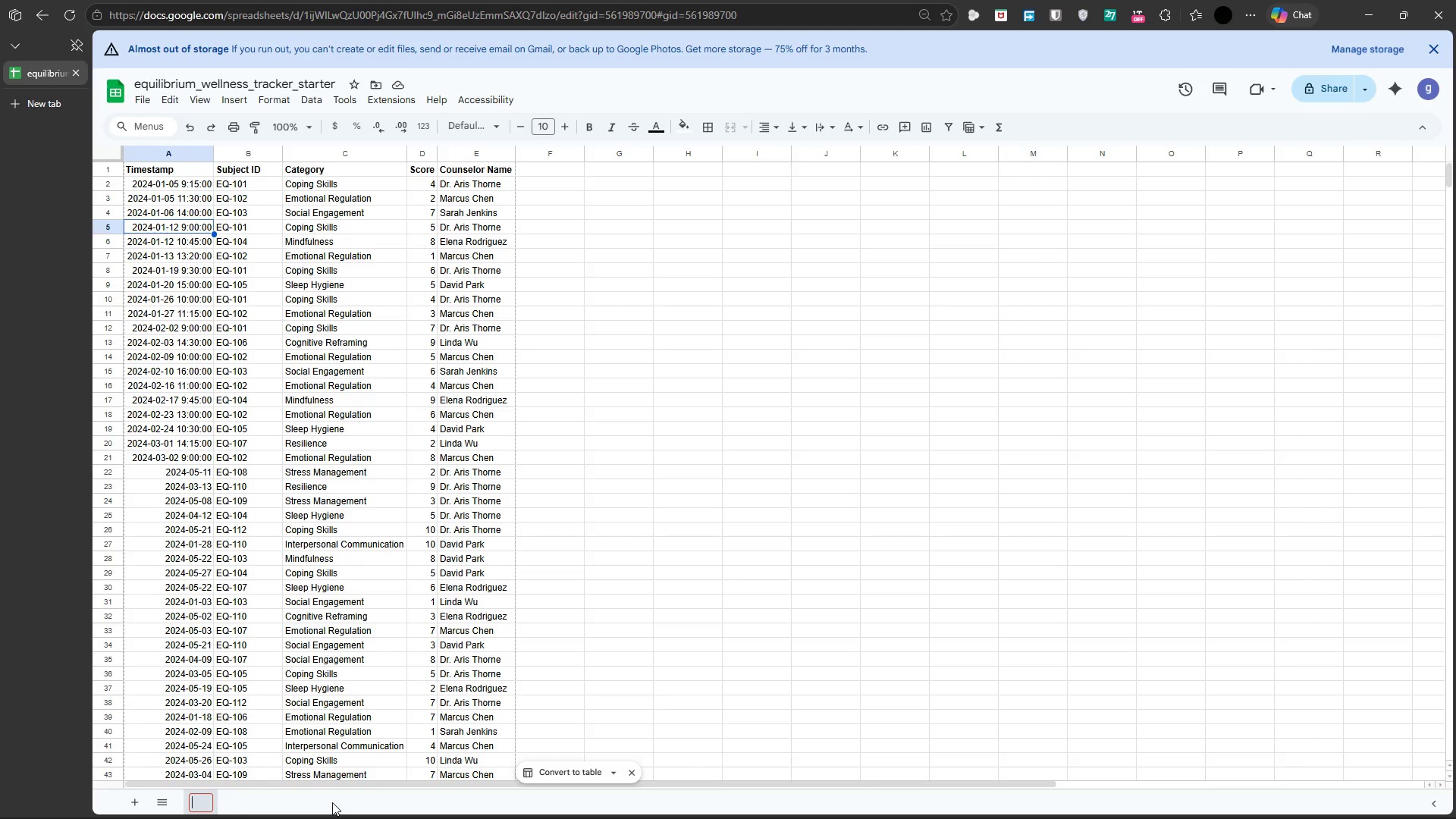 
wait(10.27)
 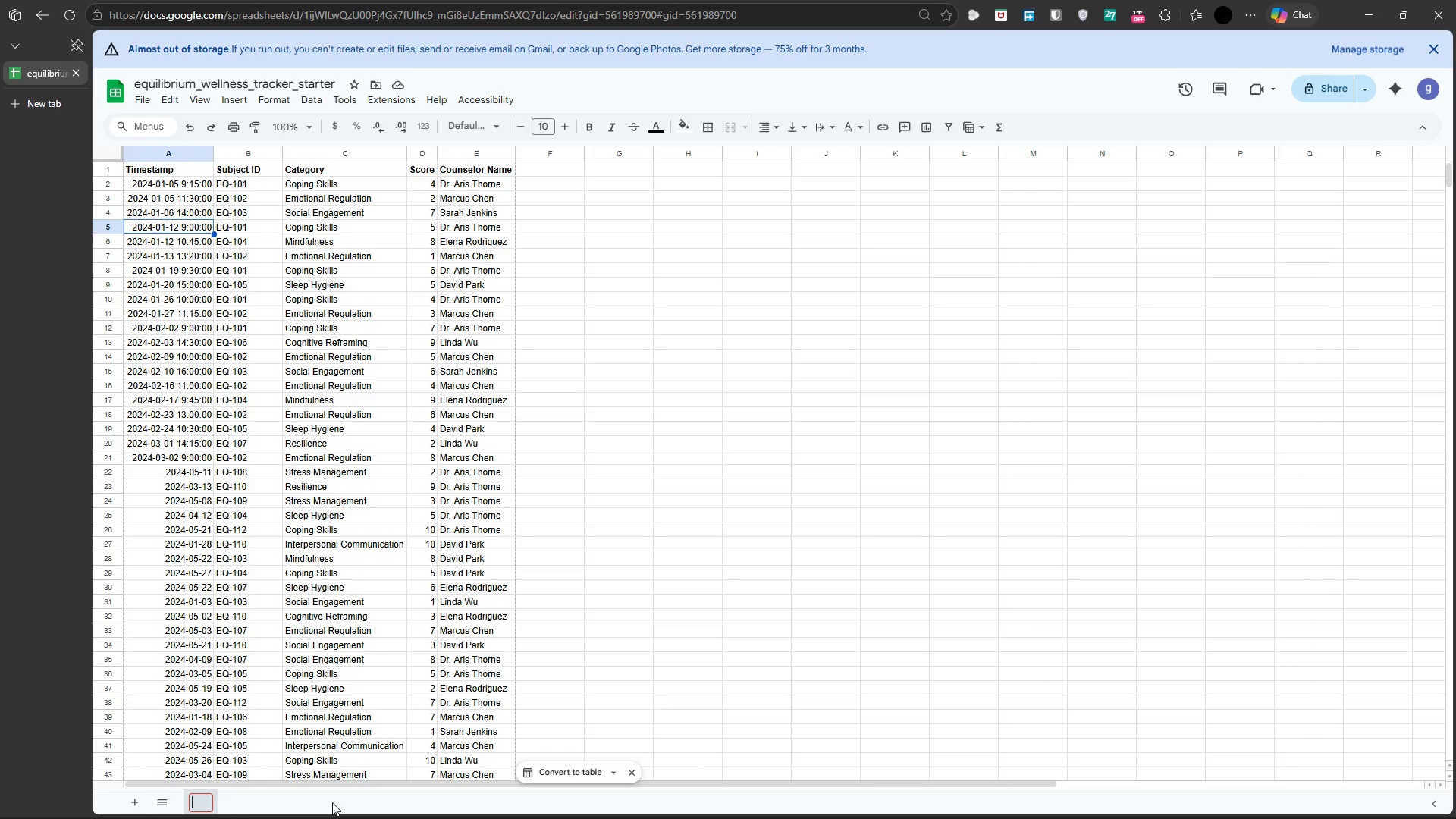 
type(Data Entry)
 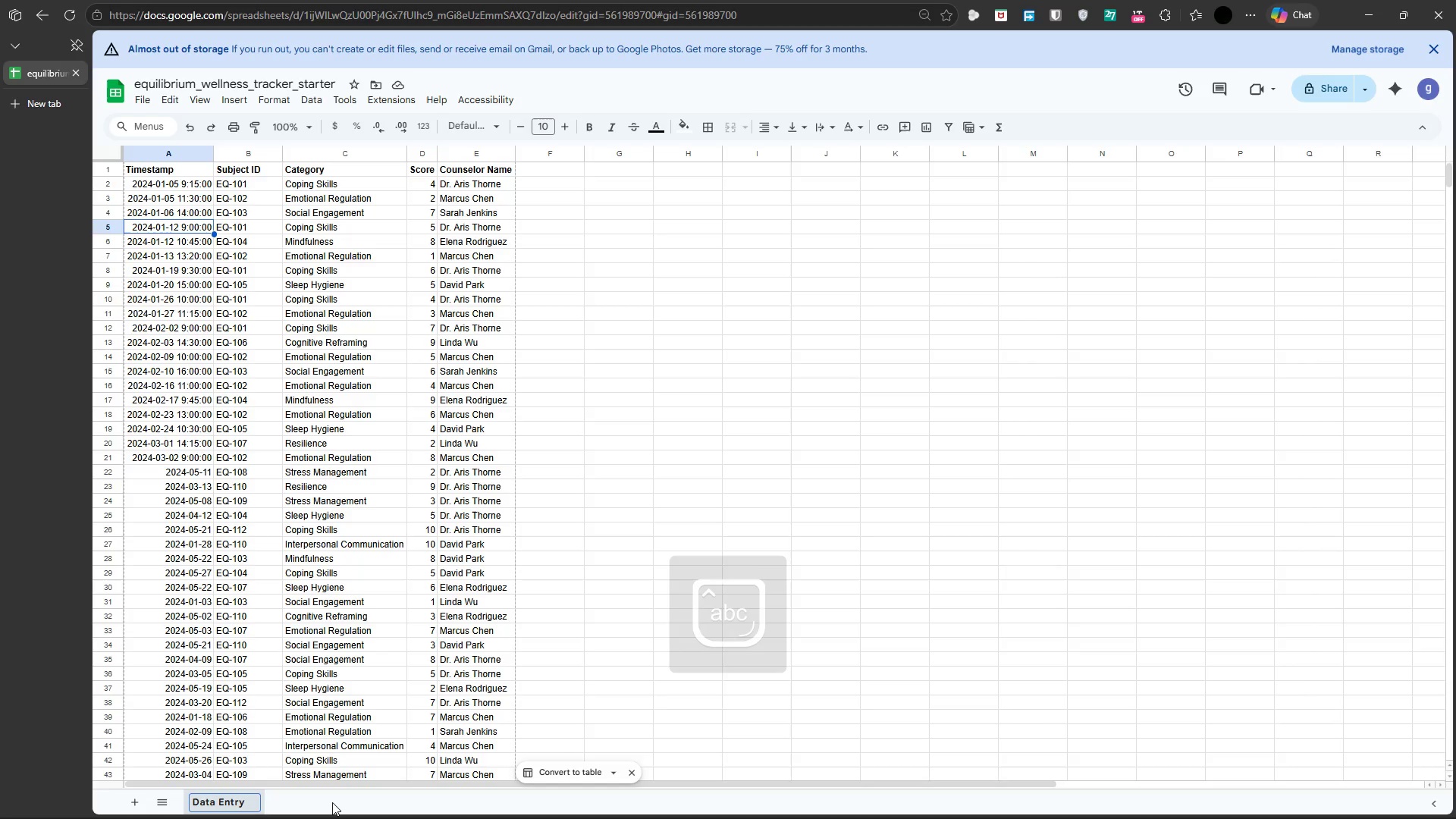 
key(Enter)
 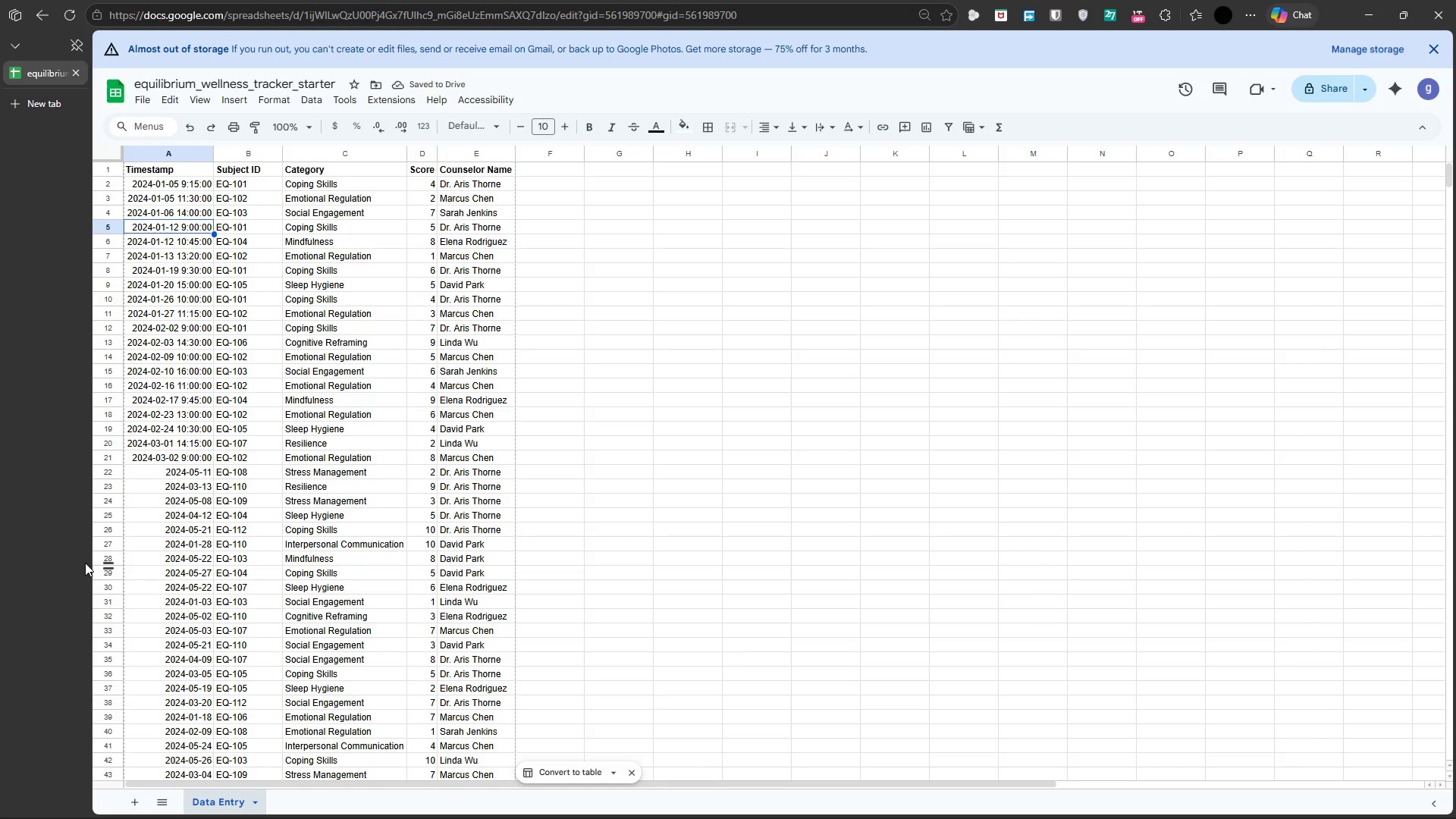 
wait(5.11)
 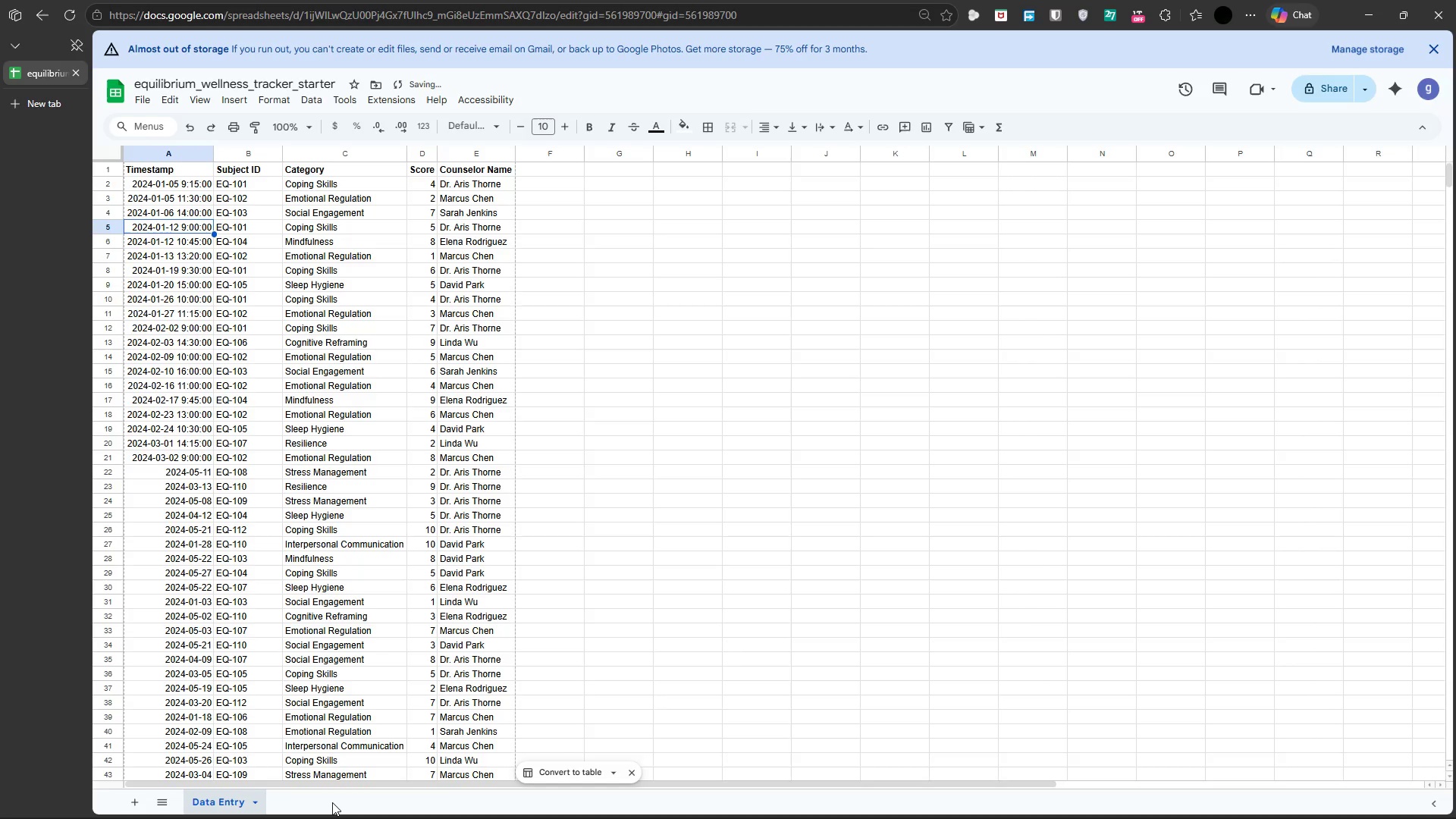 
left_click([178, 168])
 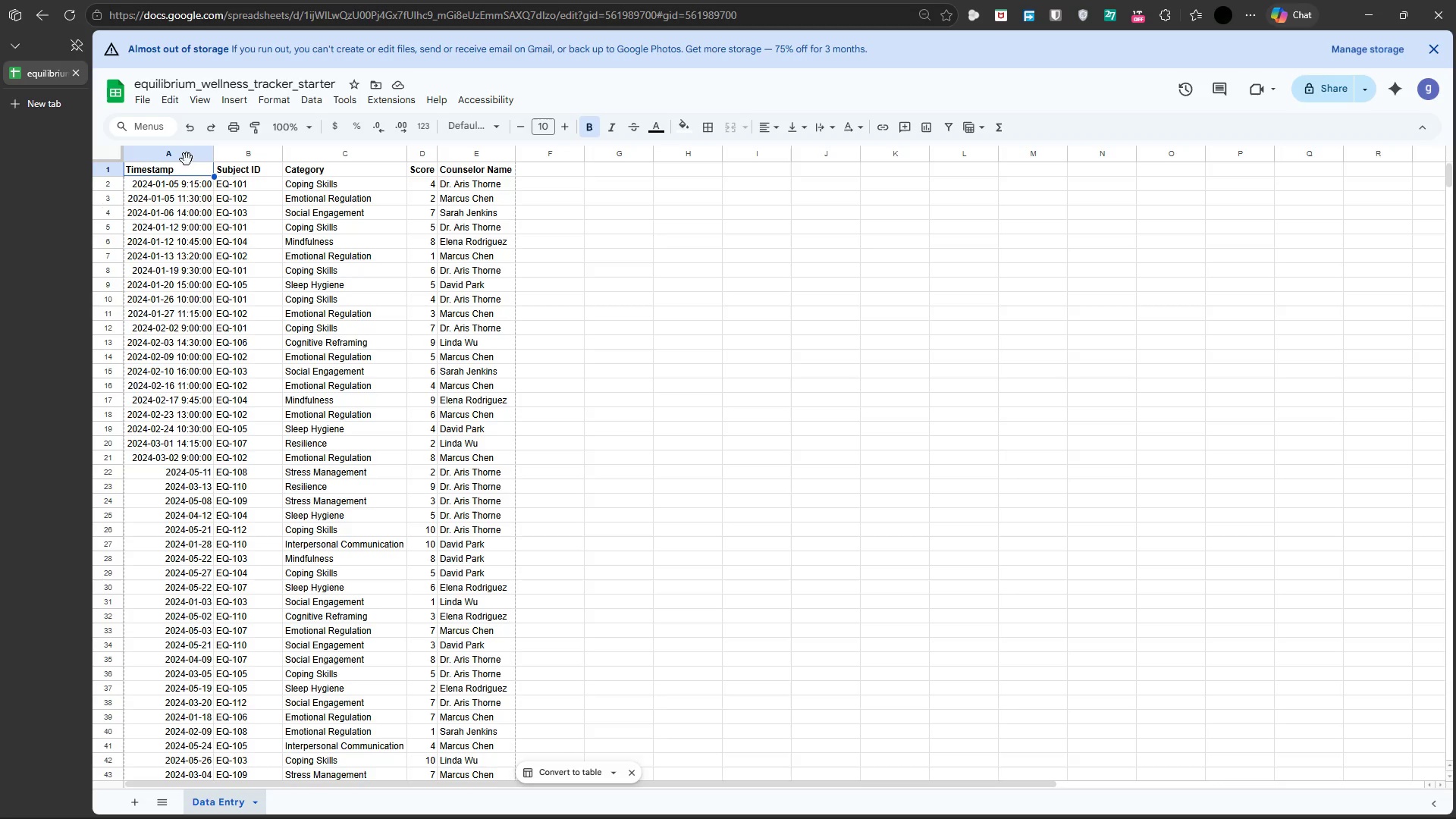 
wait(5.28)
 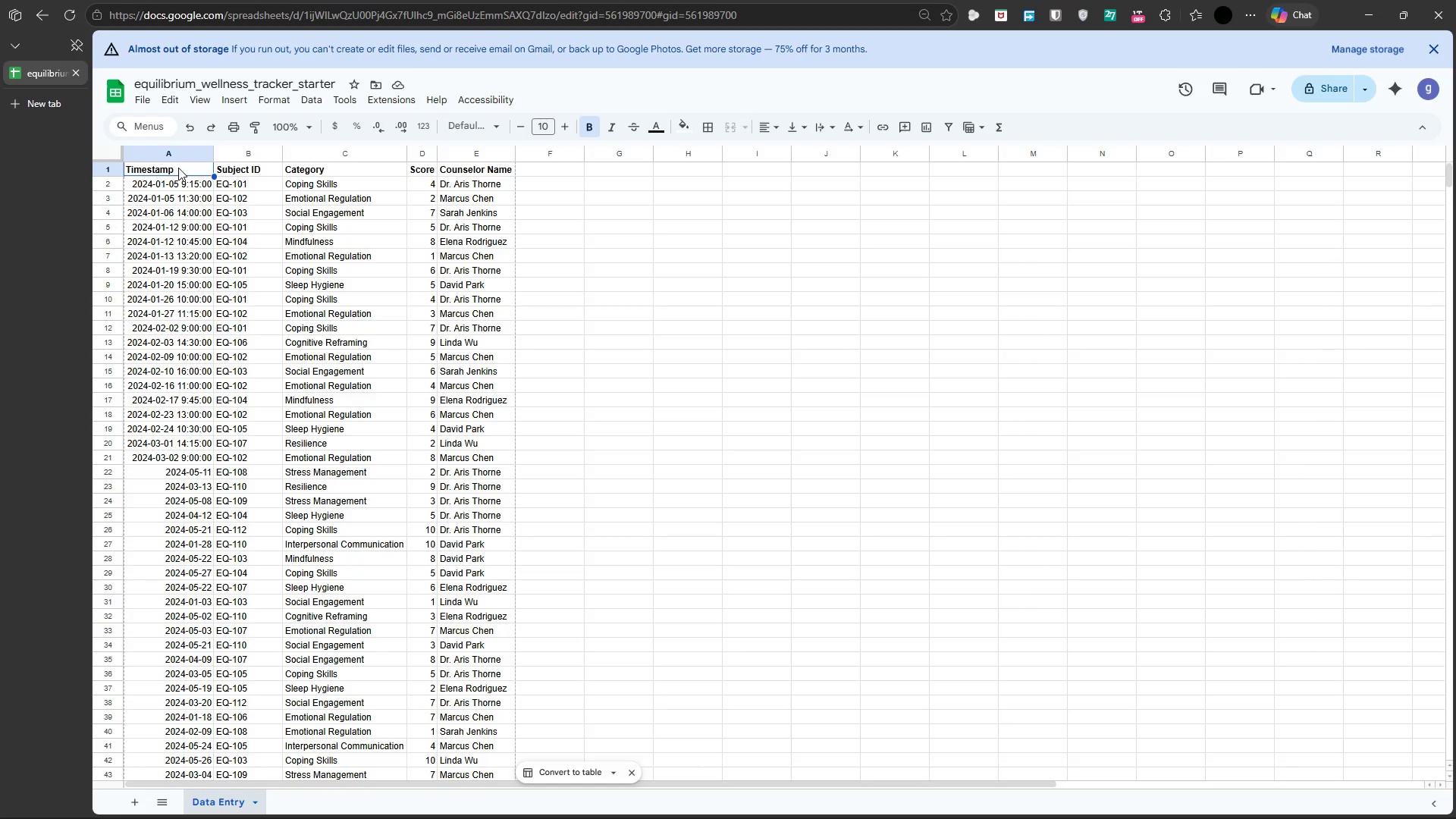 
left_click([205, 104])
 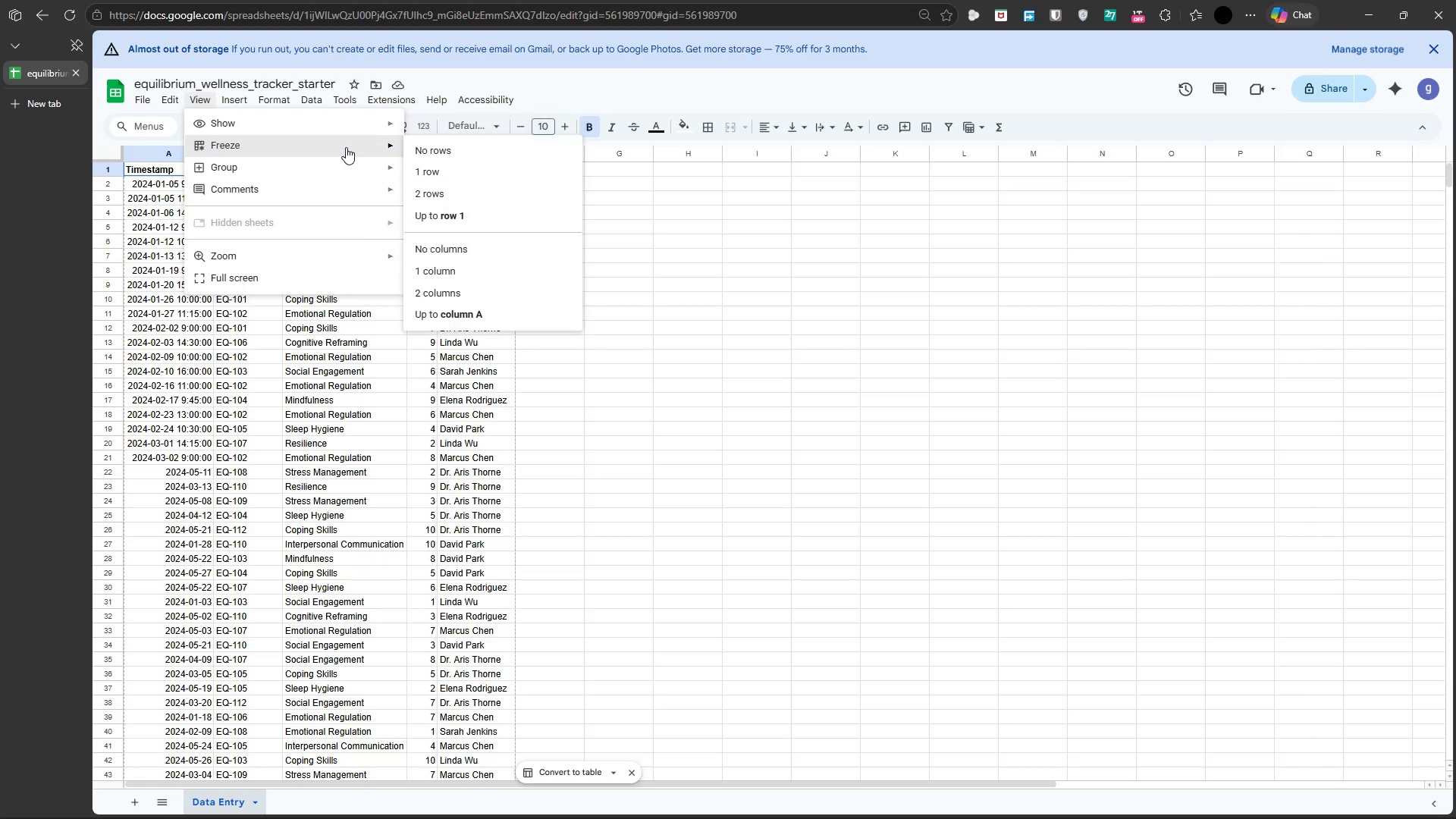 
wait(5.06)
 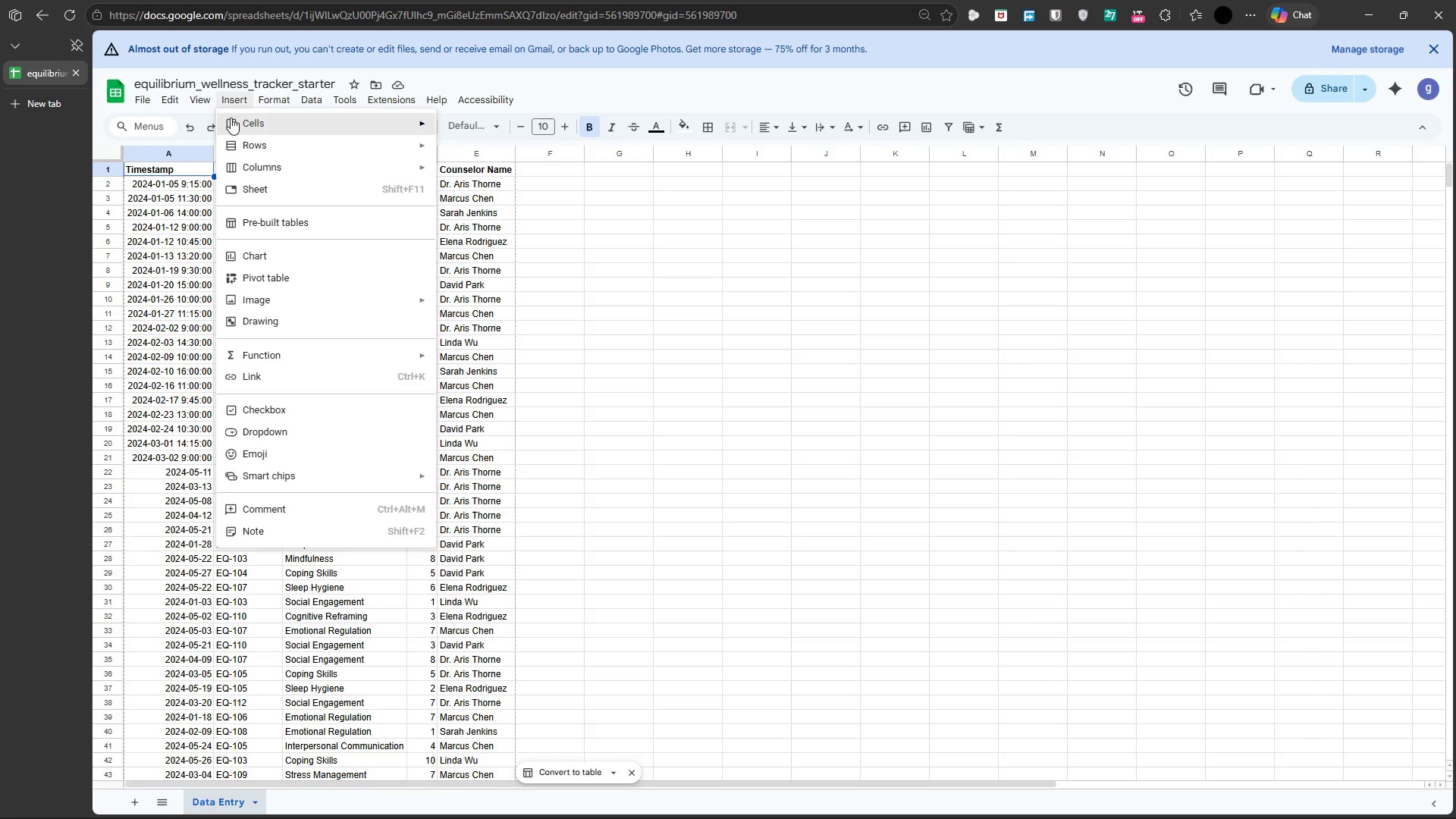 
left_click([429, 175])
 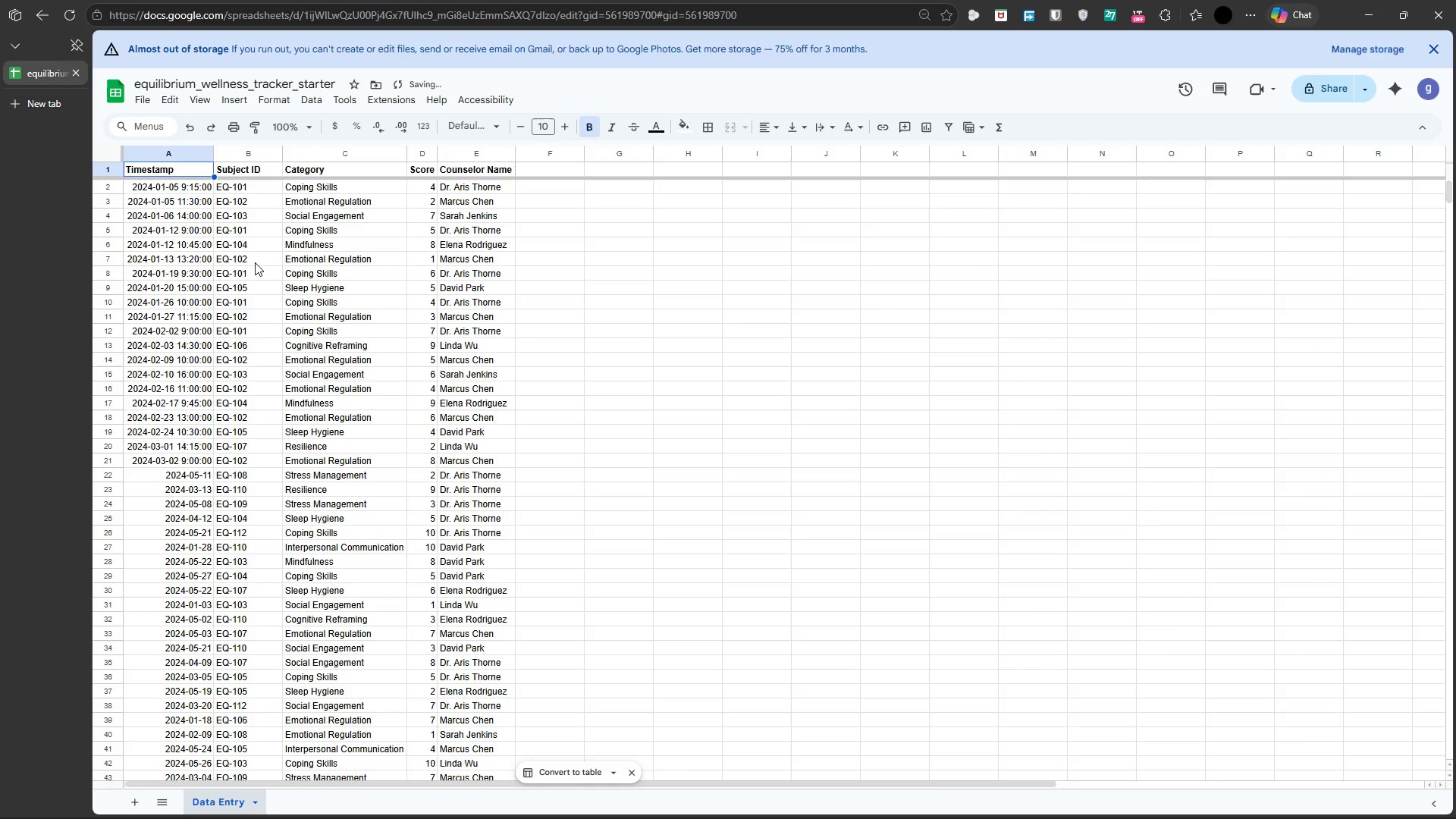 
left_click([255, 262])
 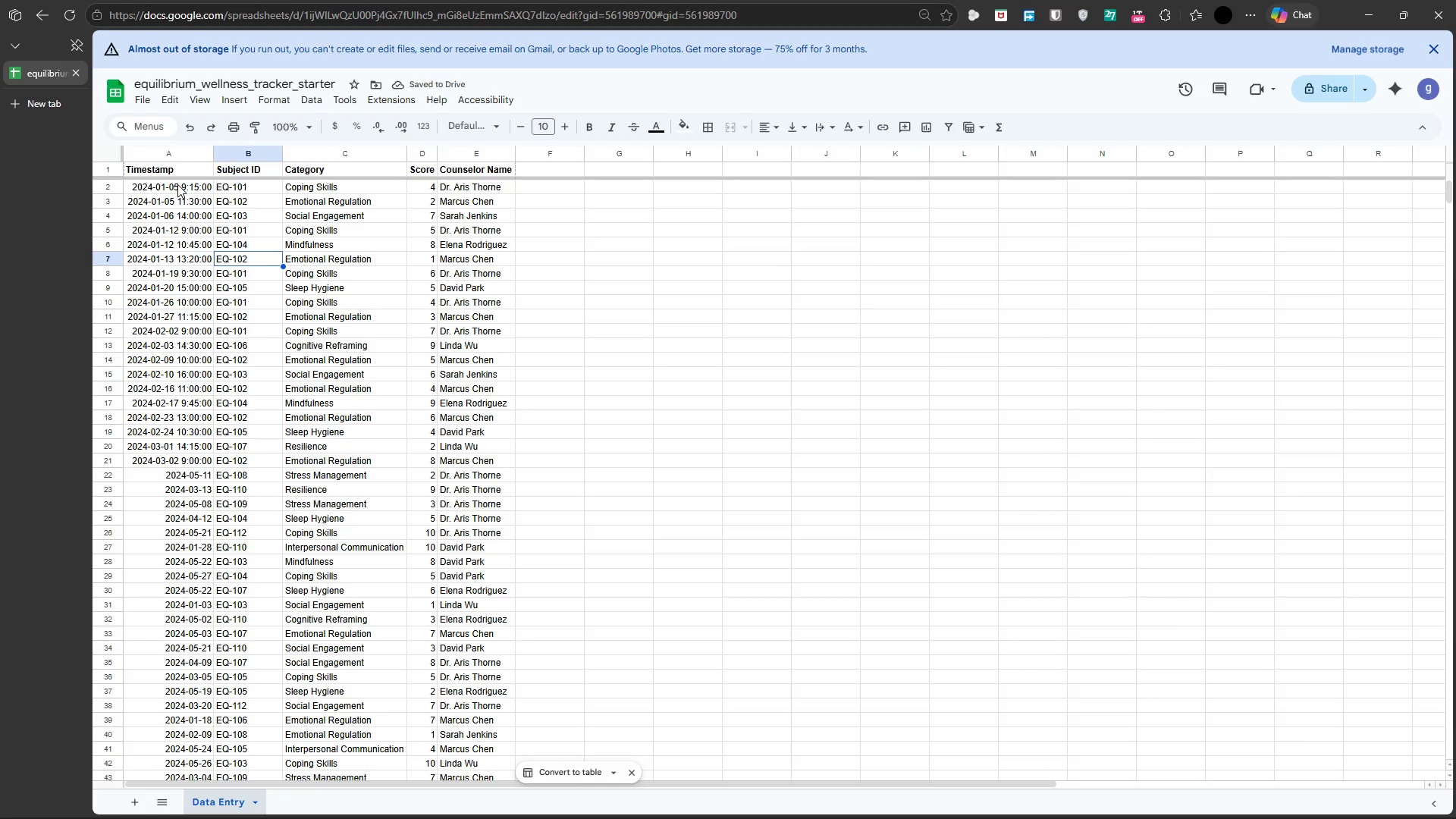 
left_click([177, 184])
 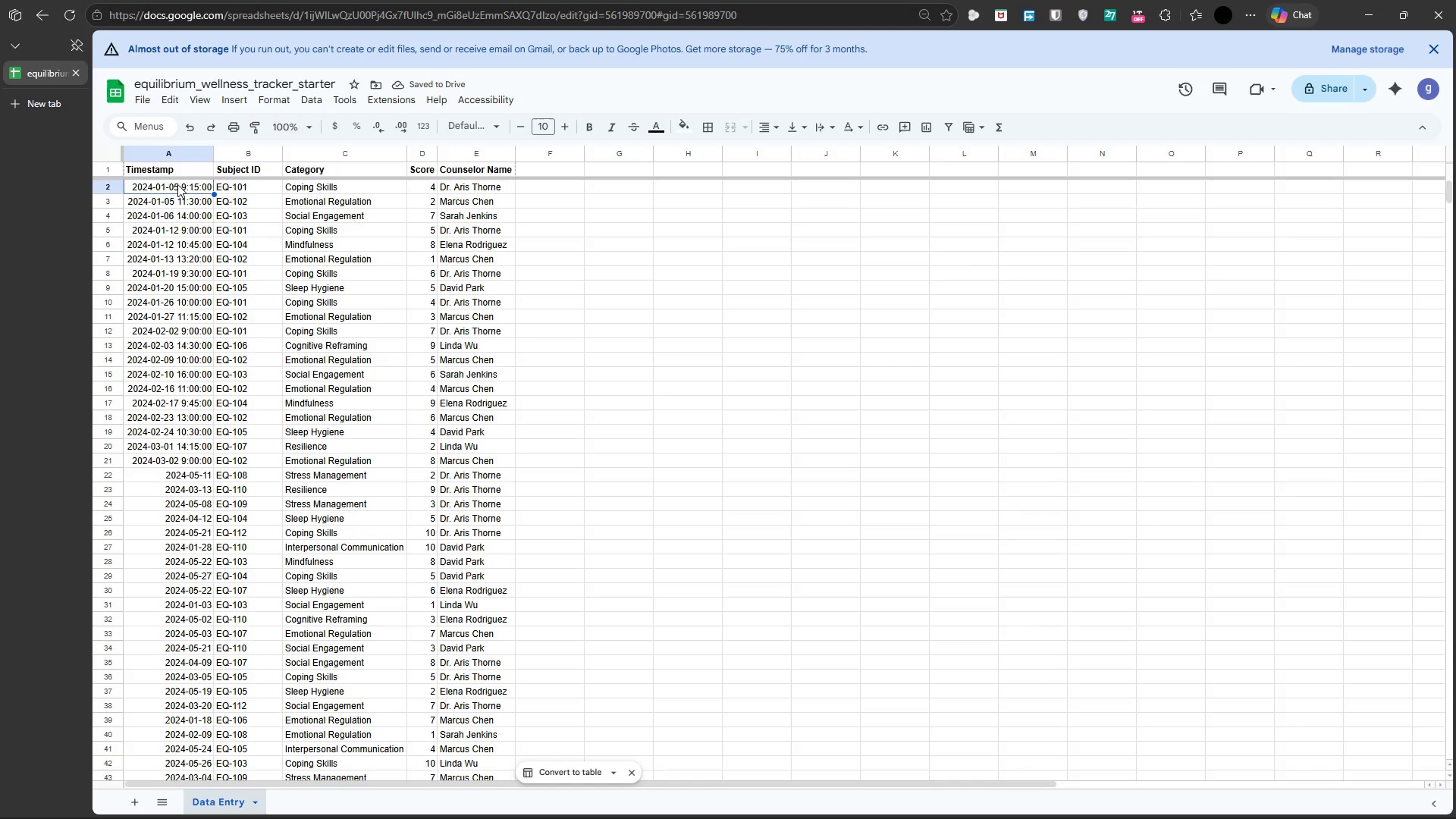 
key(ArrowUp)
 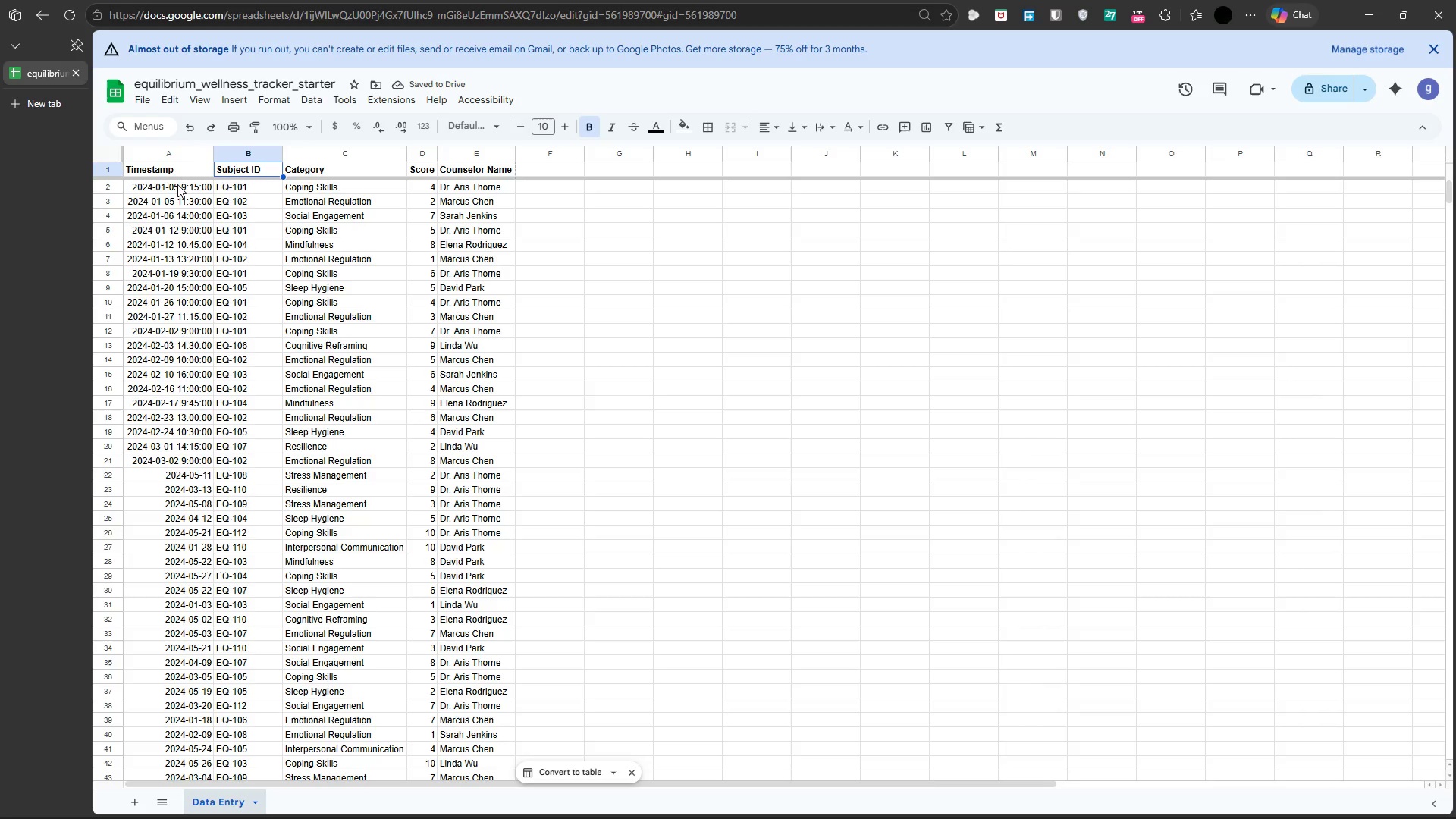 
key(ArrowRight)
 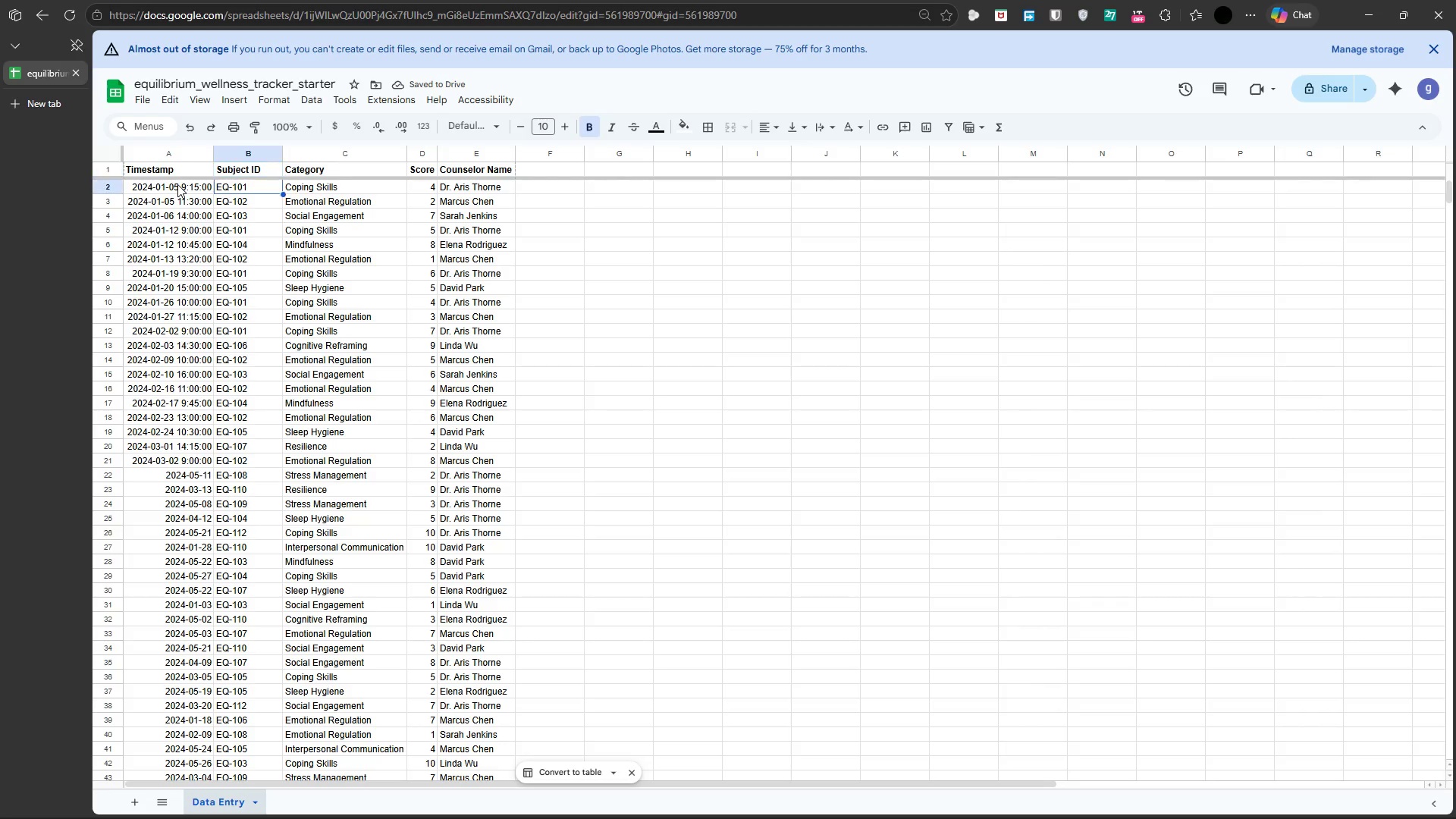 
key(ArrowDown)
 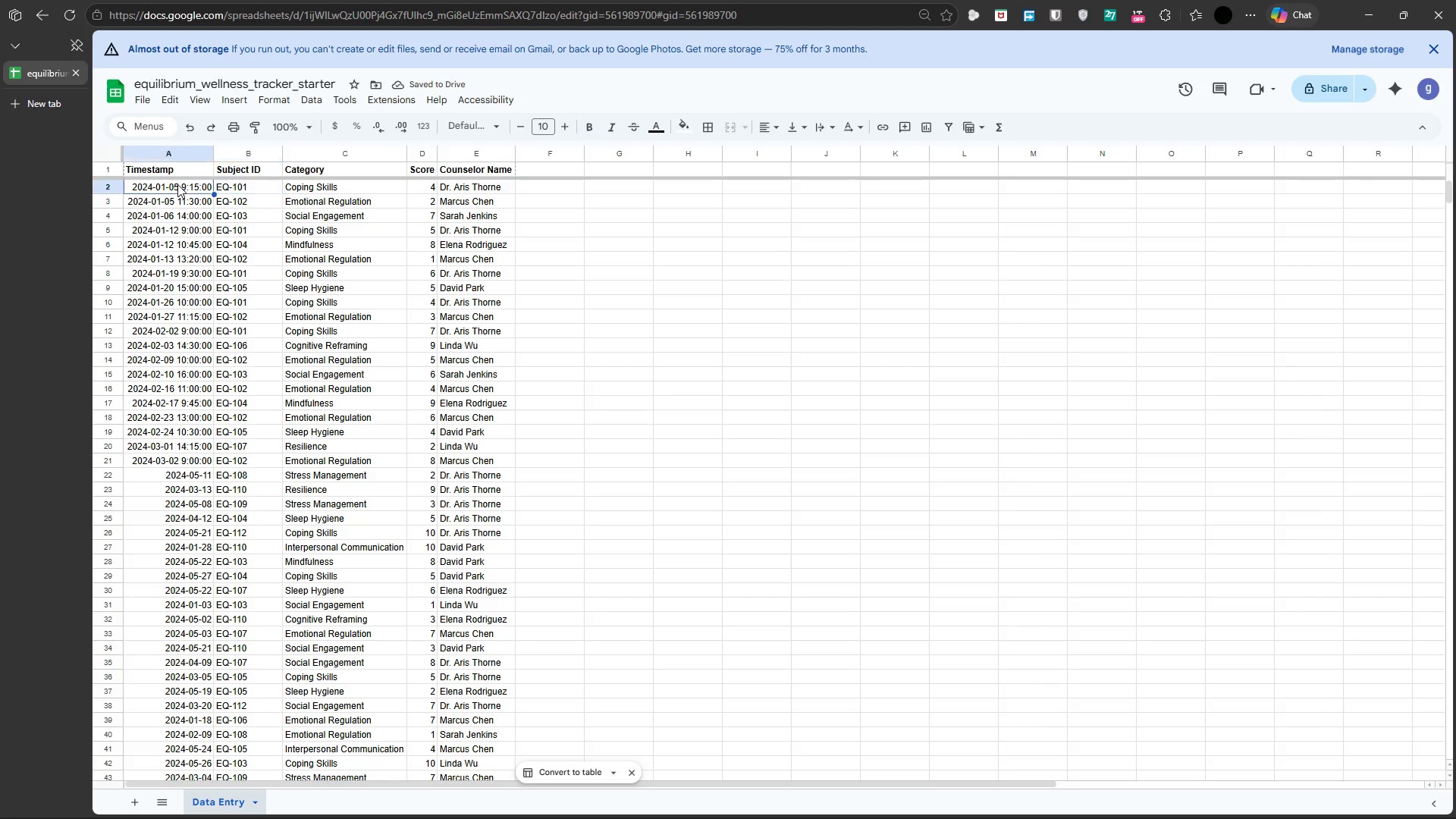 
key(ArrowLeft)
 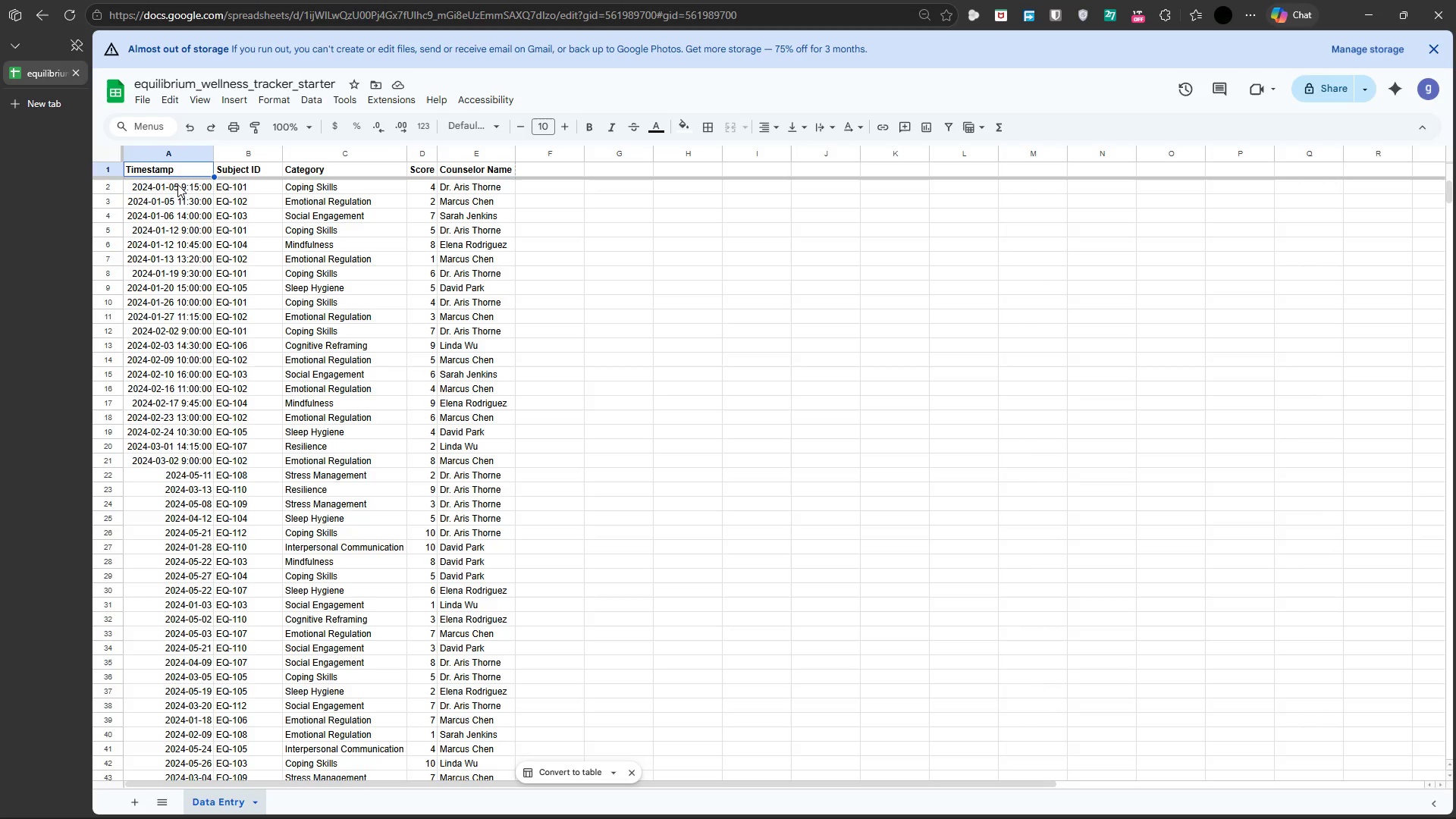 
key(ArrowUp)
 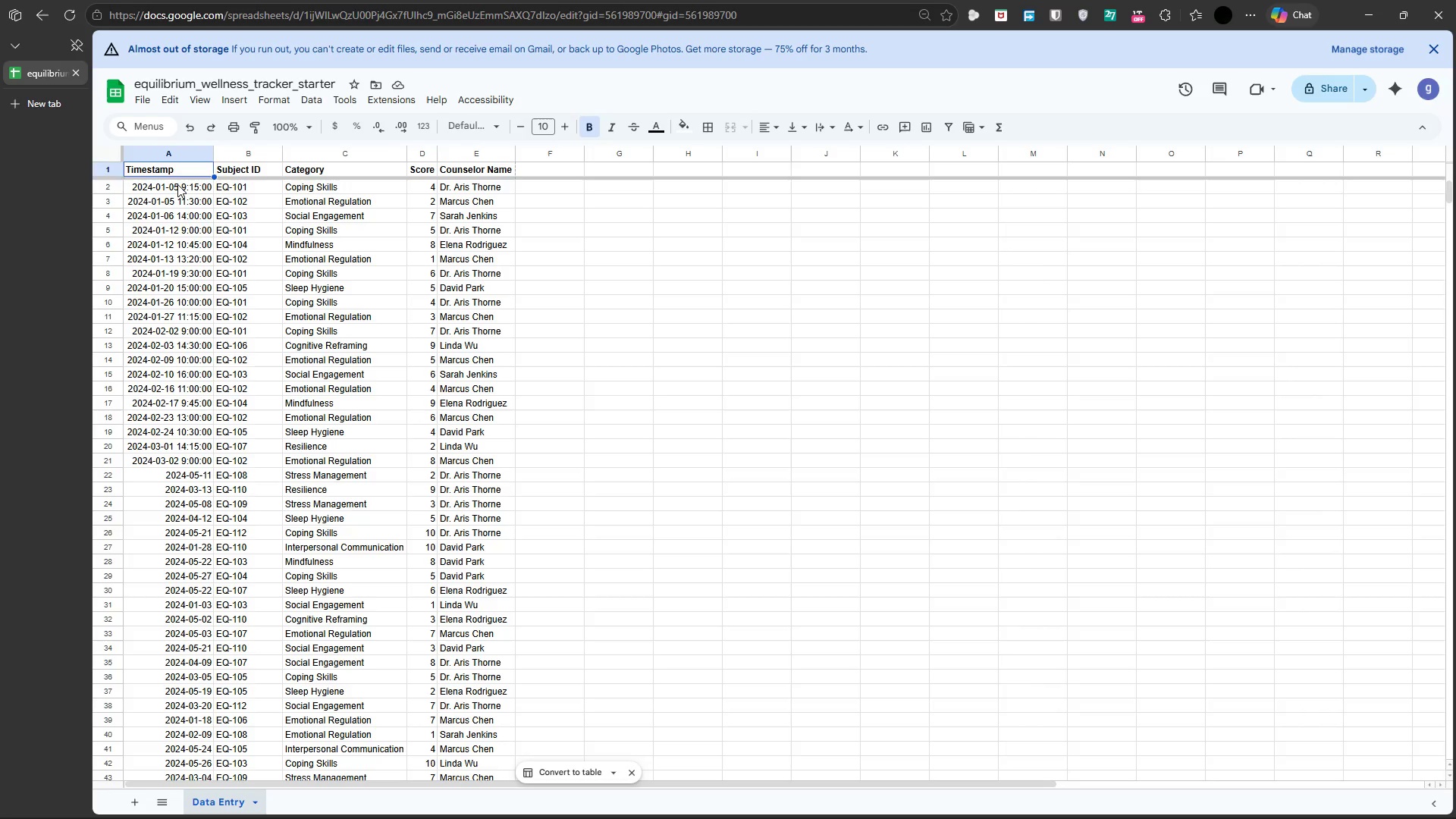 
key(ArrowDown)
 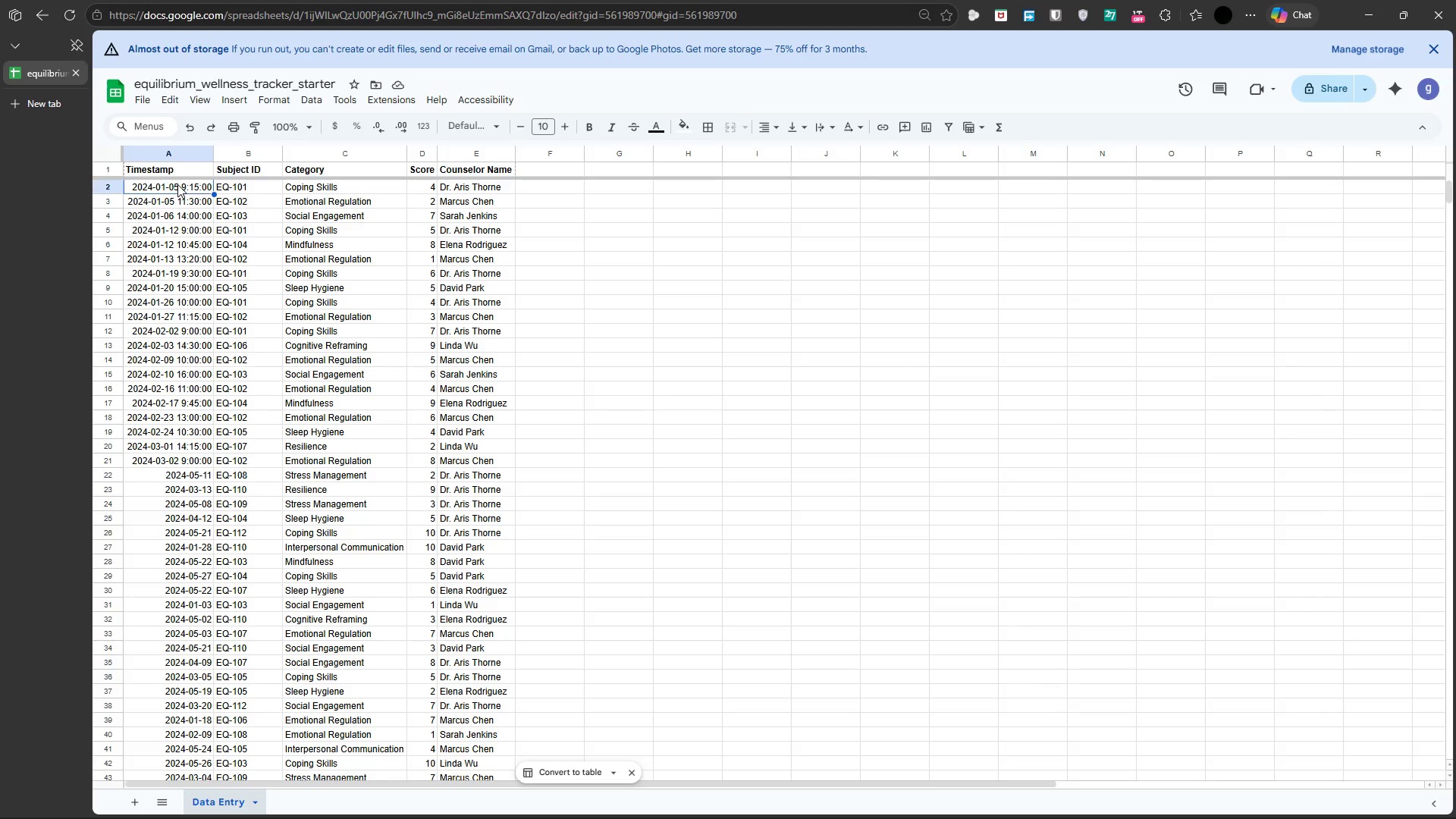 
key(ArrowRight)
 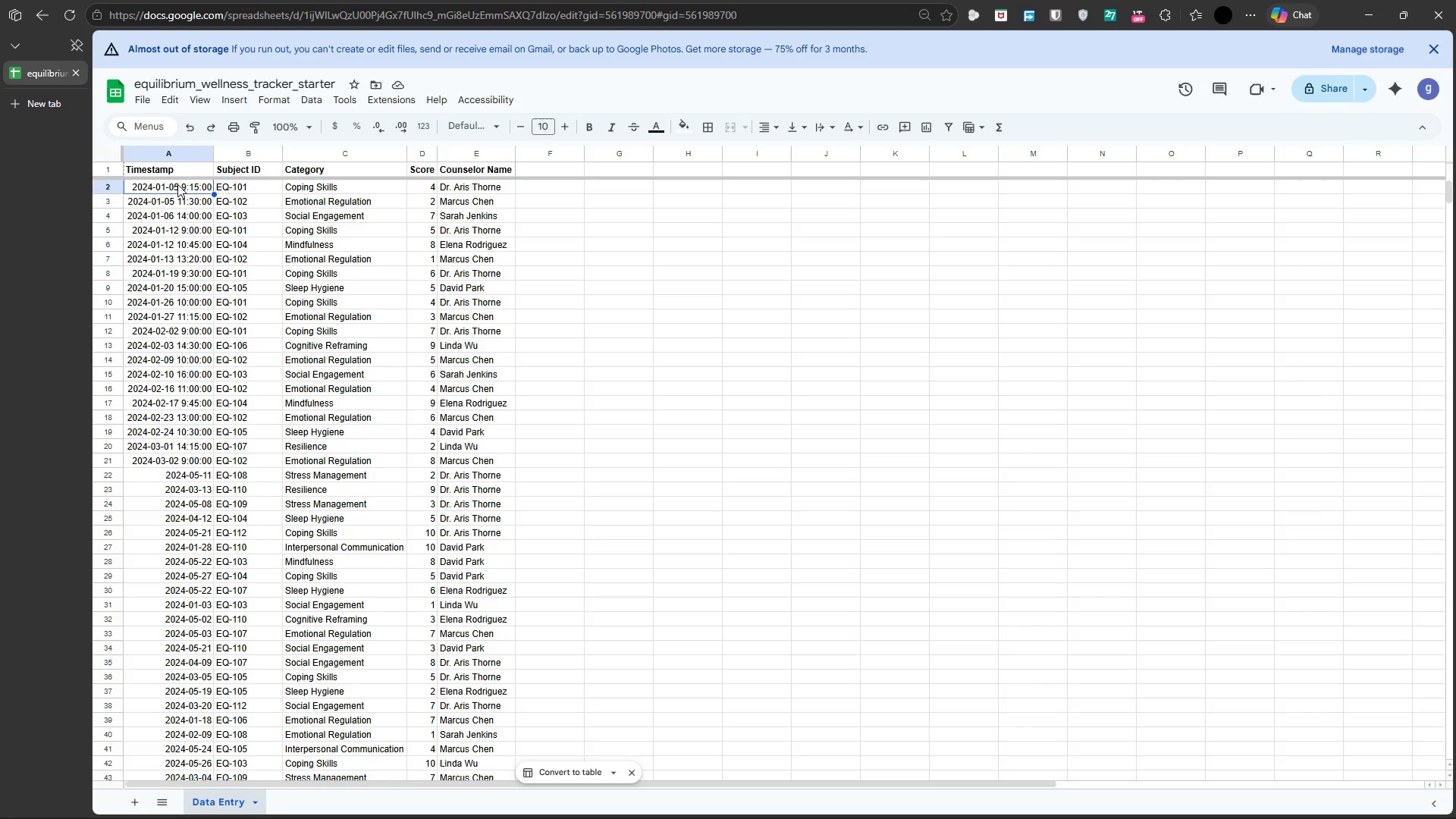 
key(ArrowLeft)
 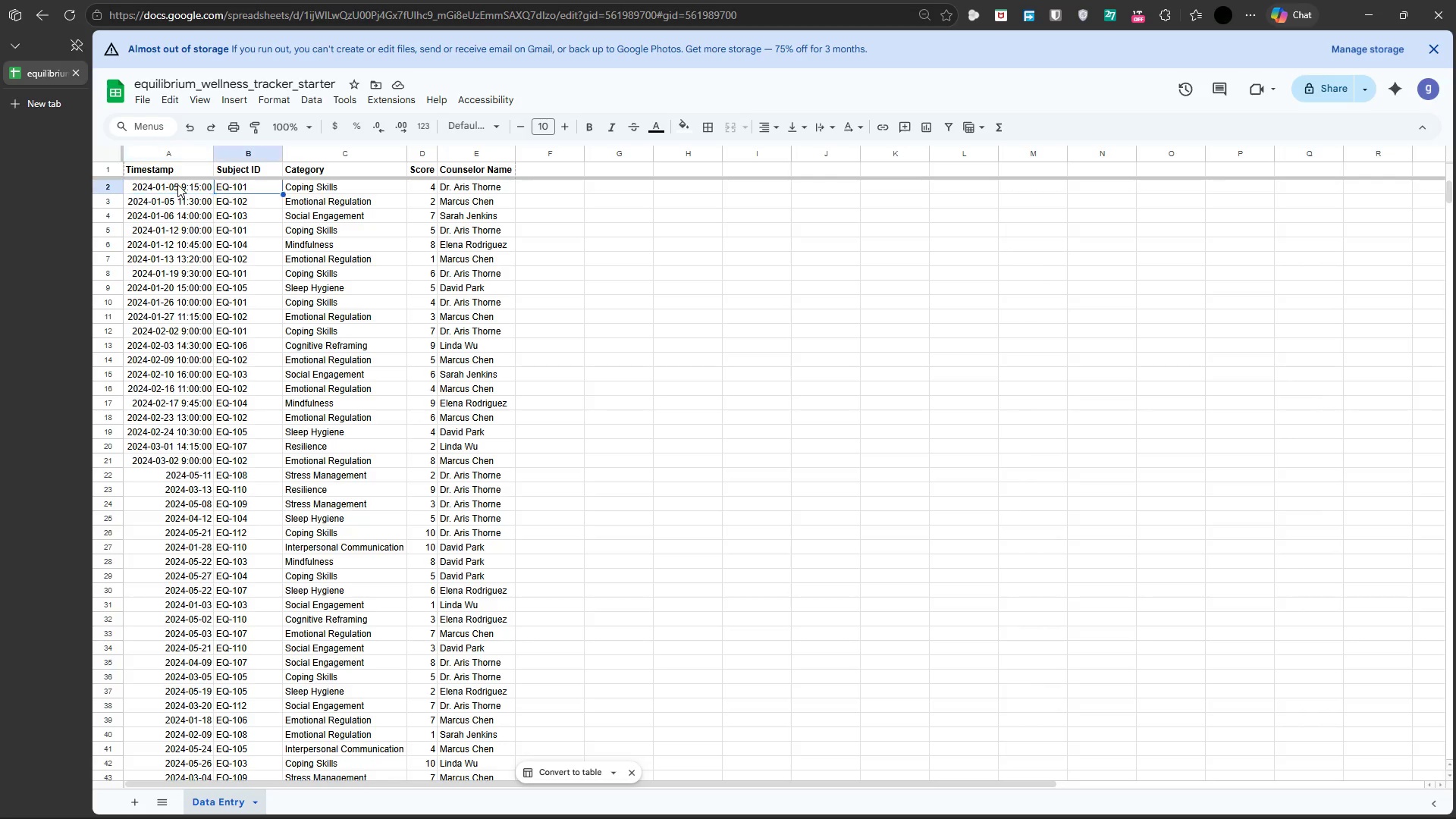 
key(ArrowRight)
 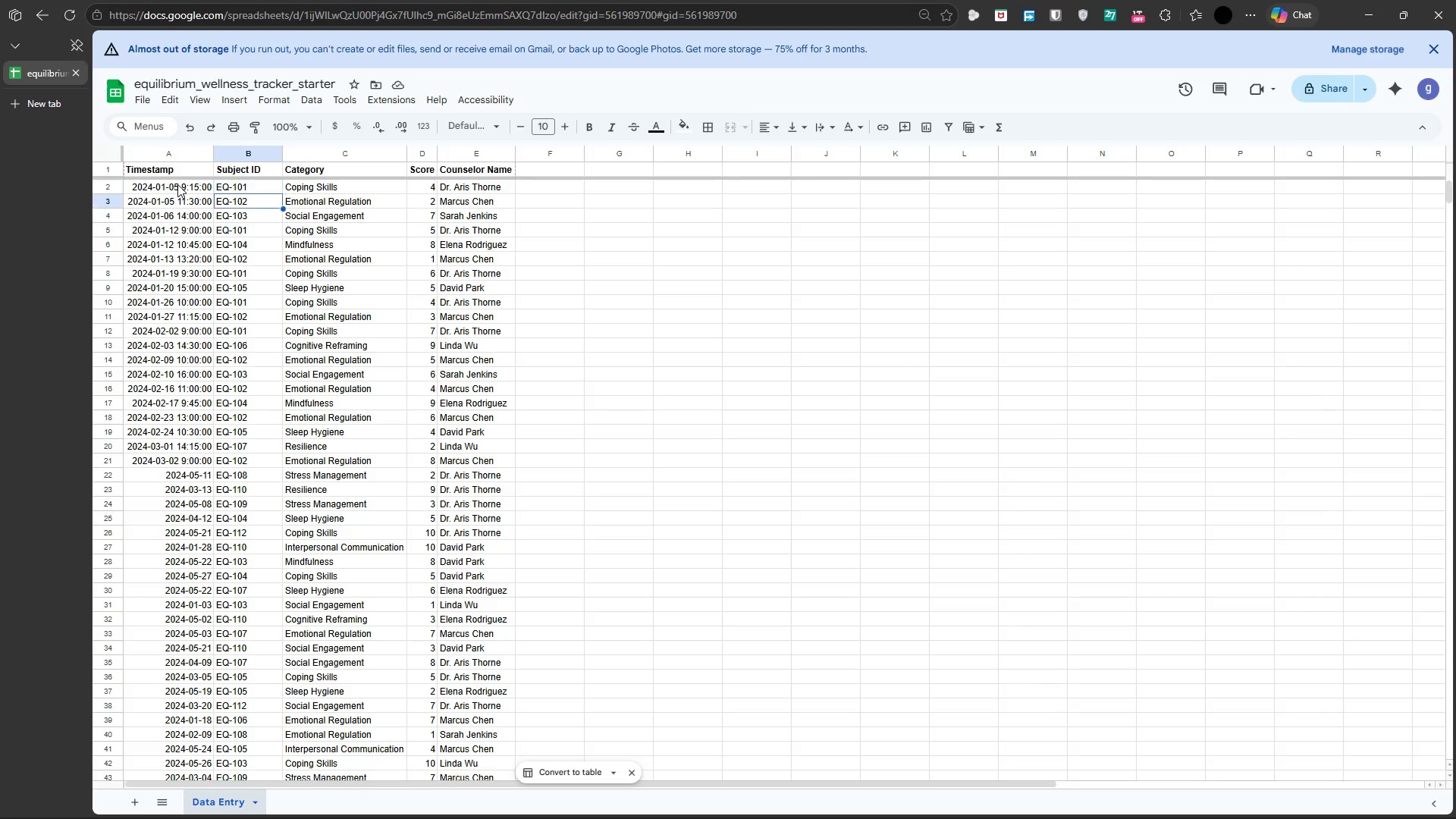 
key(ArrowDown)
 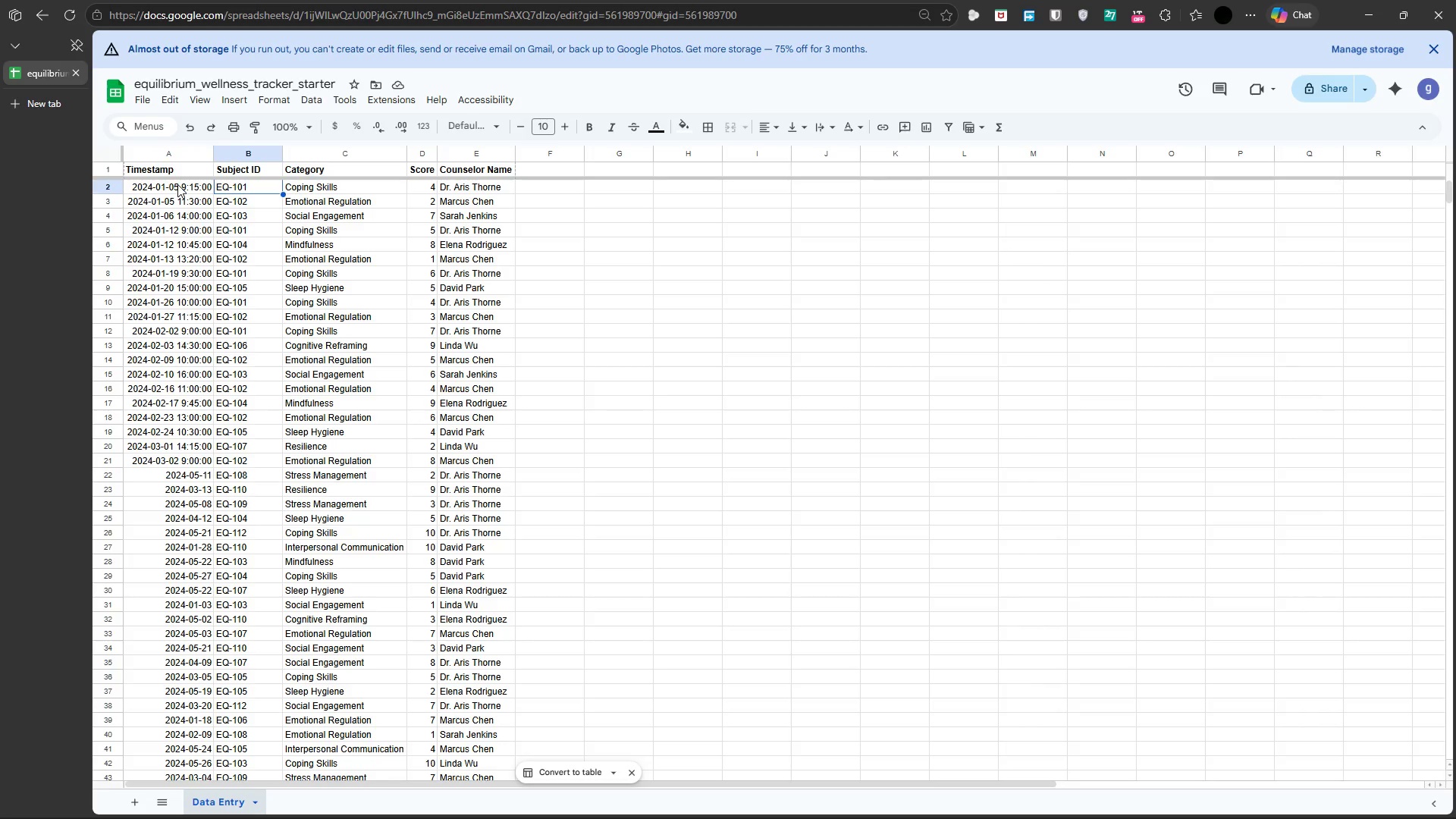 
key(ArrowUp)
 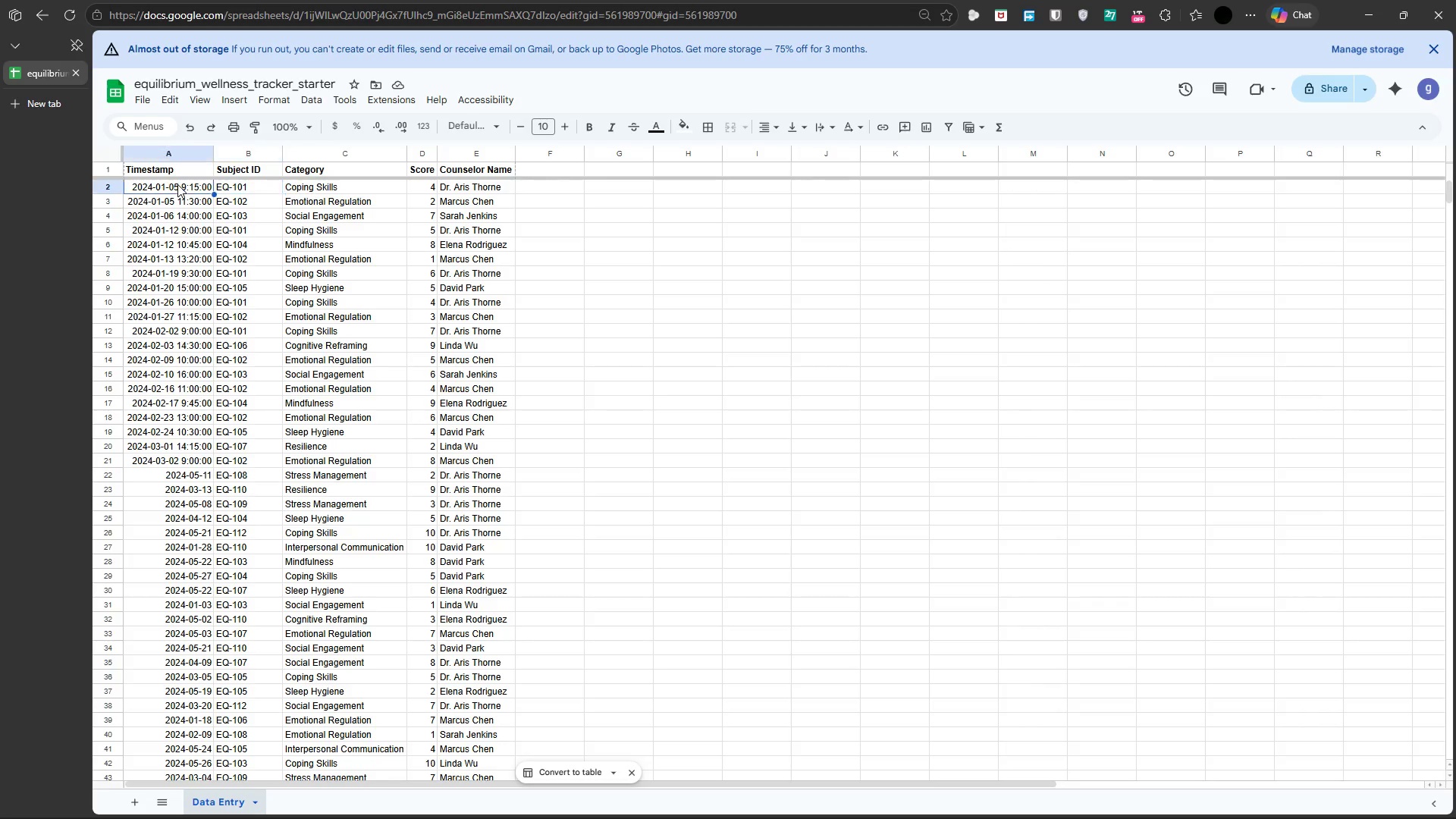 
key(ArrowLeft)
 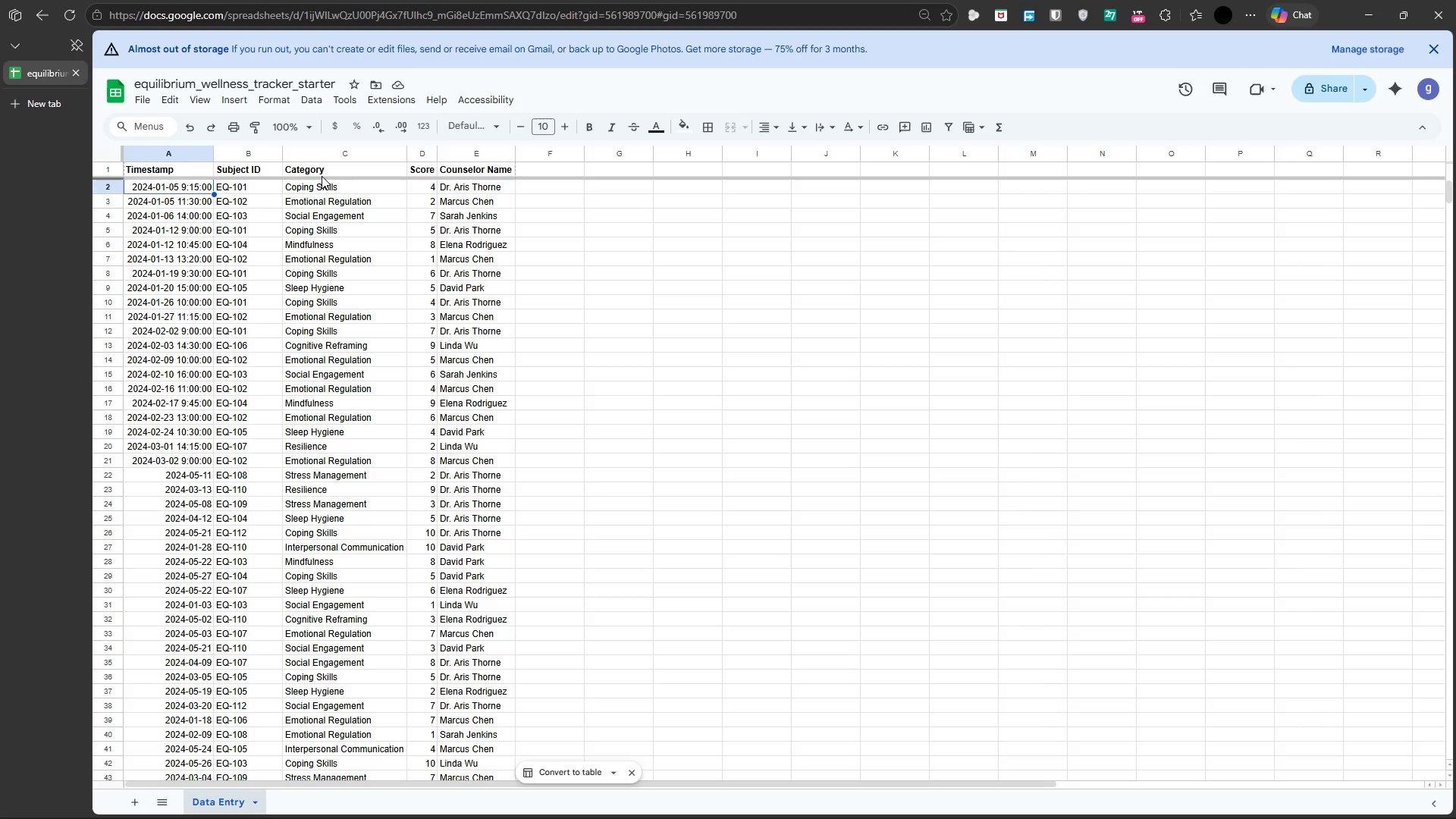 
wait(7.22)
 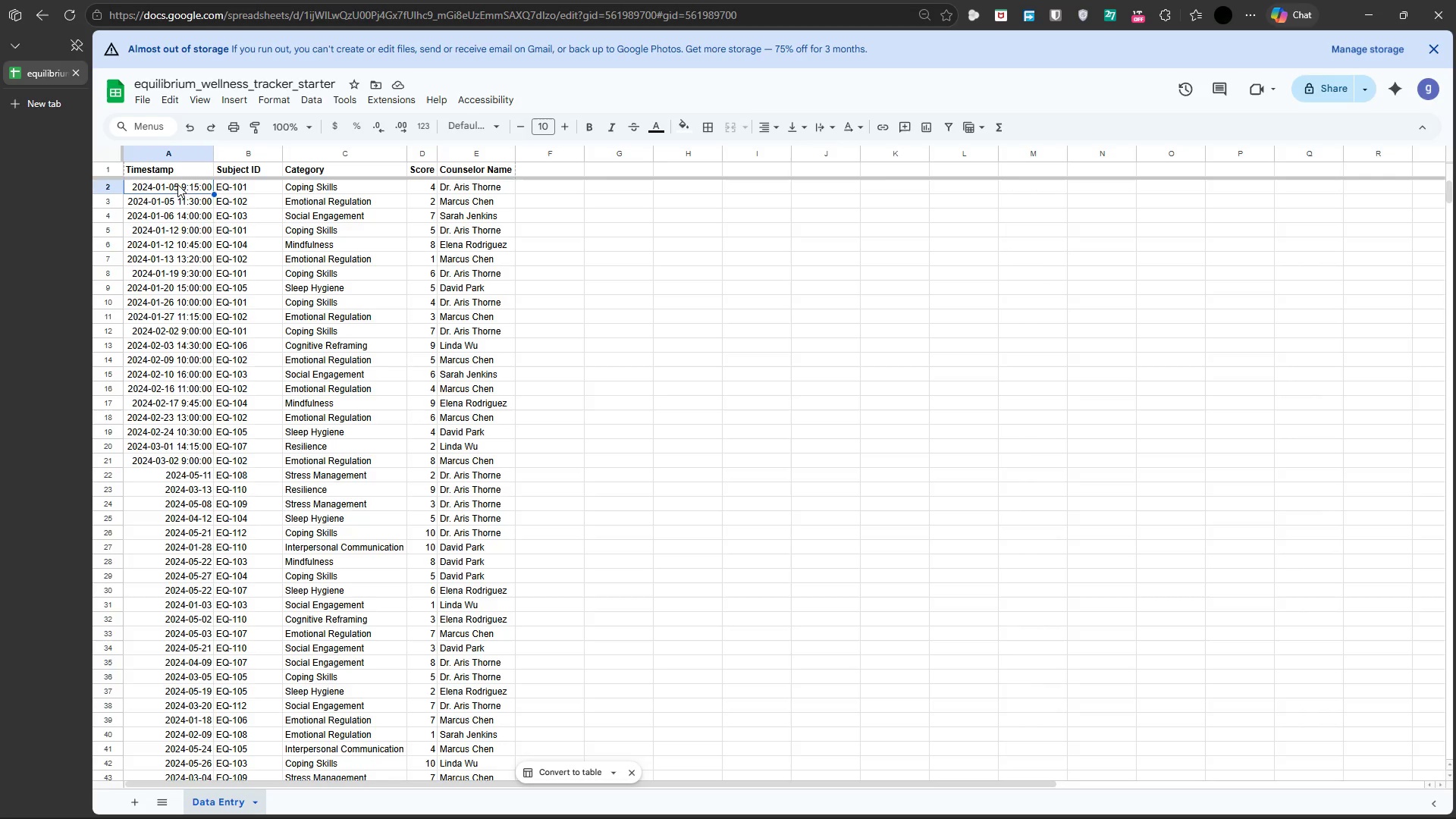 
left_click([418, 151])
 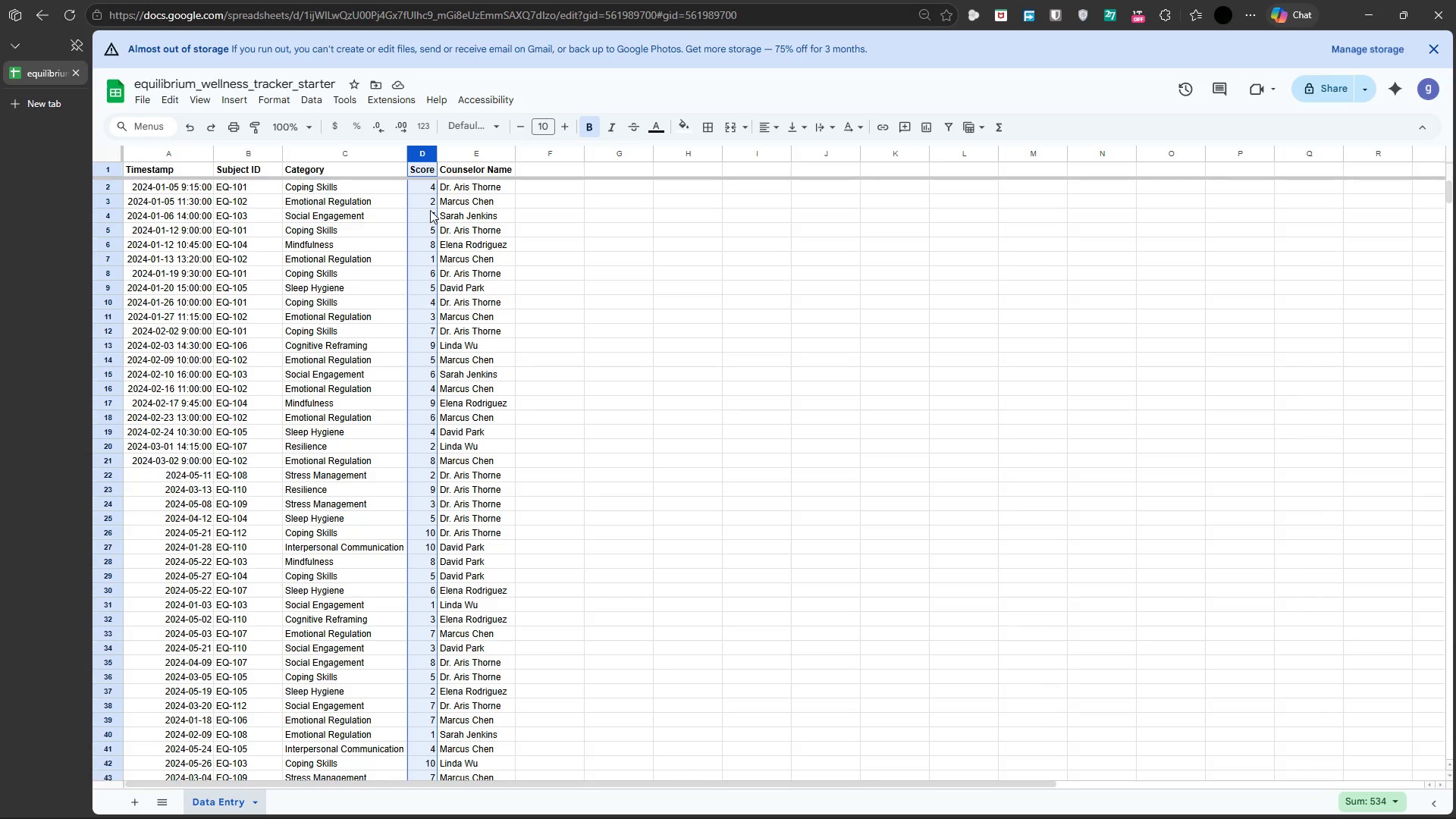 
wait(16.06)
 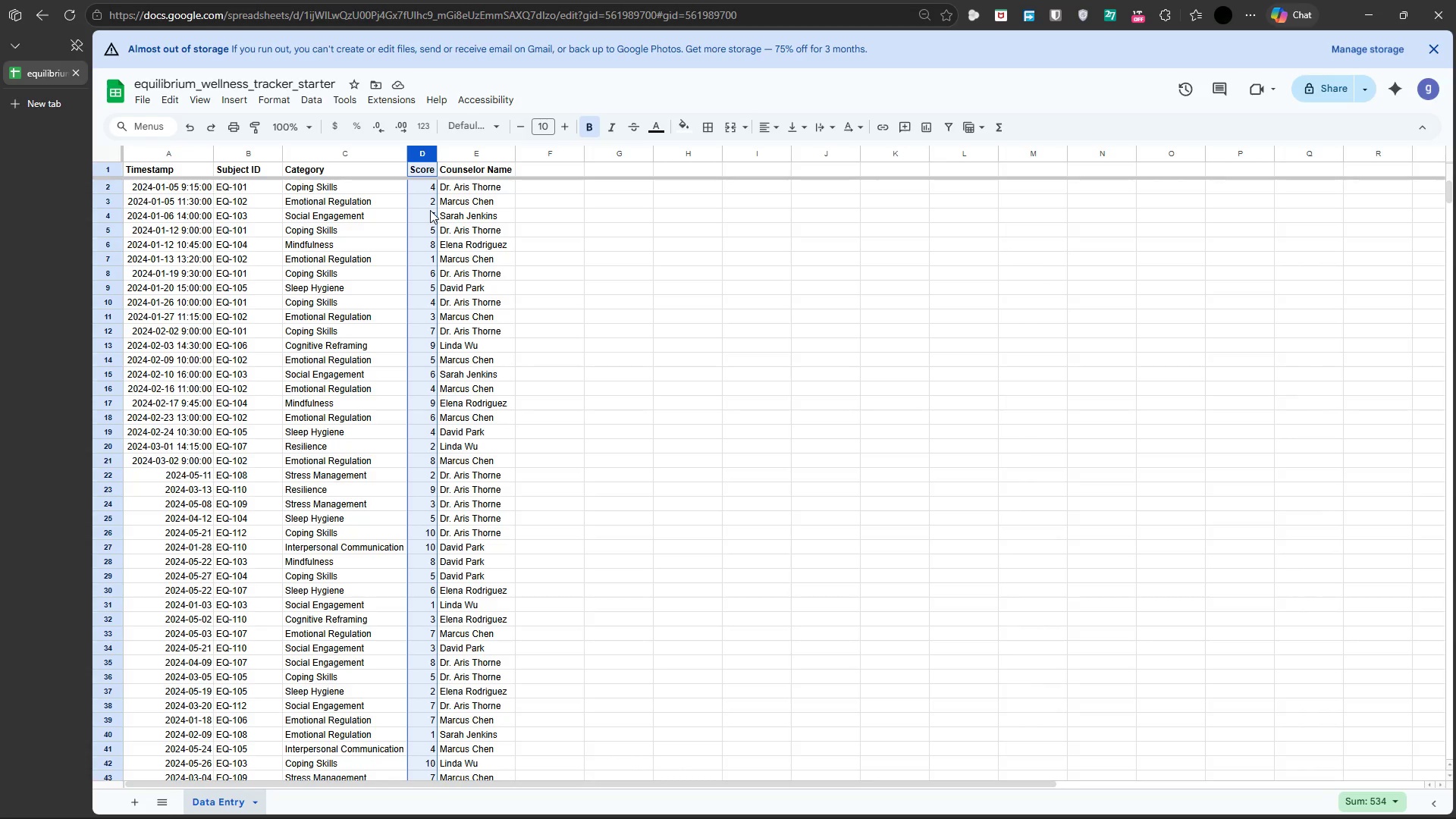 
hold_key(key=ControlLeft, duration=1.59)
left_click([422, 168])
 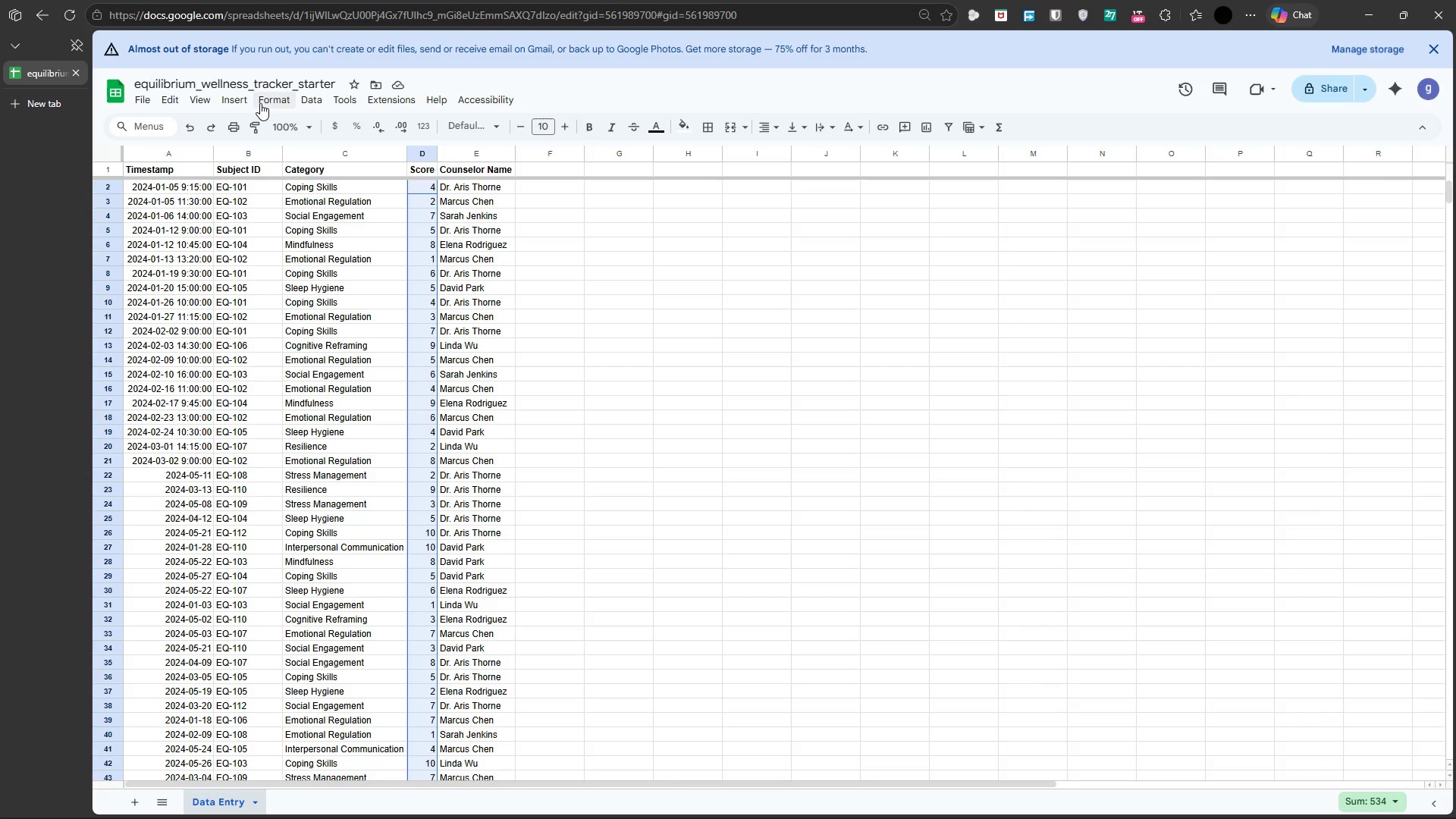 
left_click([262, 97])
 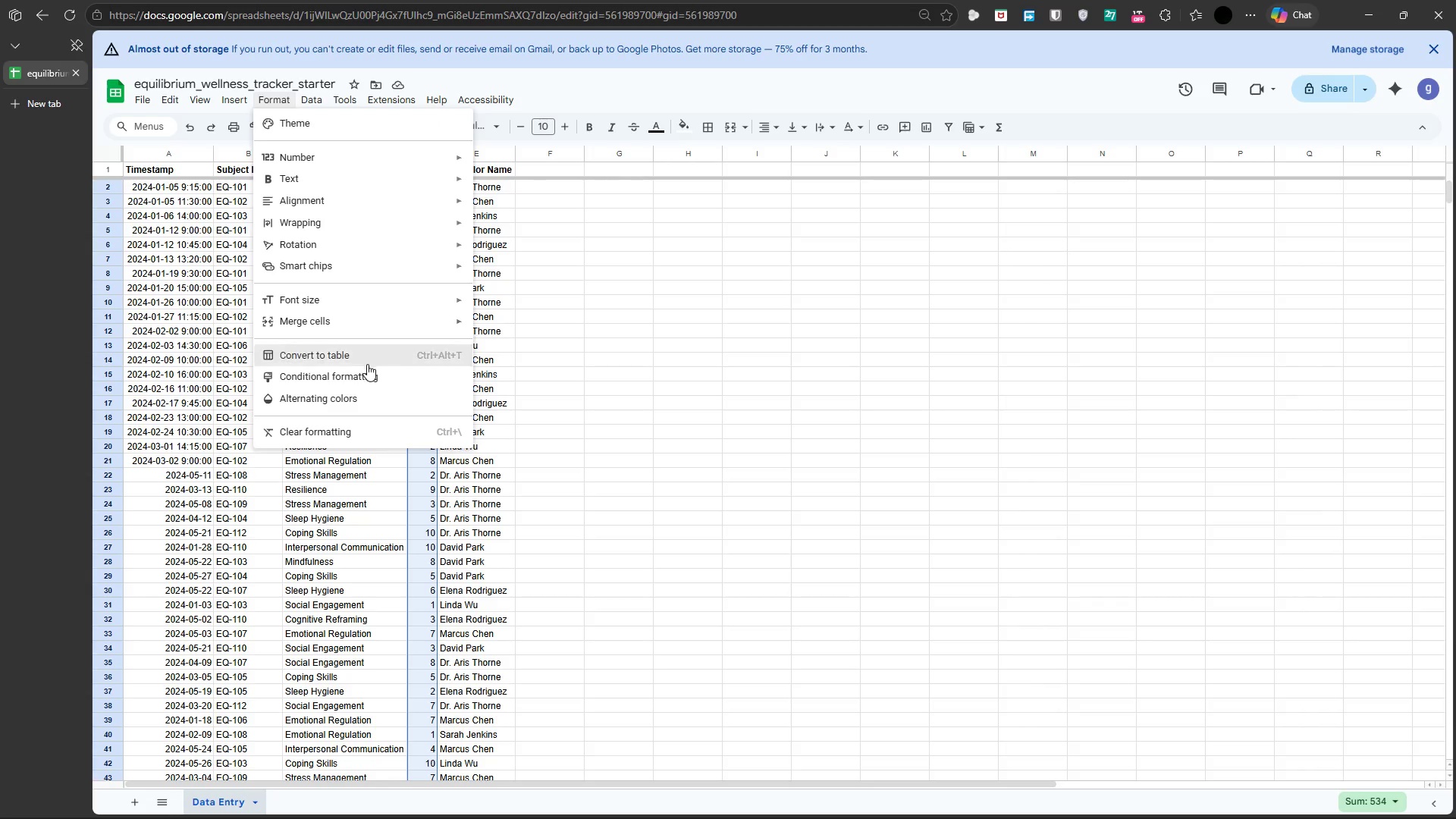 
left_click([373, 377])
 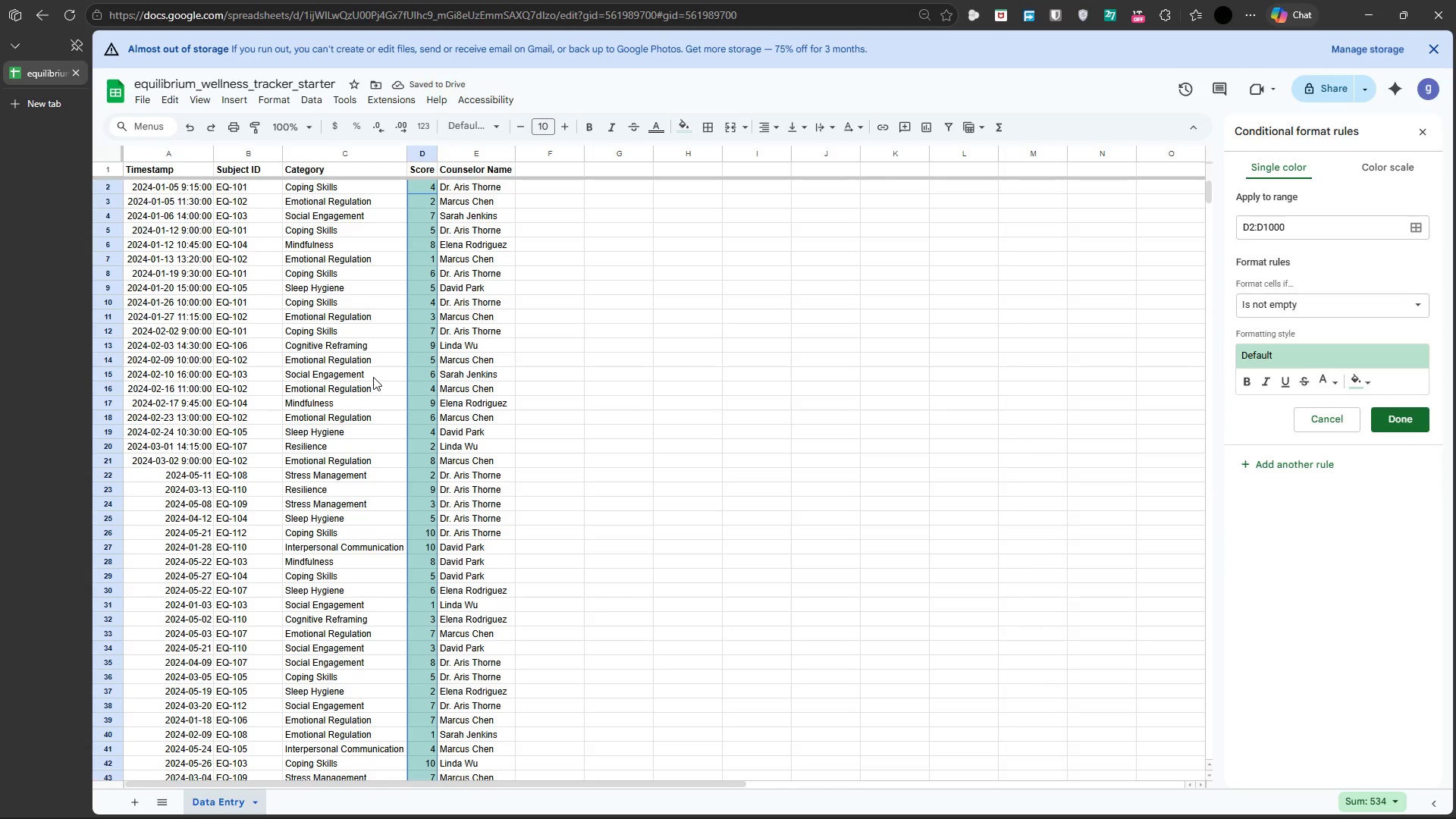 
wait(10.47)
 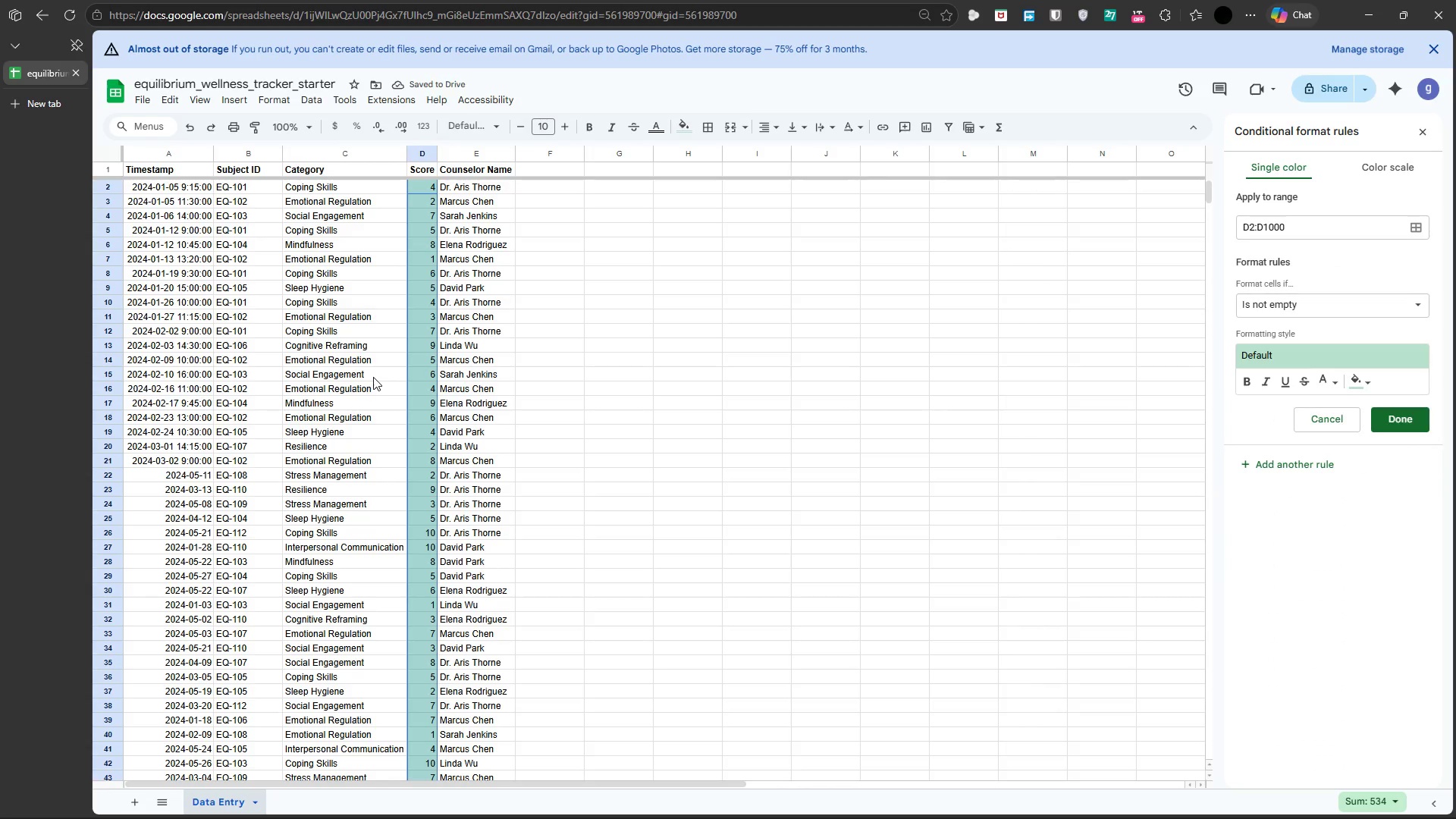 
left_click([1328, 301])
 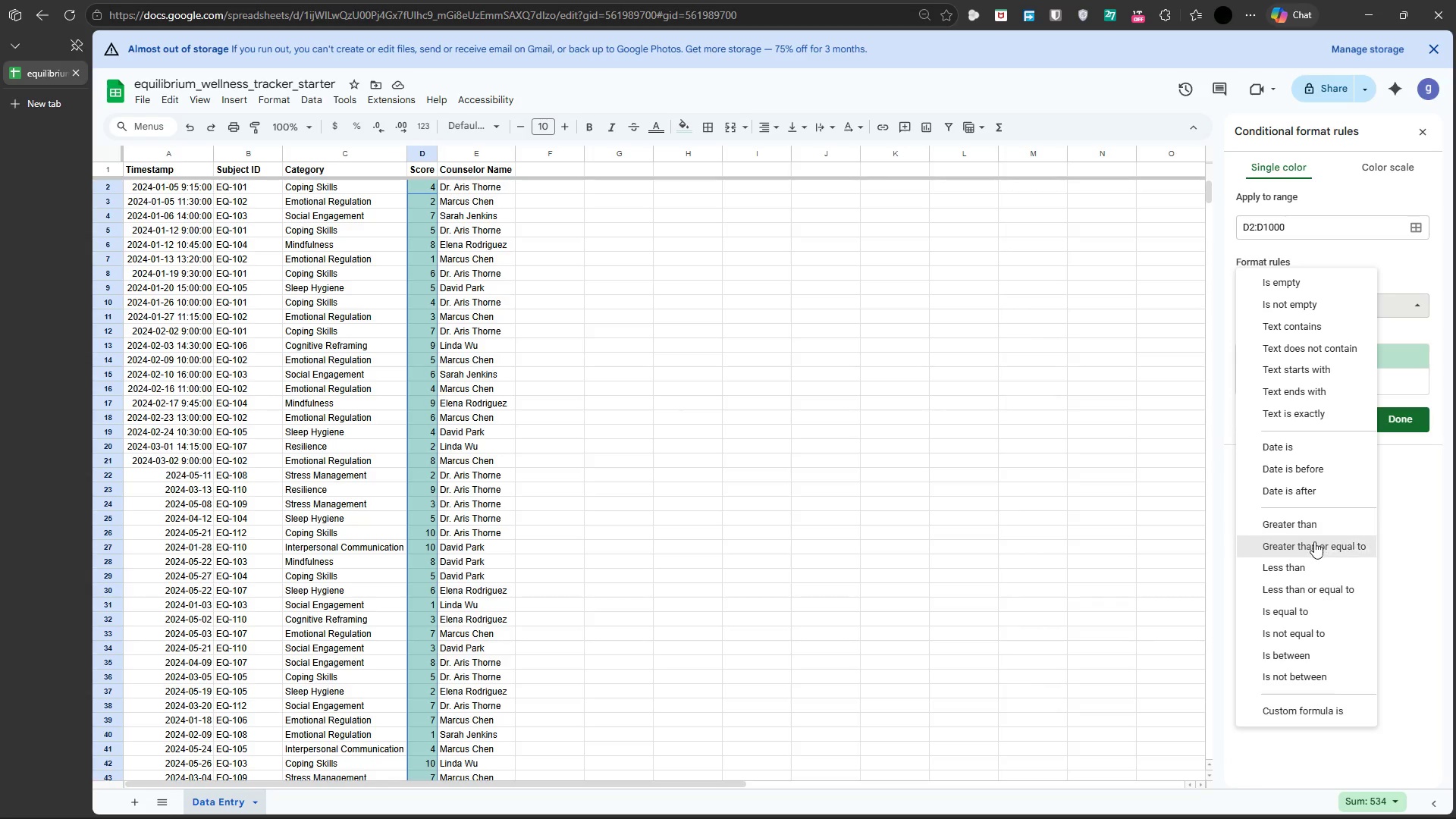 
left_click([1318, 565])
 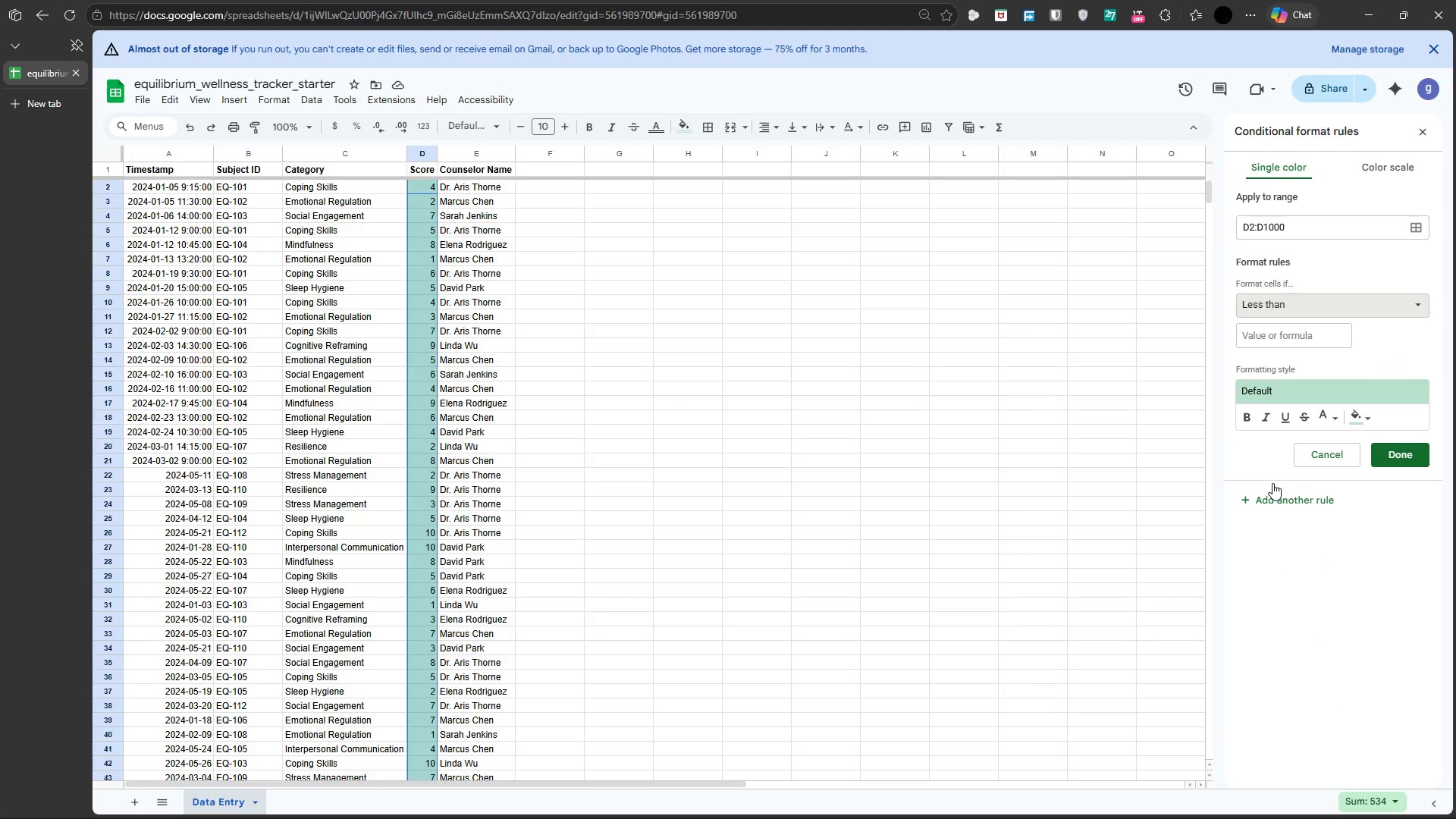 
wait(5.75)
 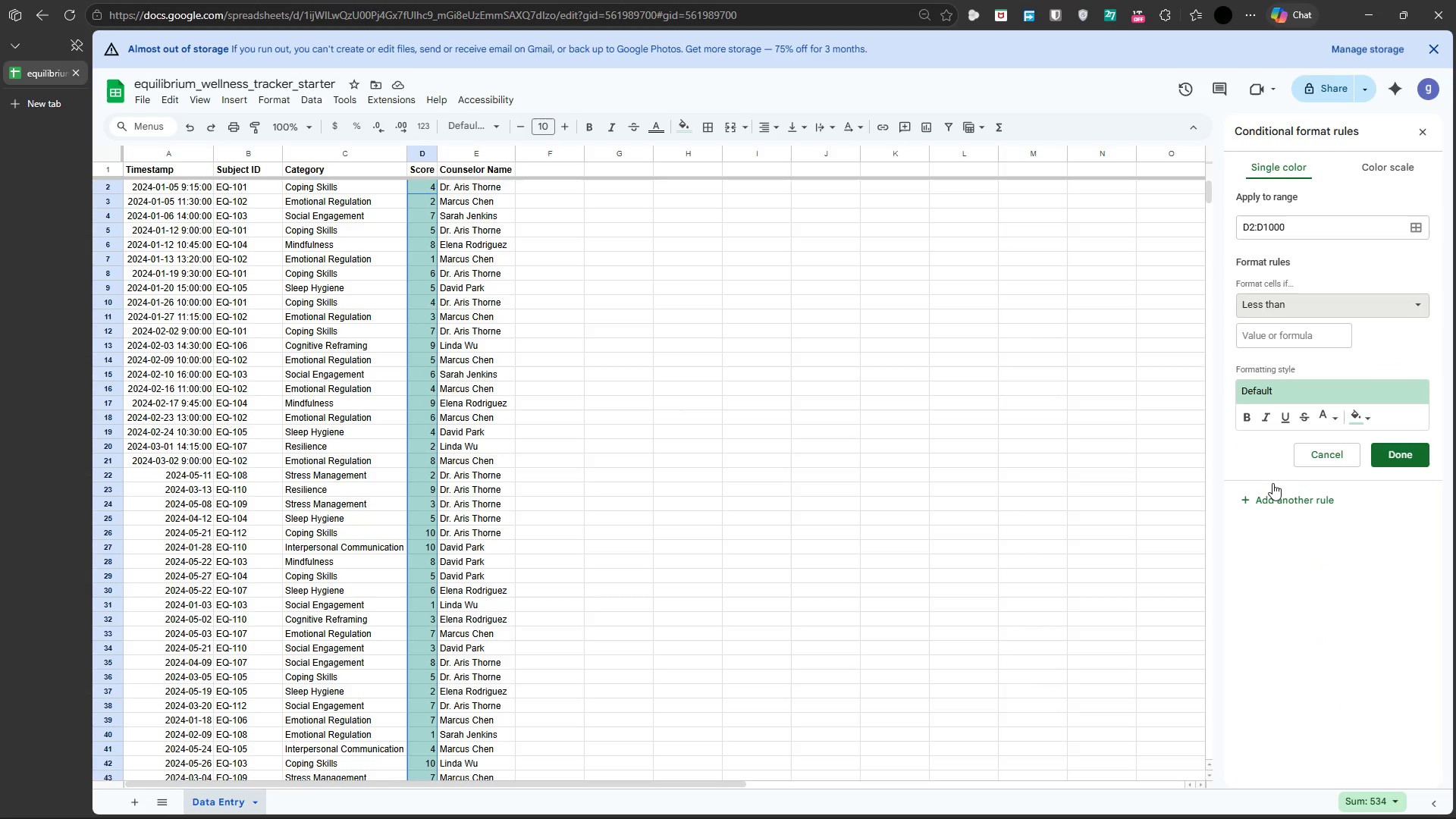 
left_click([1260, 333])
 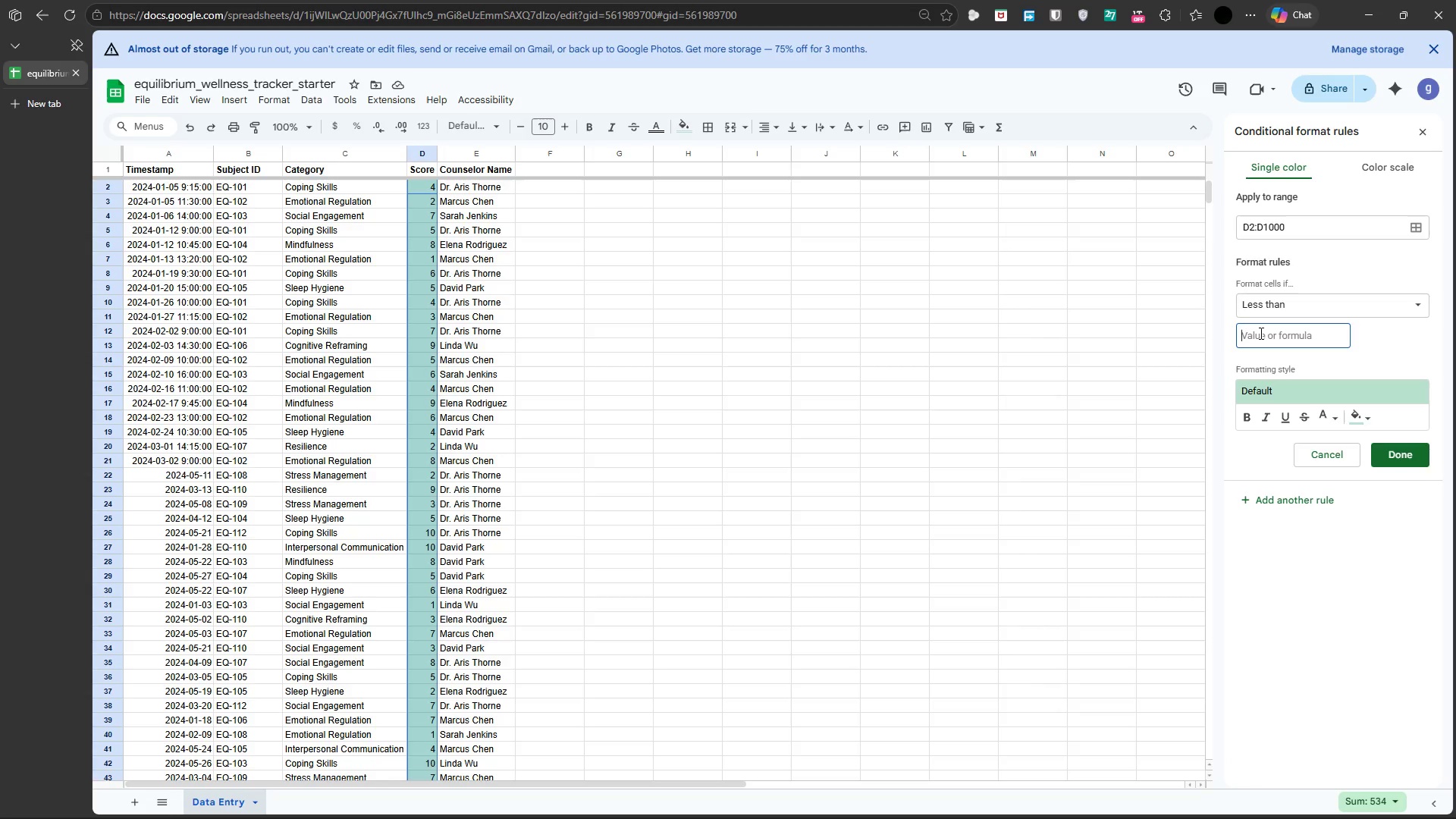 
key(3)
 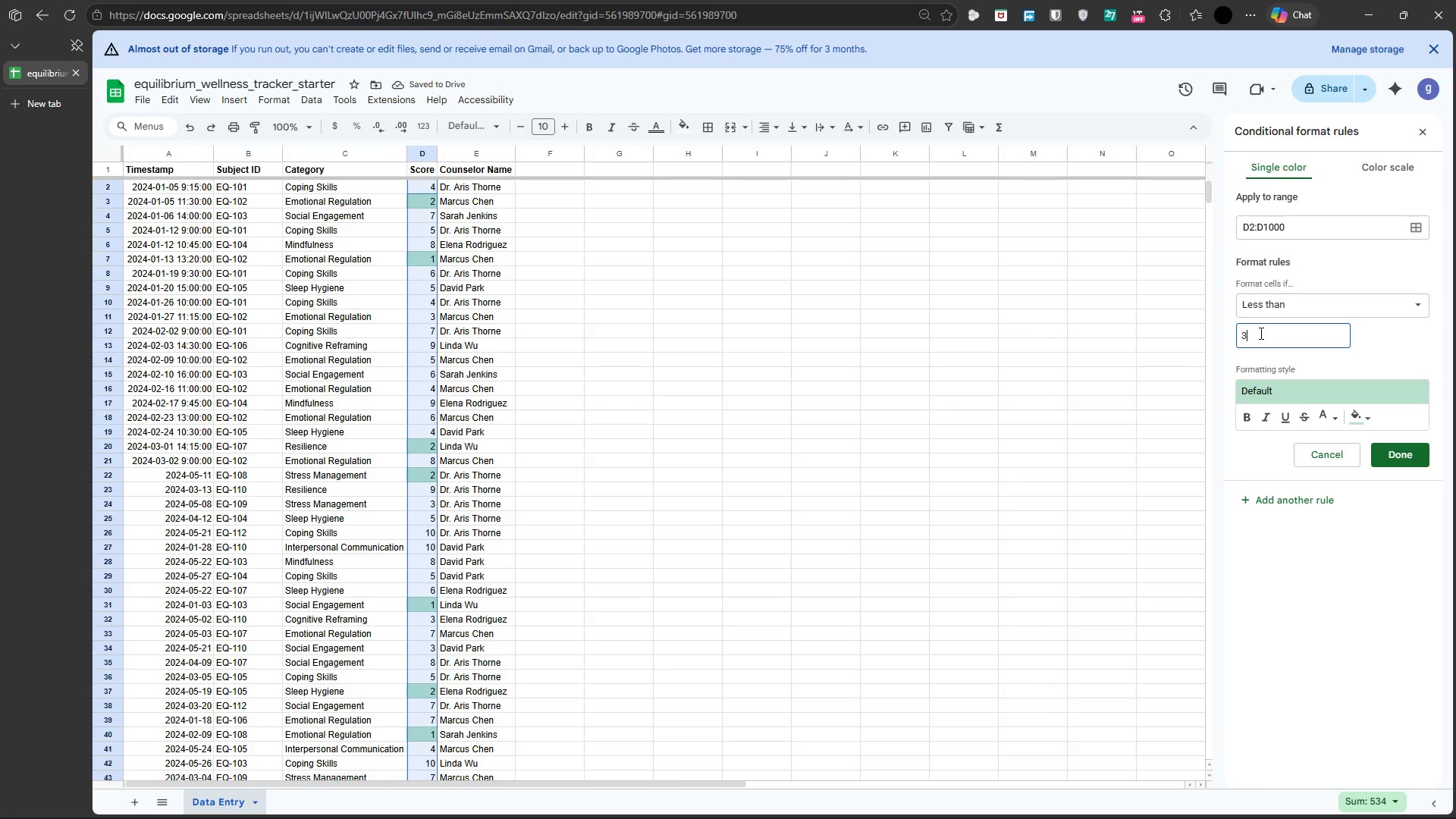 
wait(8.12)
 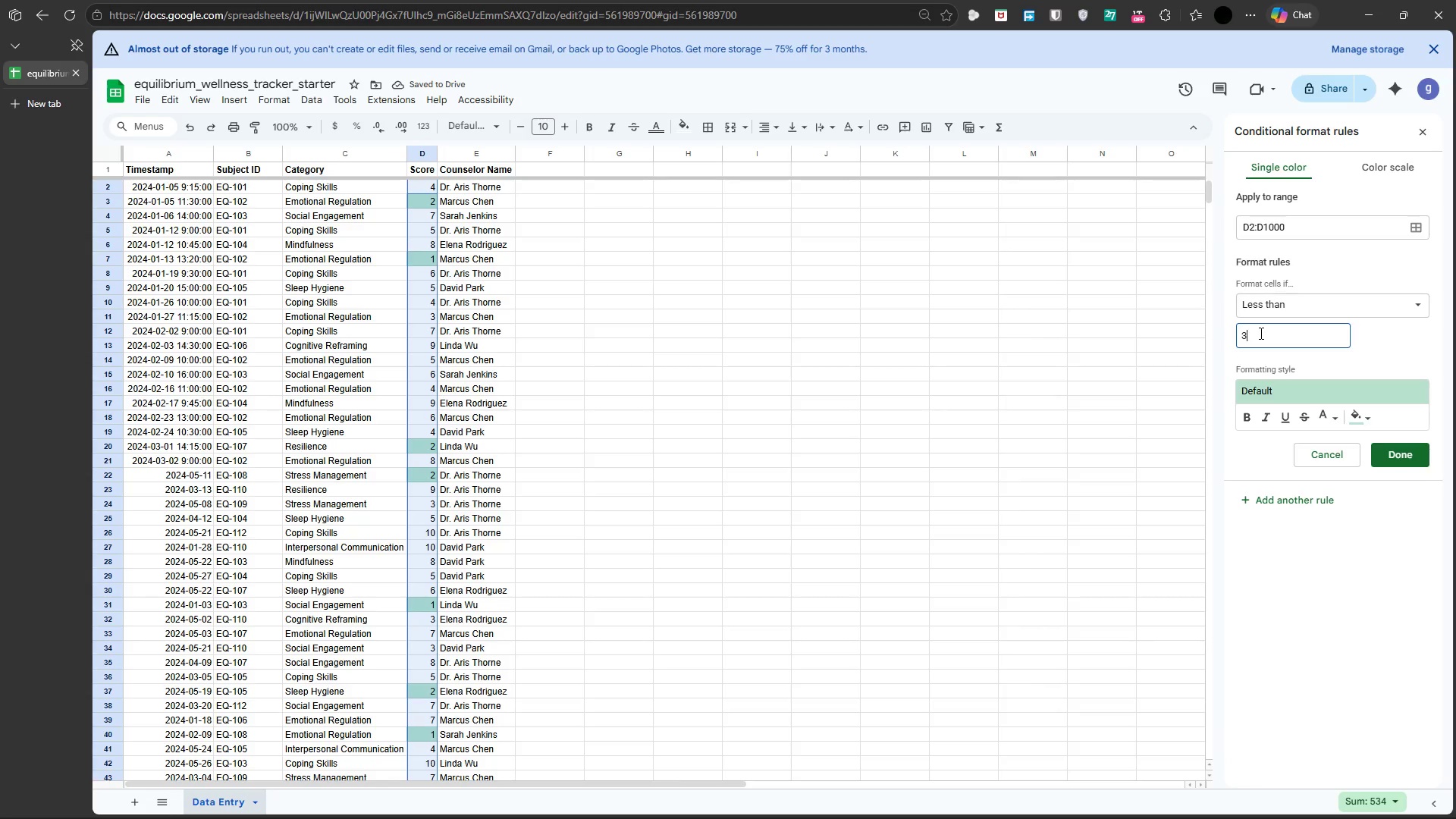 
left_click([1314, 389])
 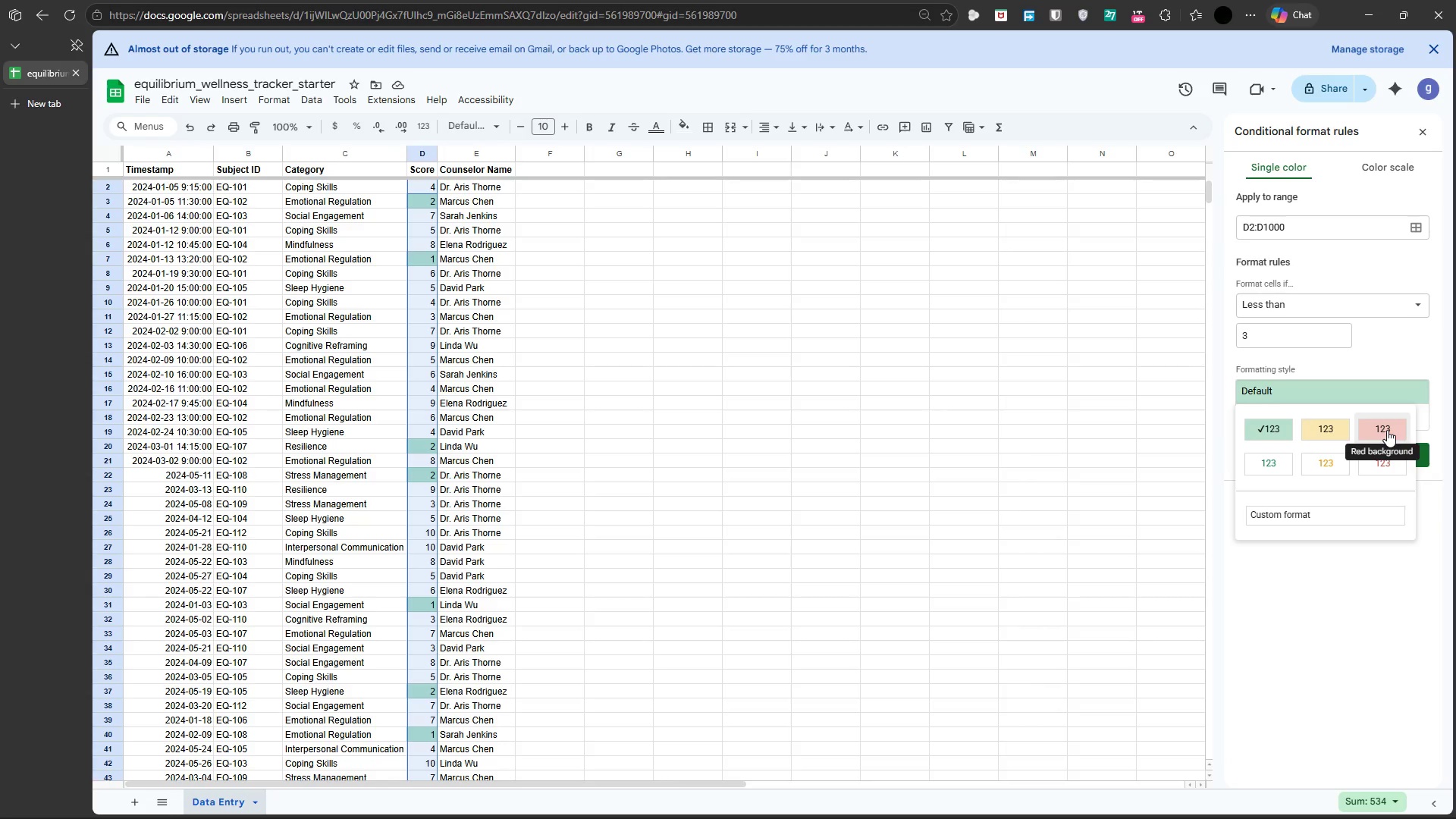 
left_click([1387, 430])
 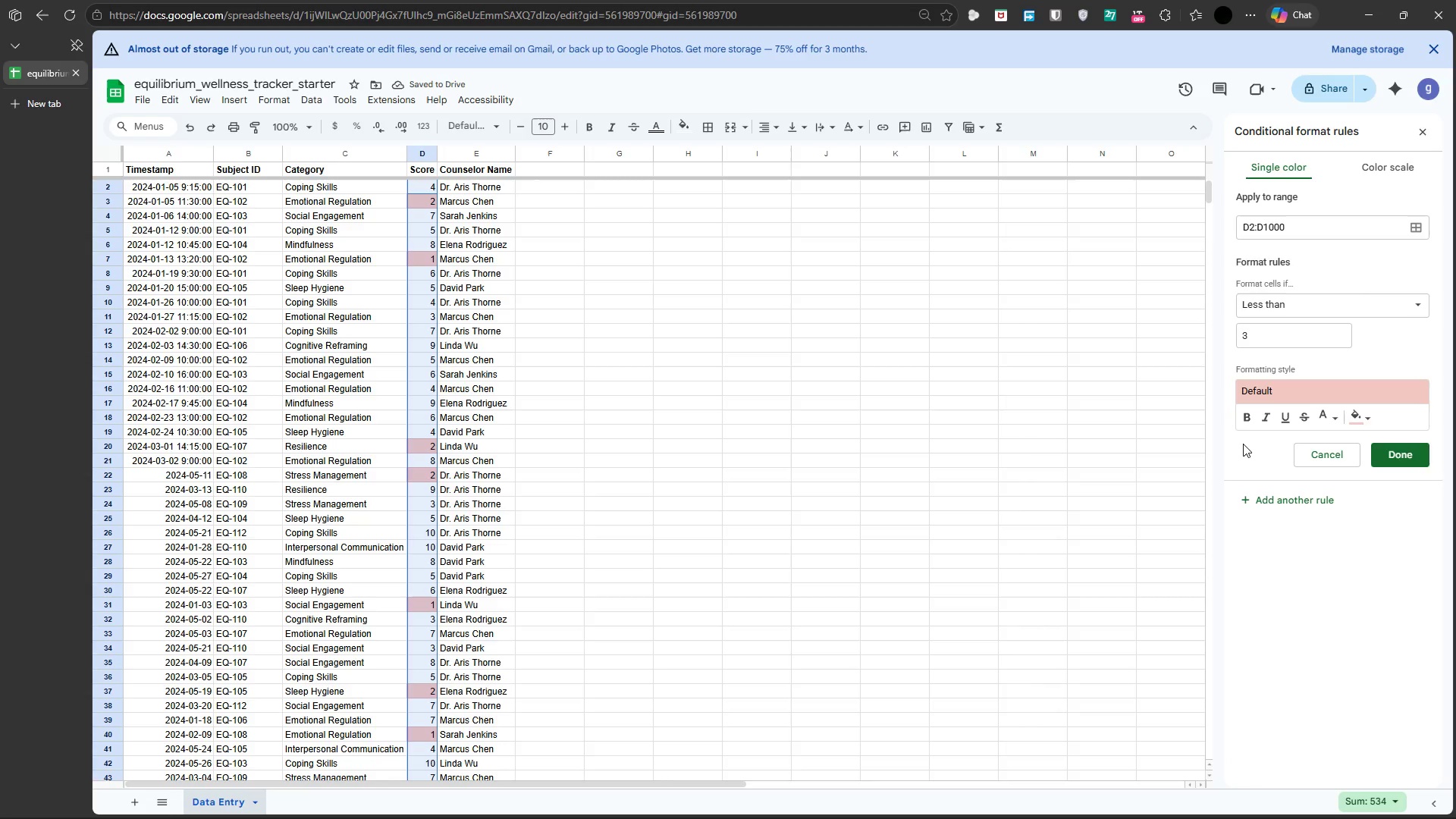 
wait(8.16)
 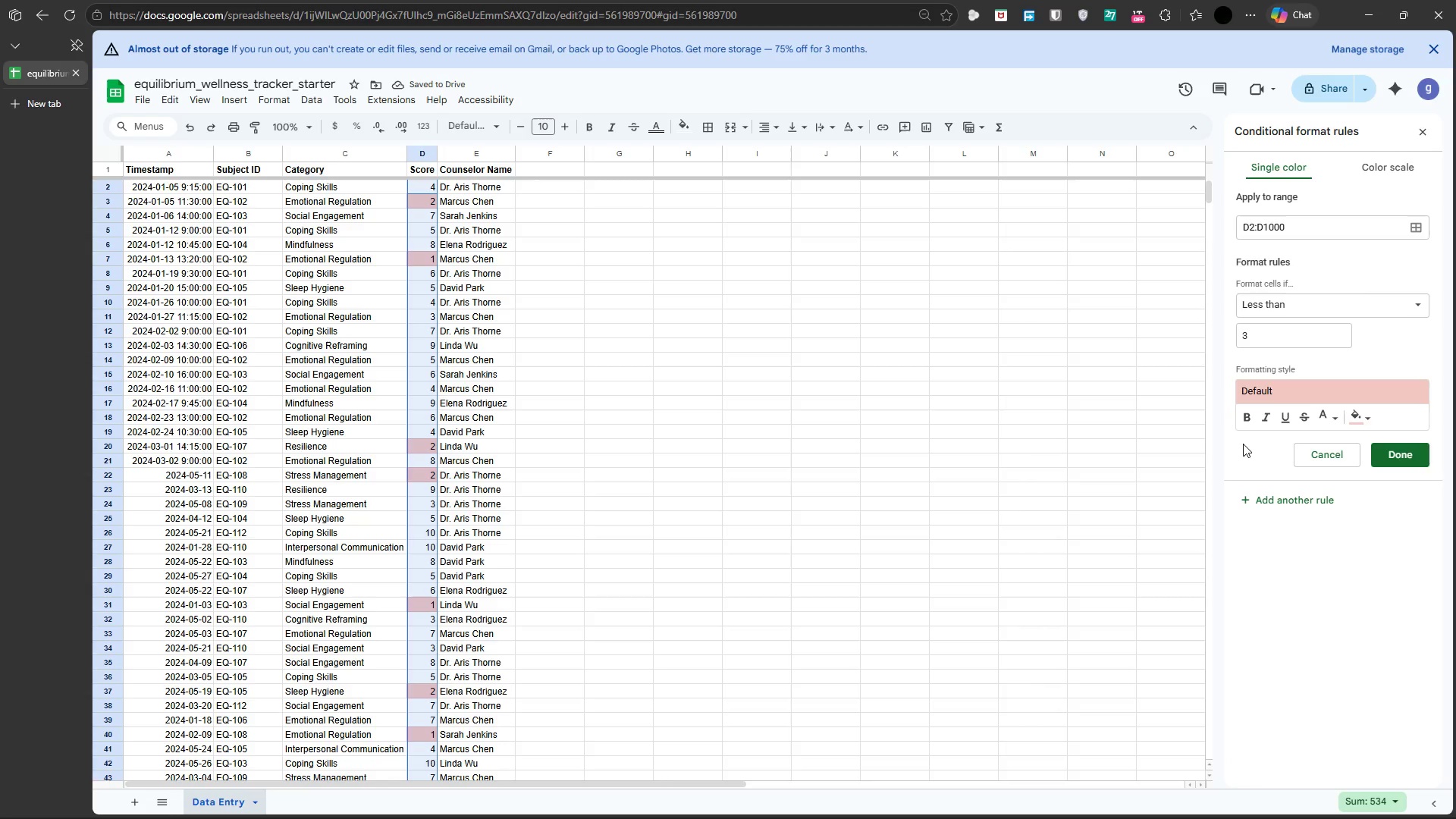 
left_click([1247, 414])
 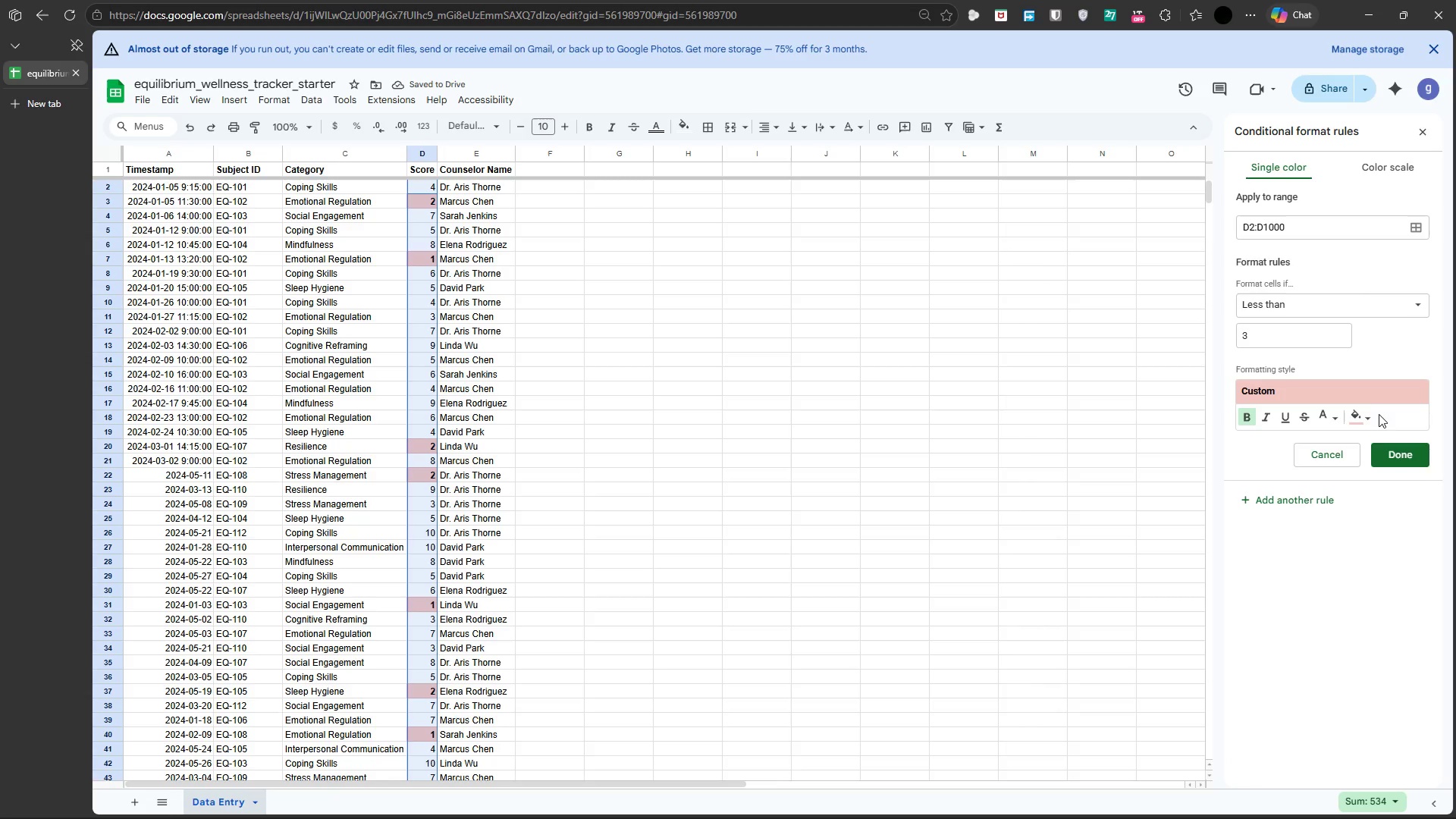 
wait(5.08)
 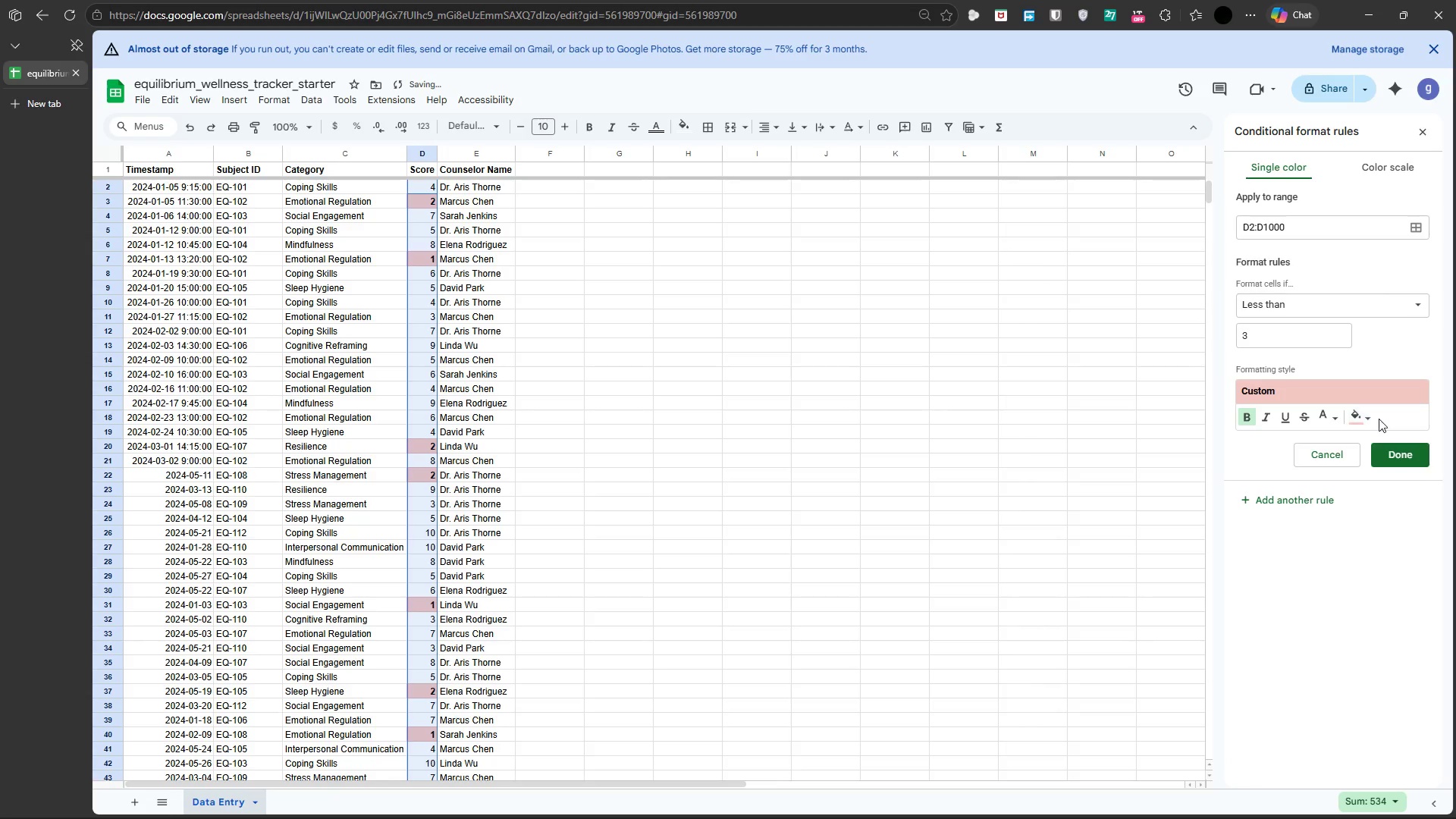 
double_click([1329, 416])
 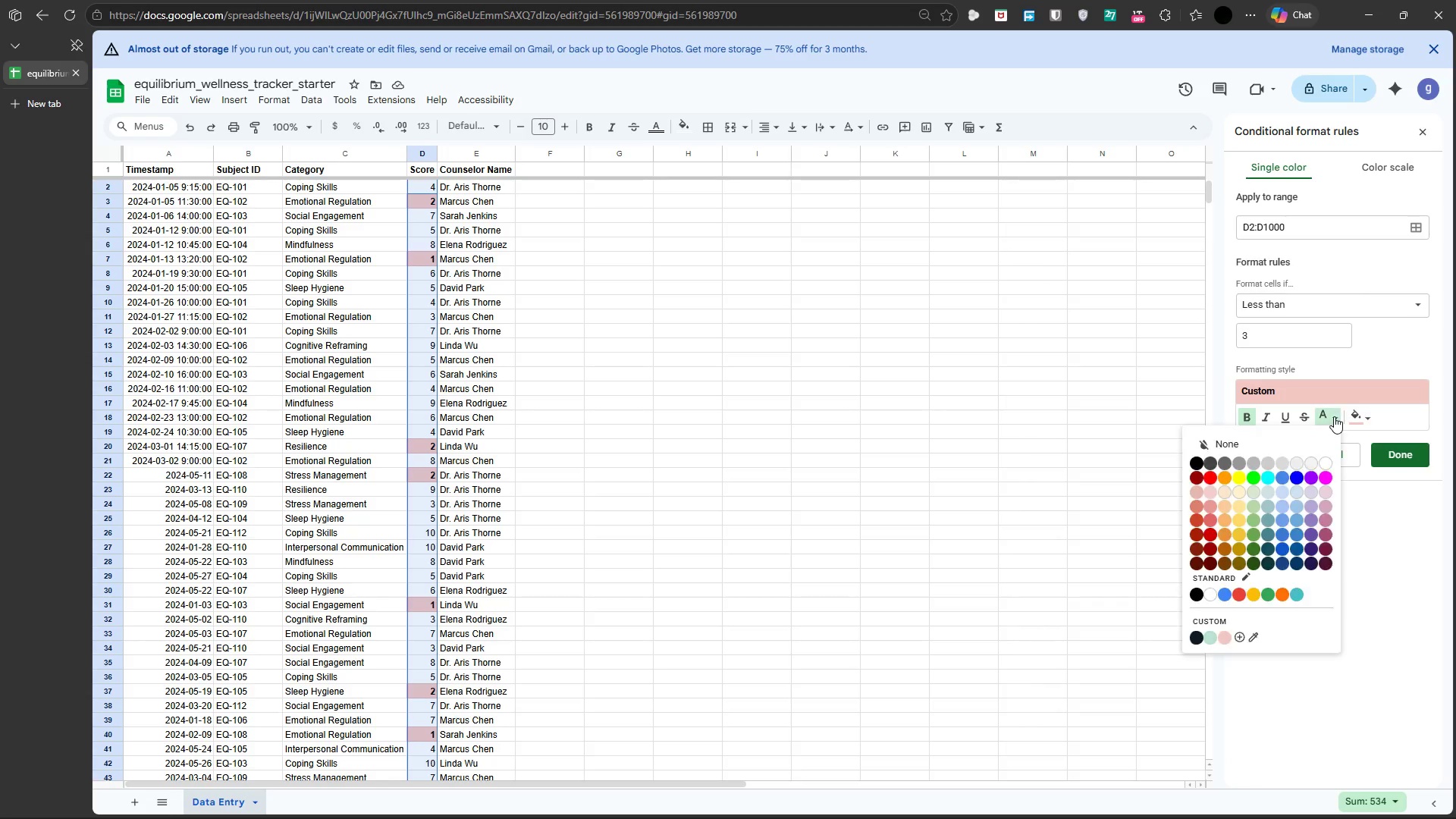 
left_click([1334, 416])
 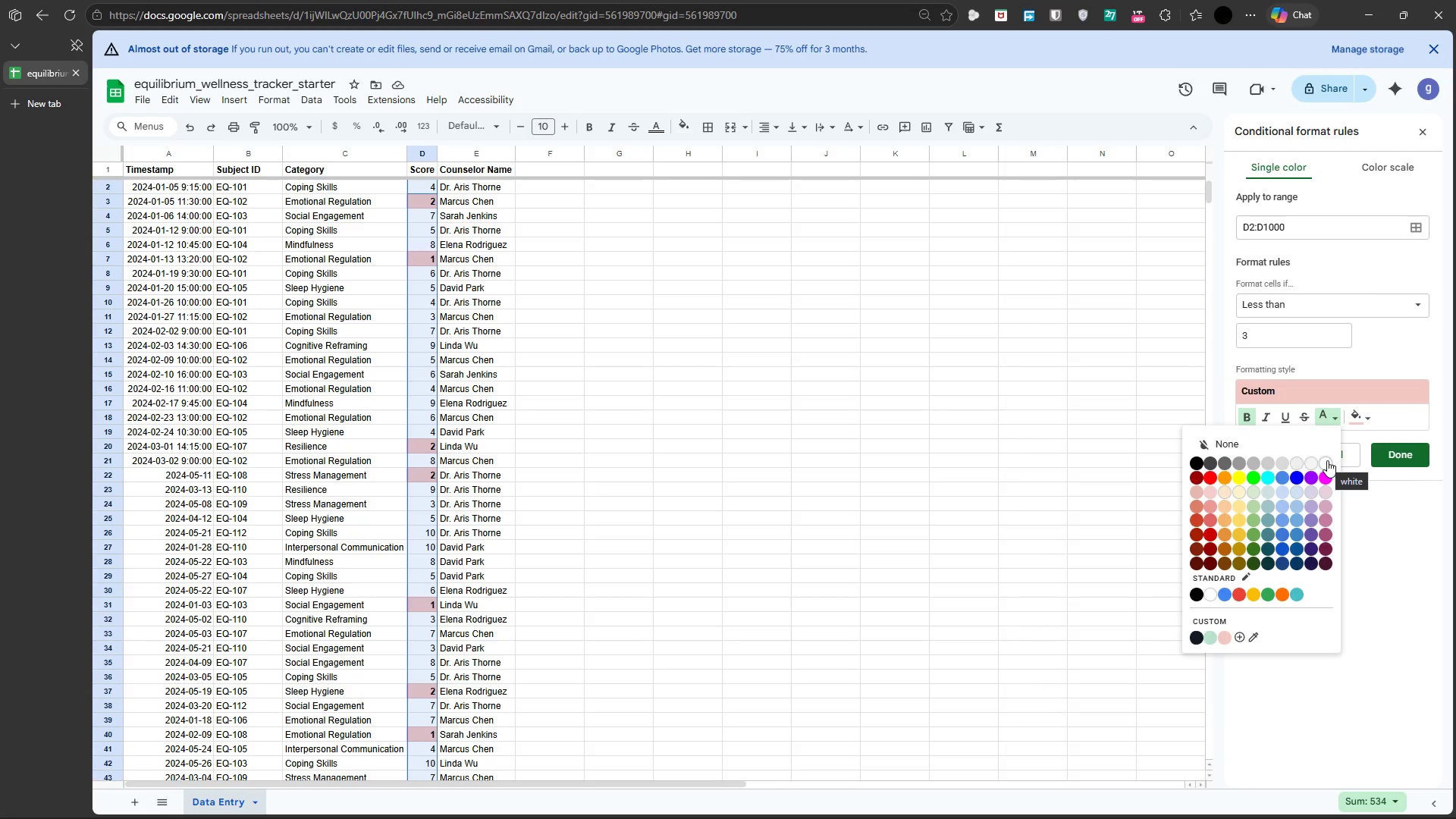 
left_click([1327, 460])
 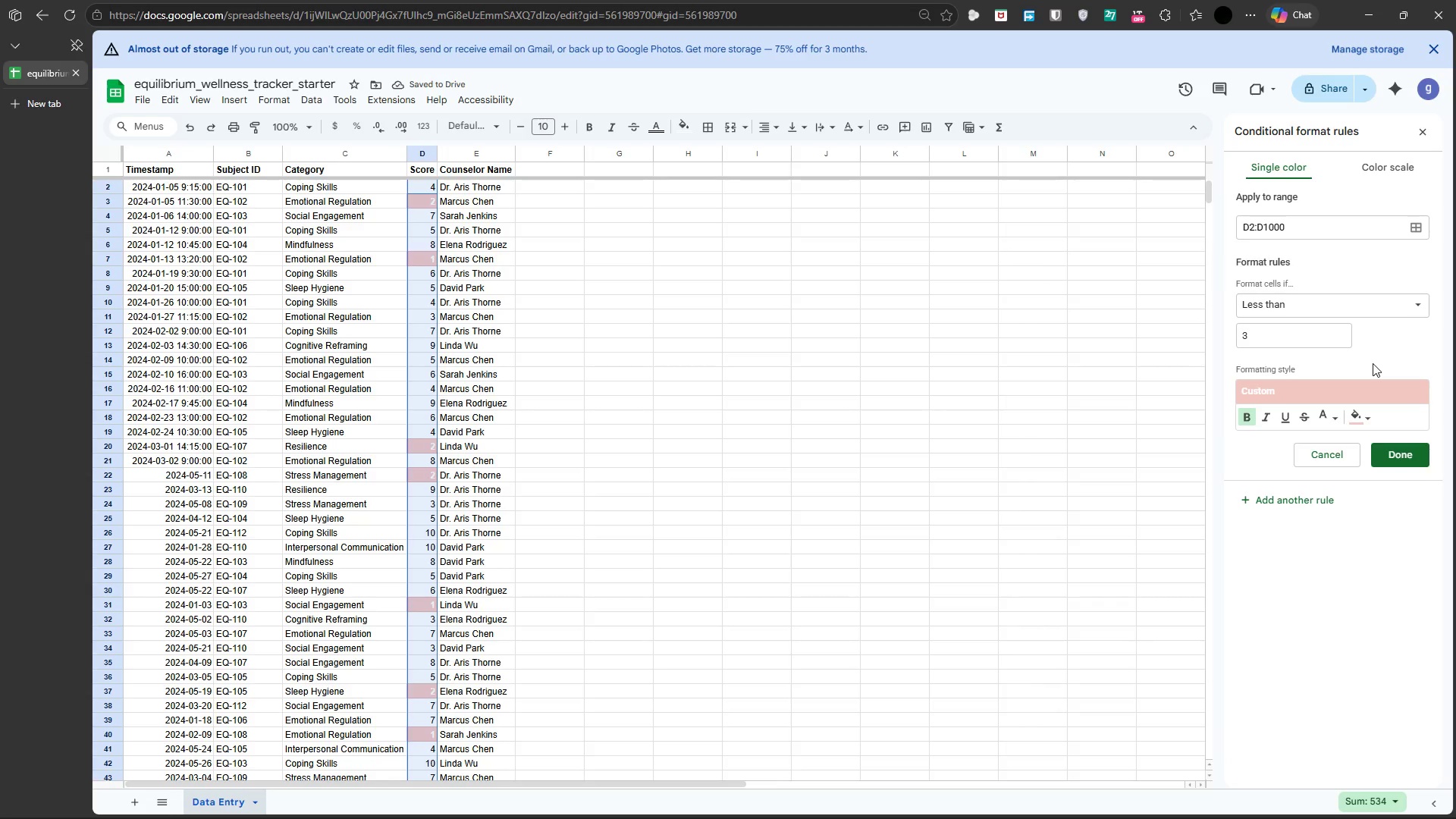 
wait(9.08)
 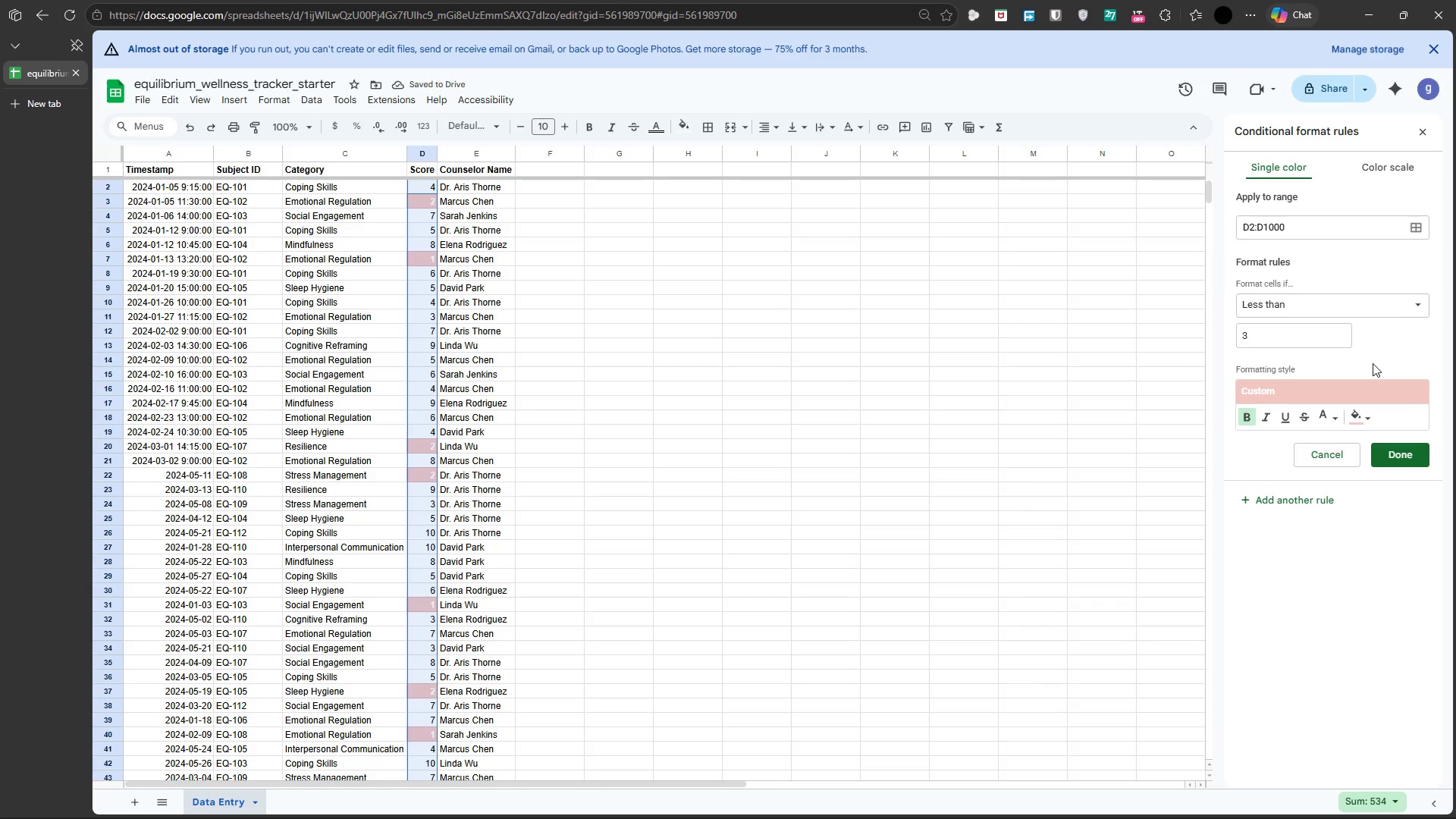 
left_click([1401, 450])
 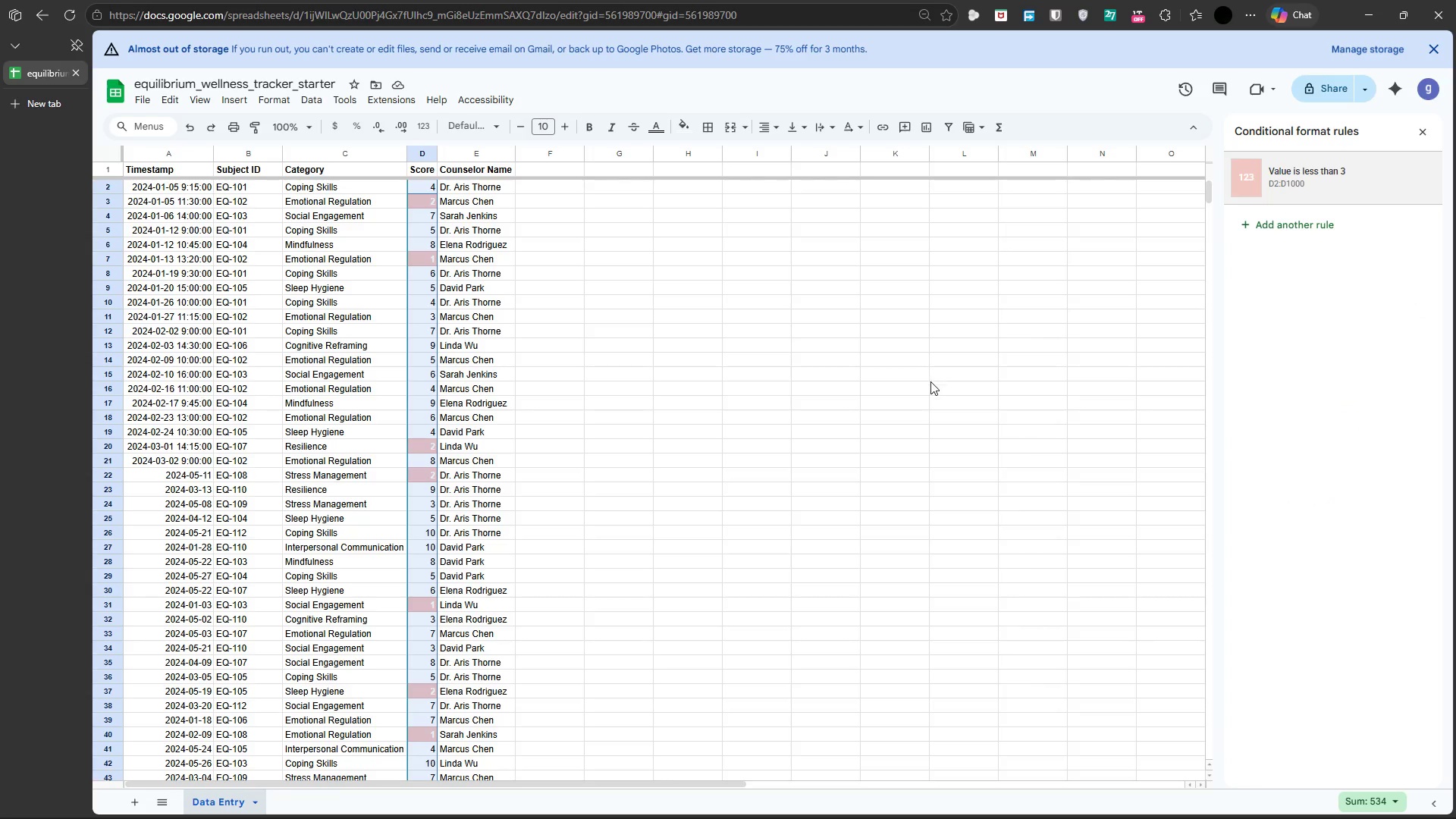 
left_click([840, 386])
 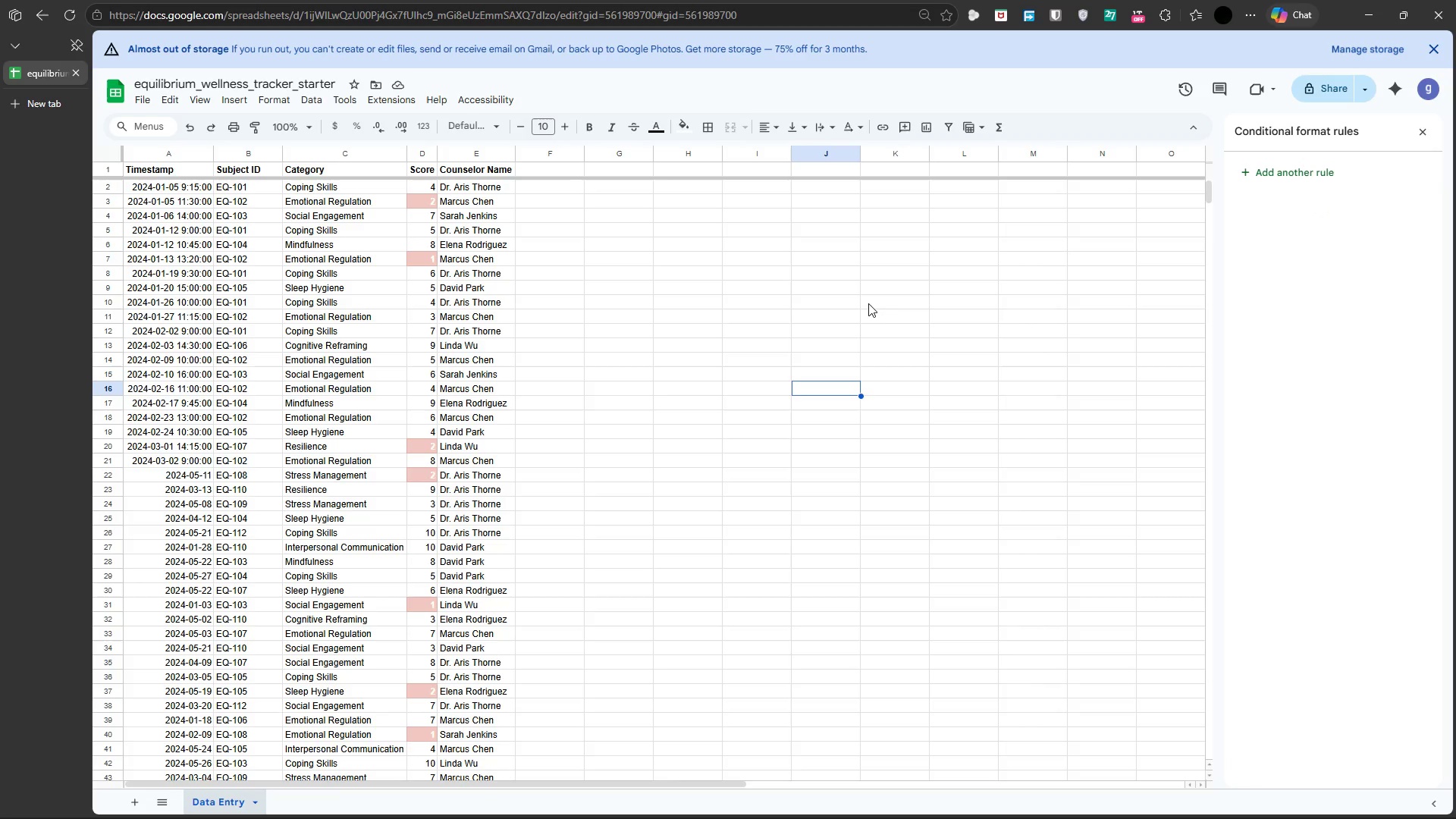 
wait(6.44)
 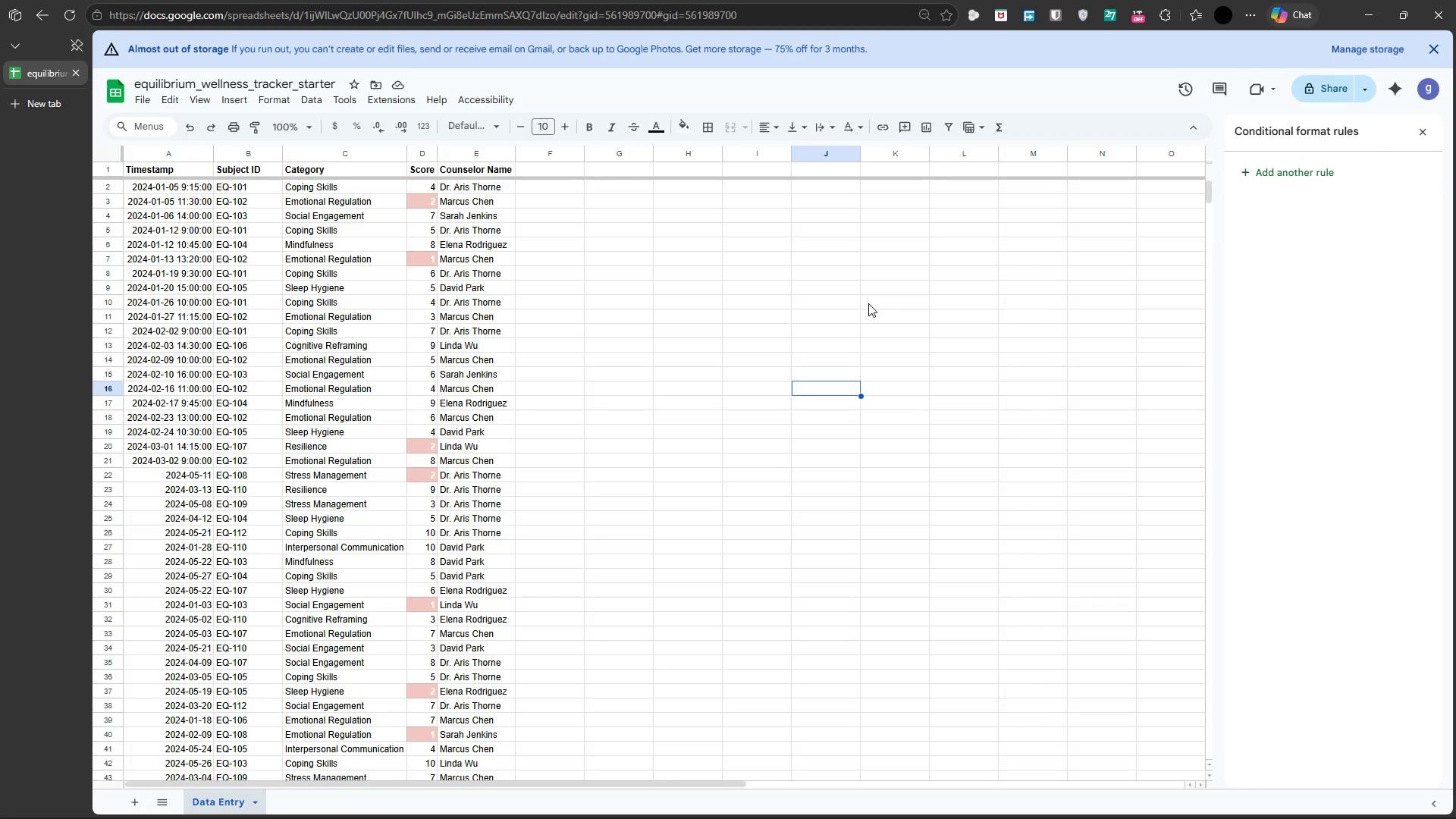 
hold_key(key=ArrowUp, duration=1.44)
 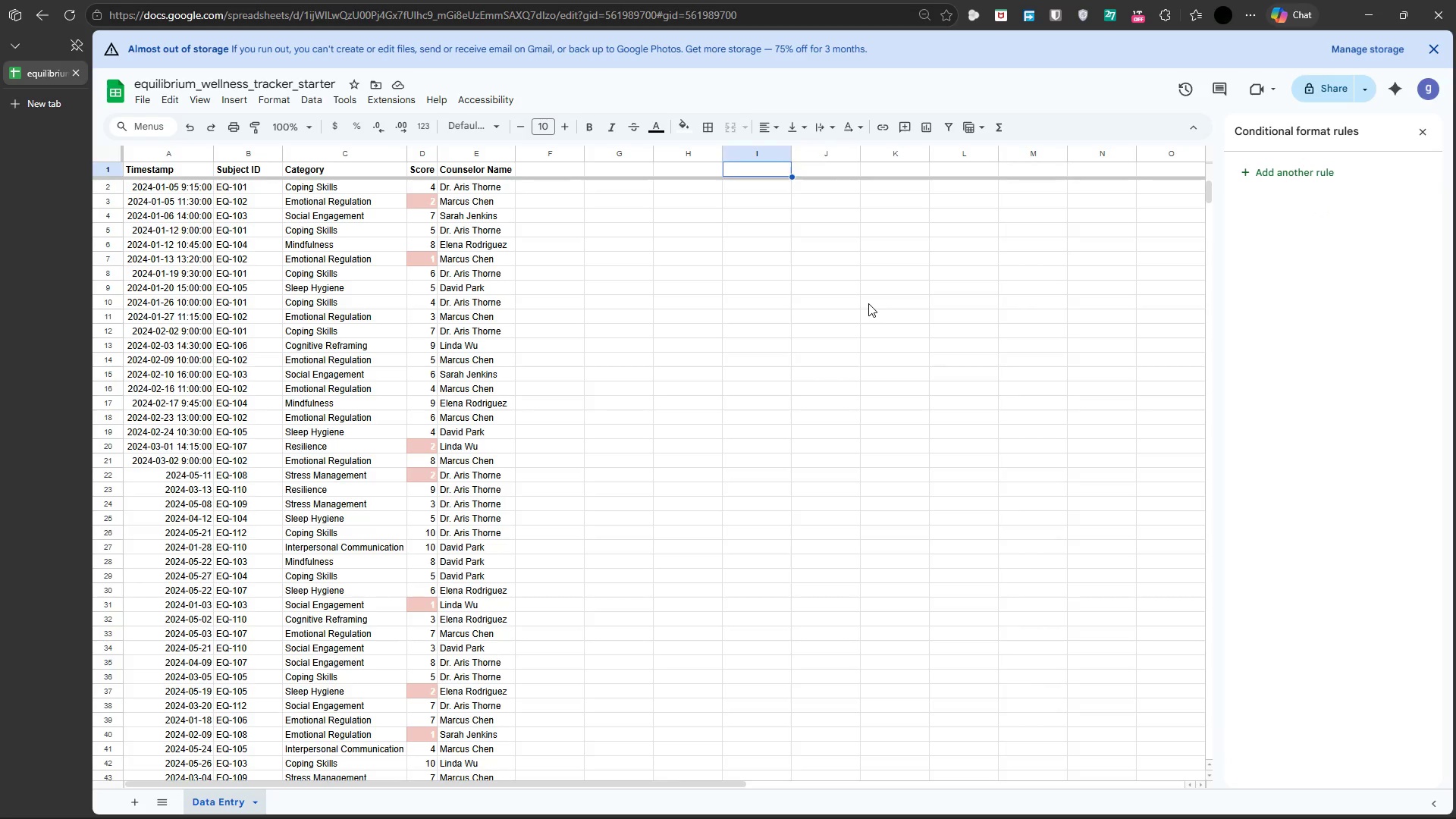 
key(ArrowLeft)
 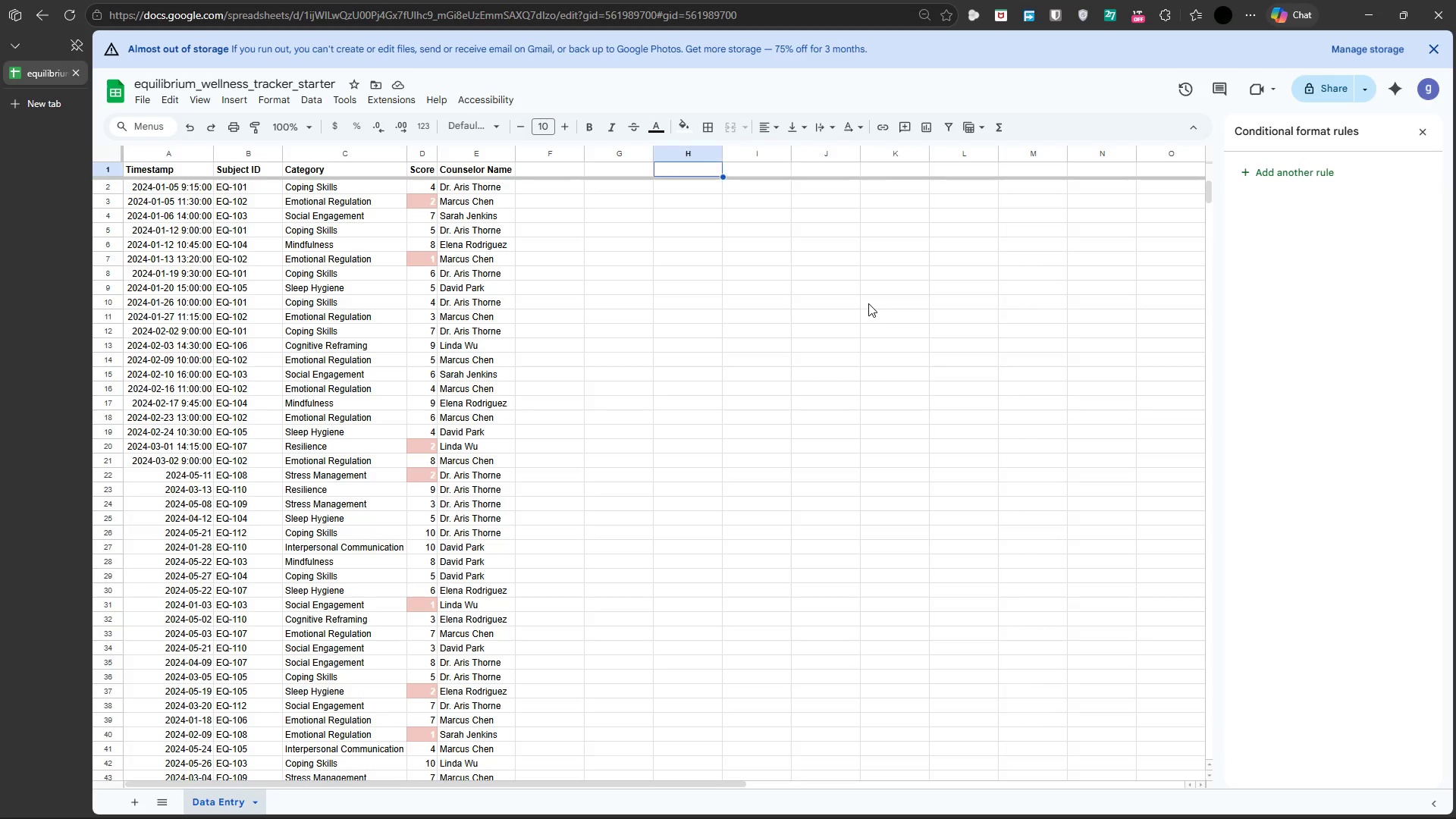 
key(ArrowLeft)
 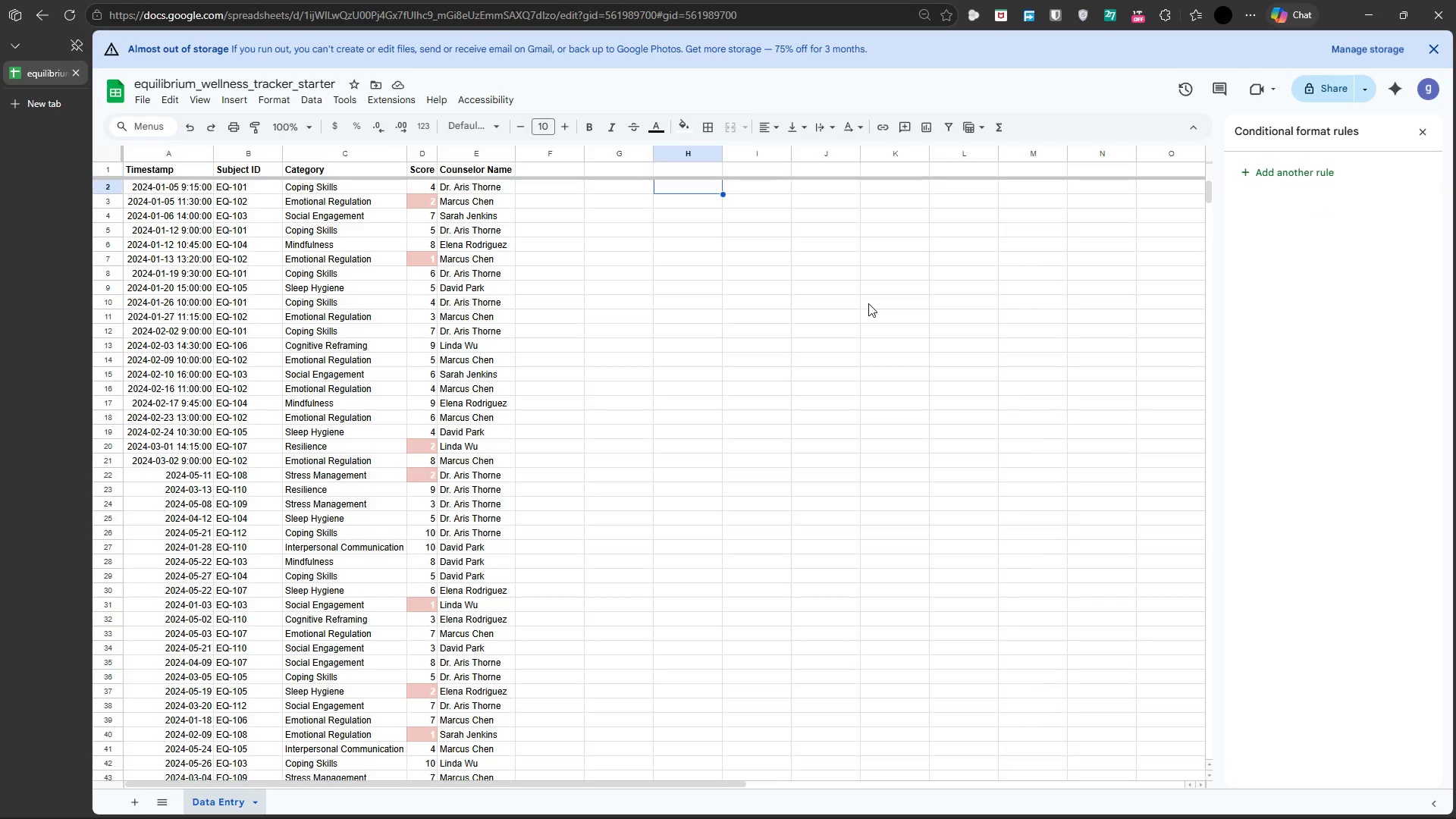 
key(ArrowDown)
 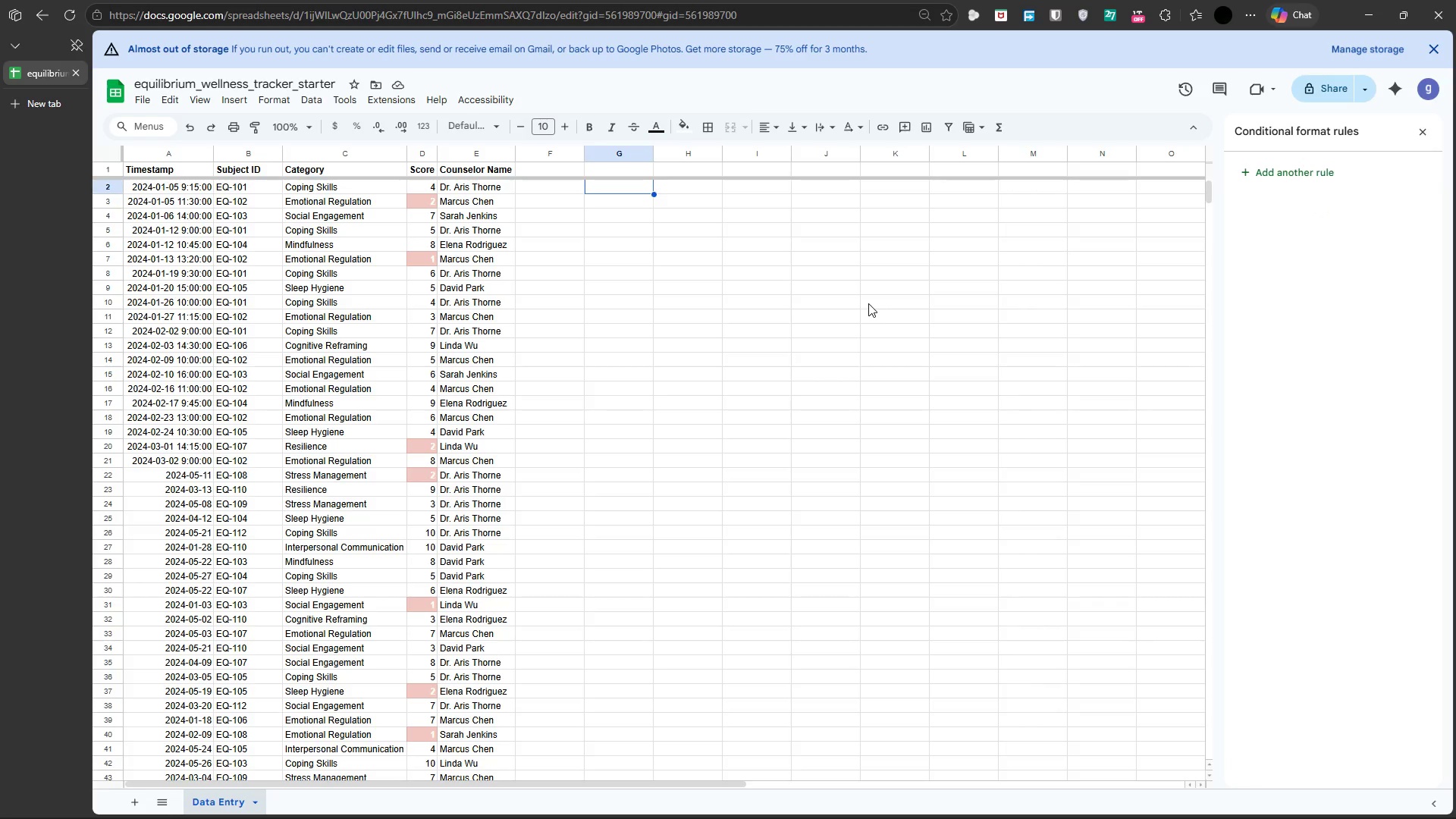 
key(ArrowLeft)
 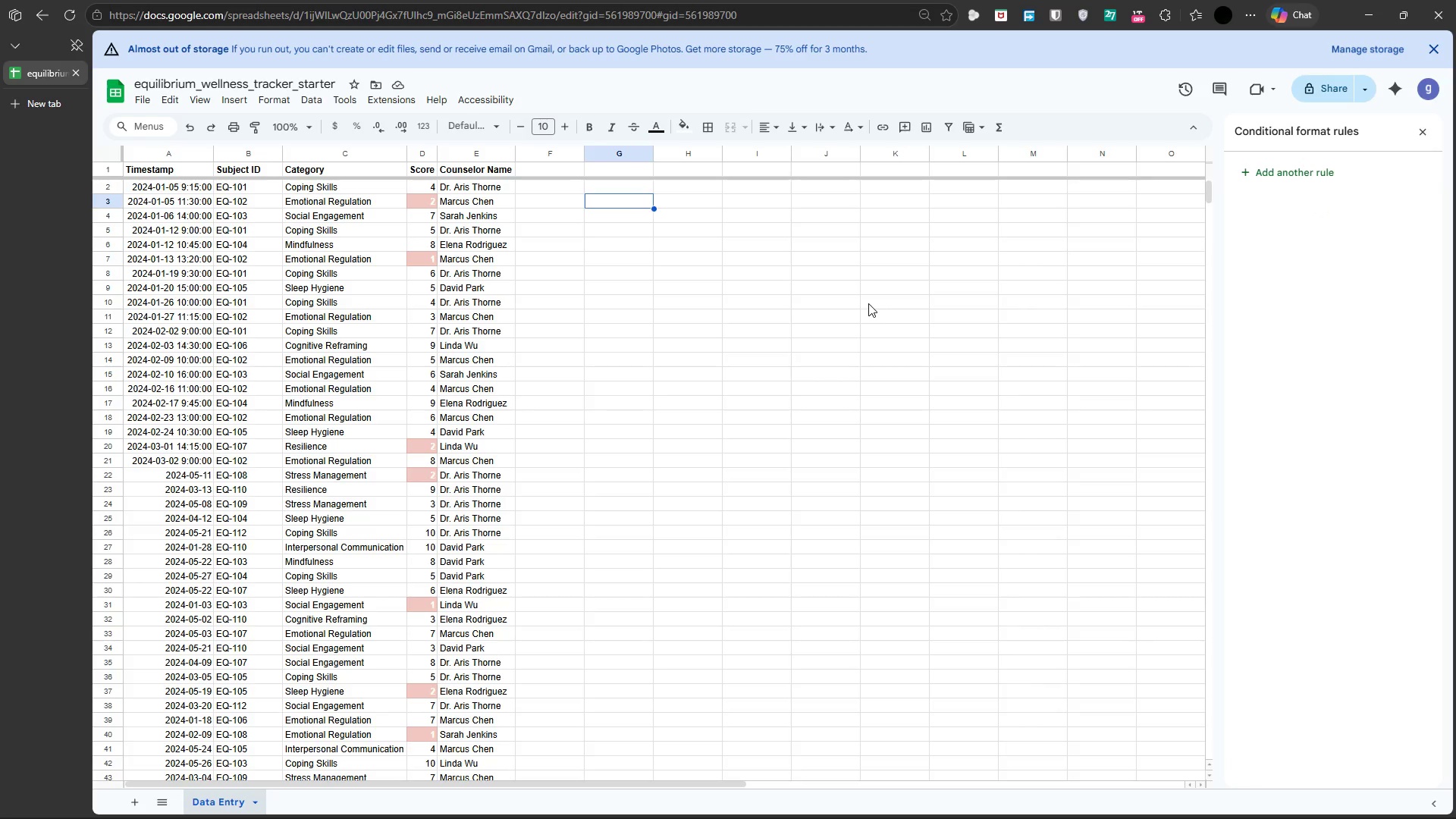 
key(ArrowDown)
 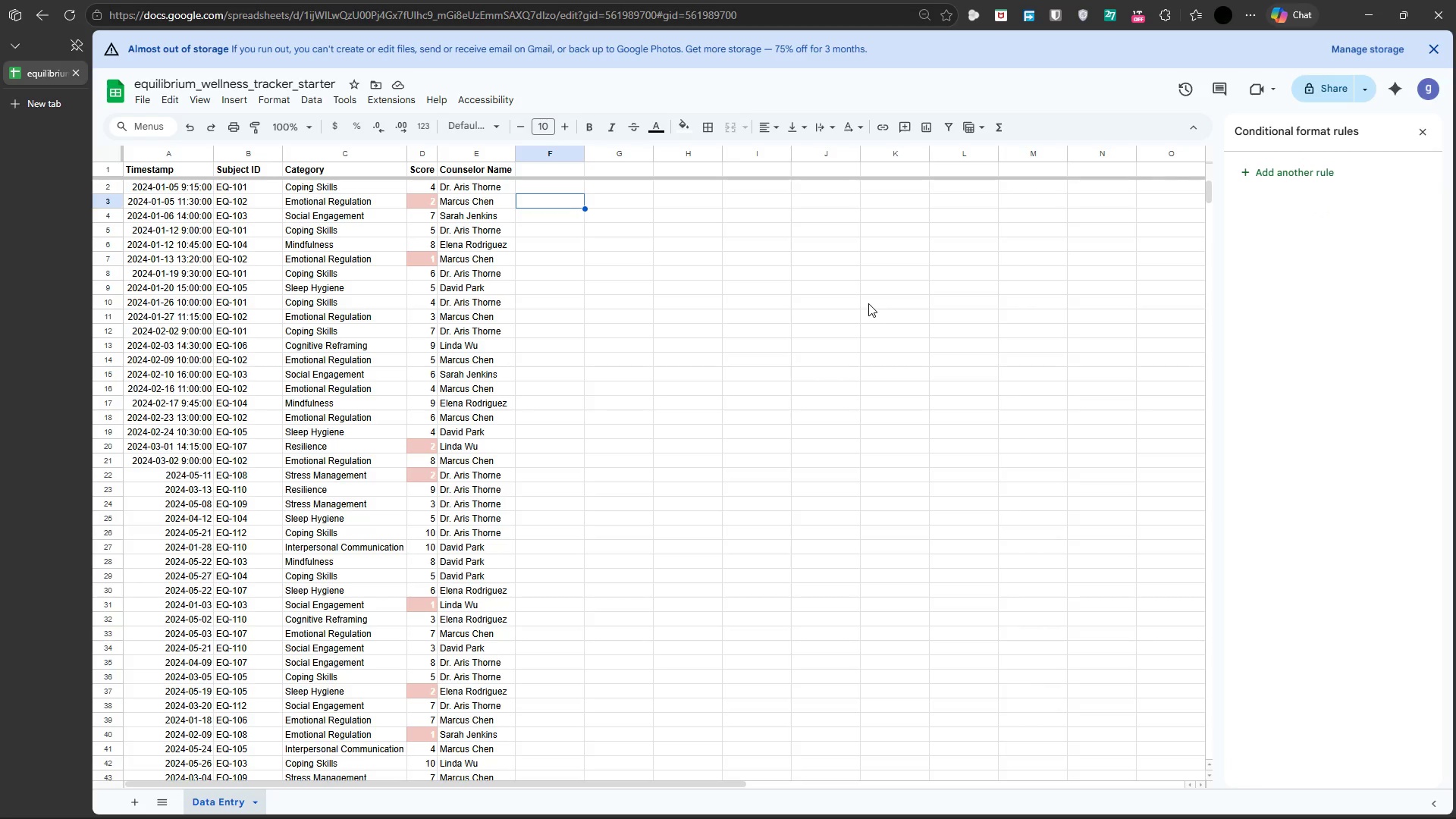 
key(ArrowLeft)
 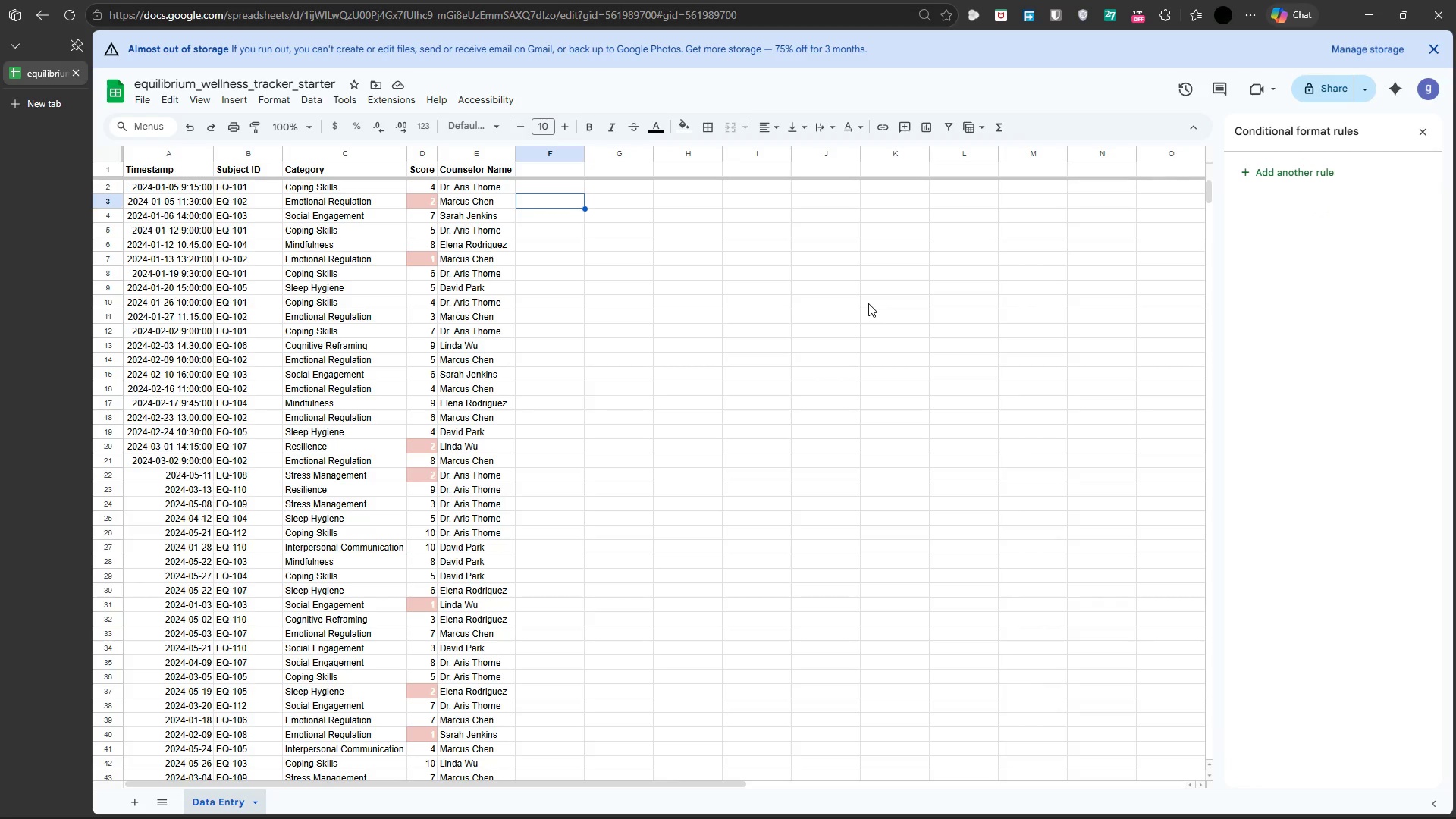 
wait(13.42)
 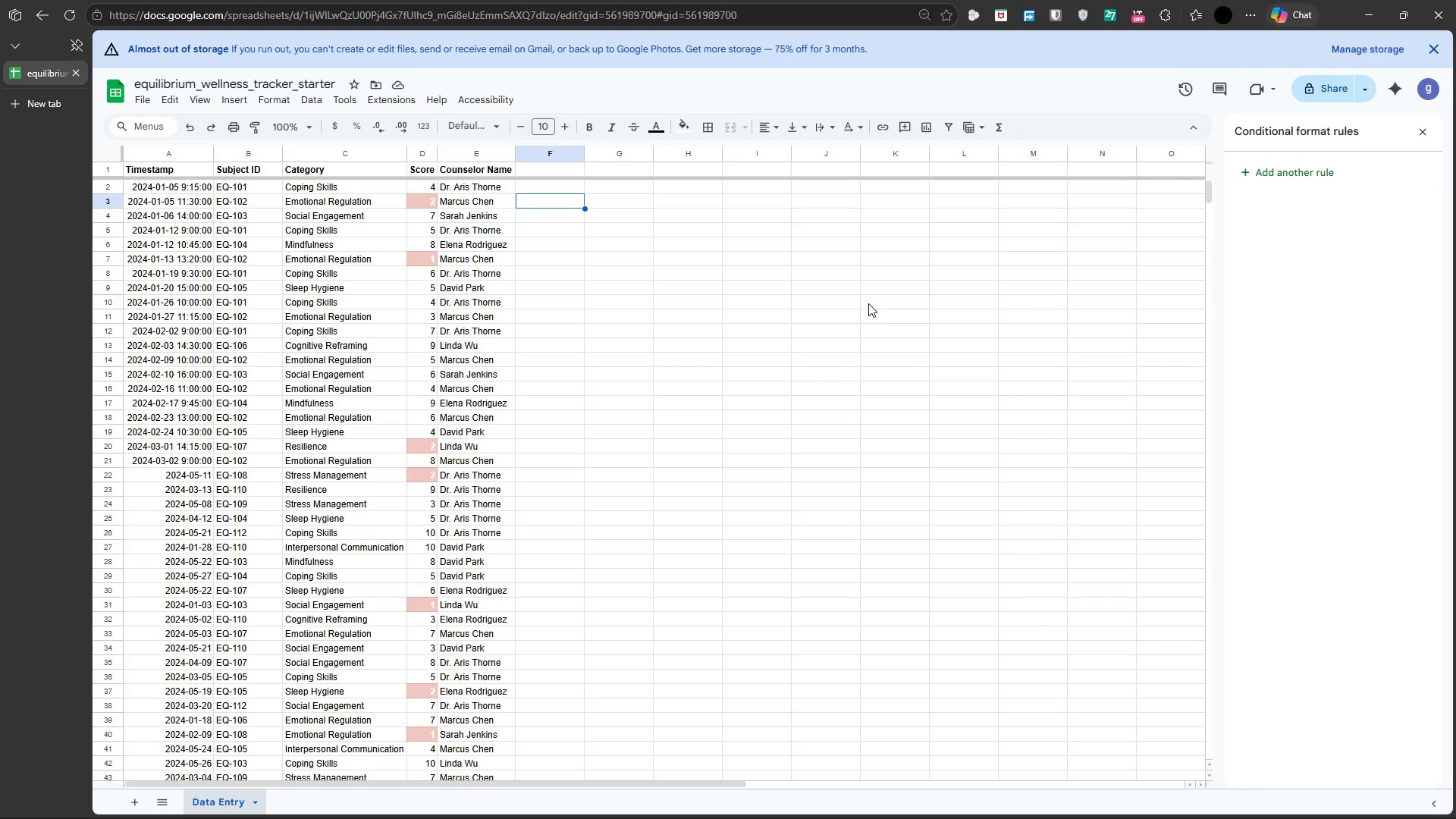 
left_click([428, 153])
 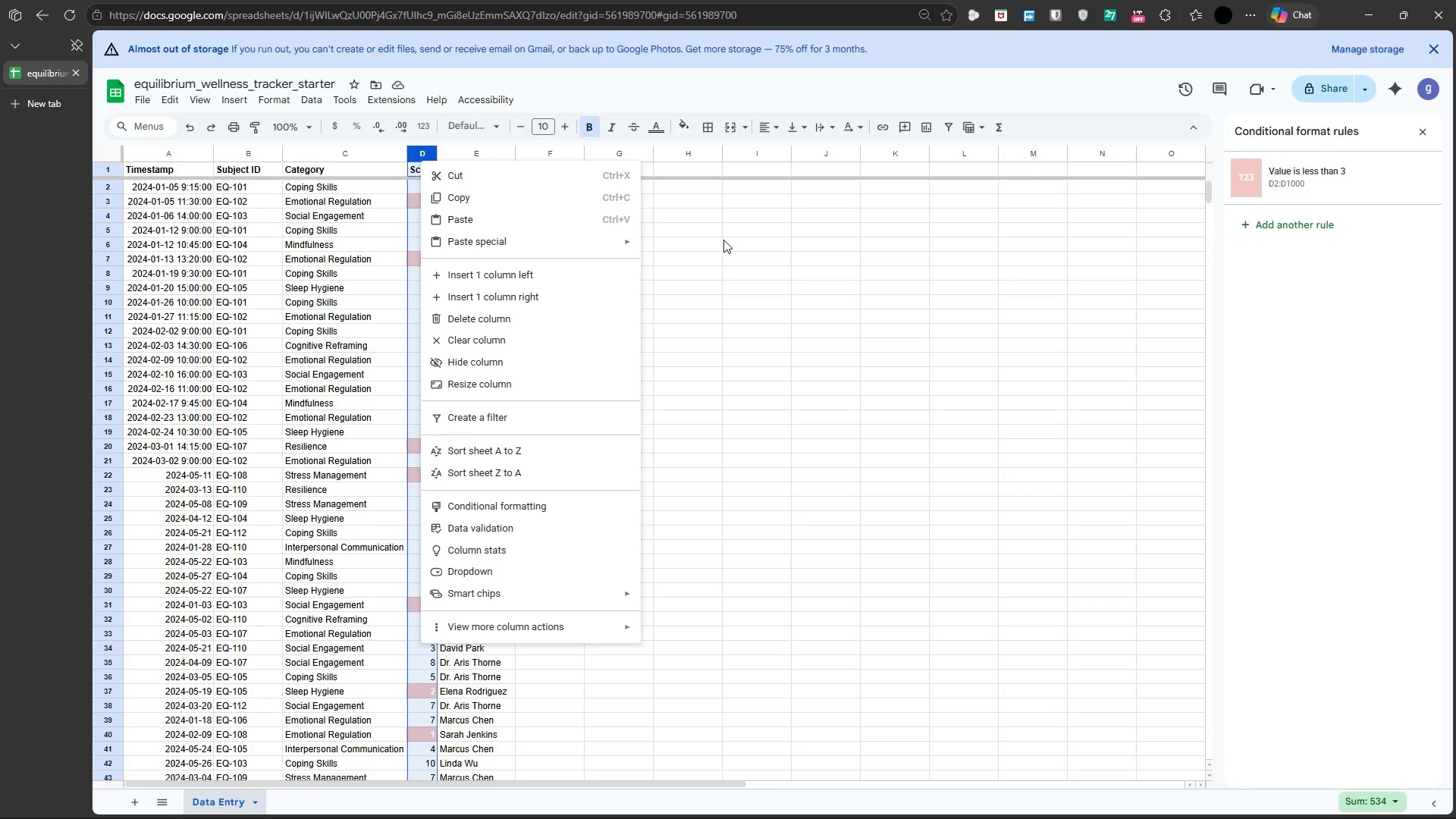 
left_click([723, 240])
 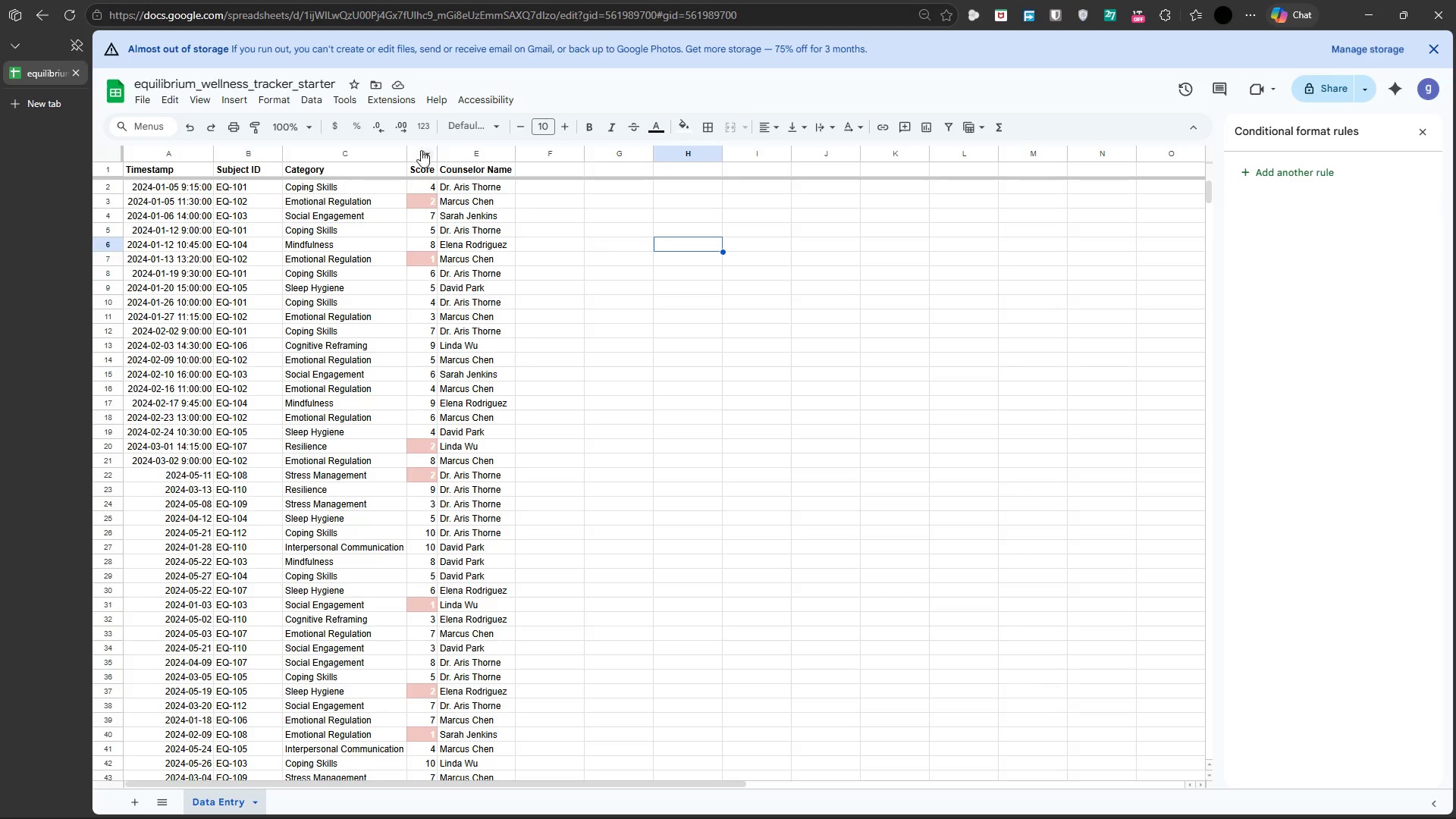 
left_click([419, 152])
 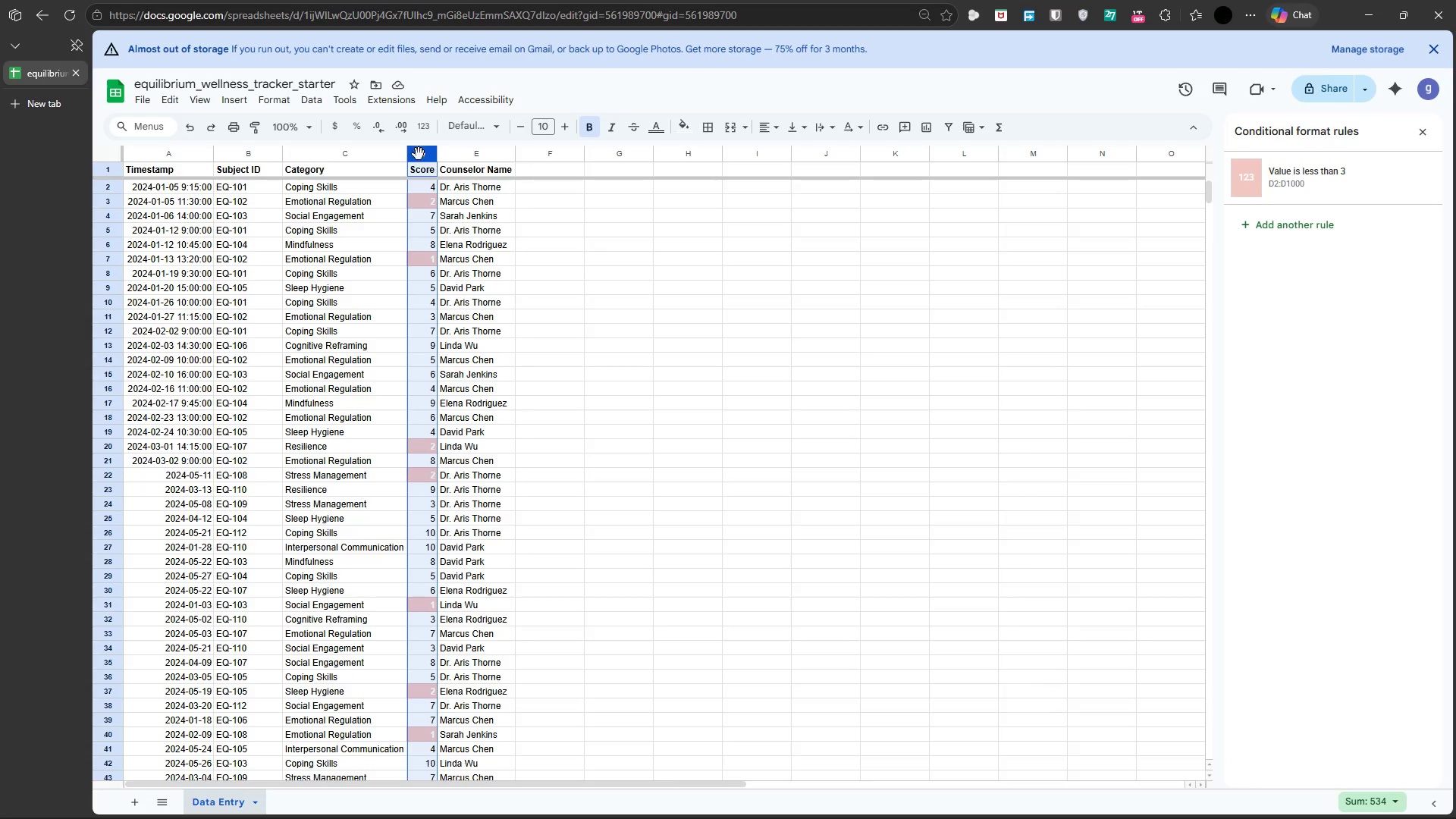 
hold_key(key=ControlLeft, duration=1.56)
left_click([423, 168])
 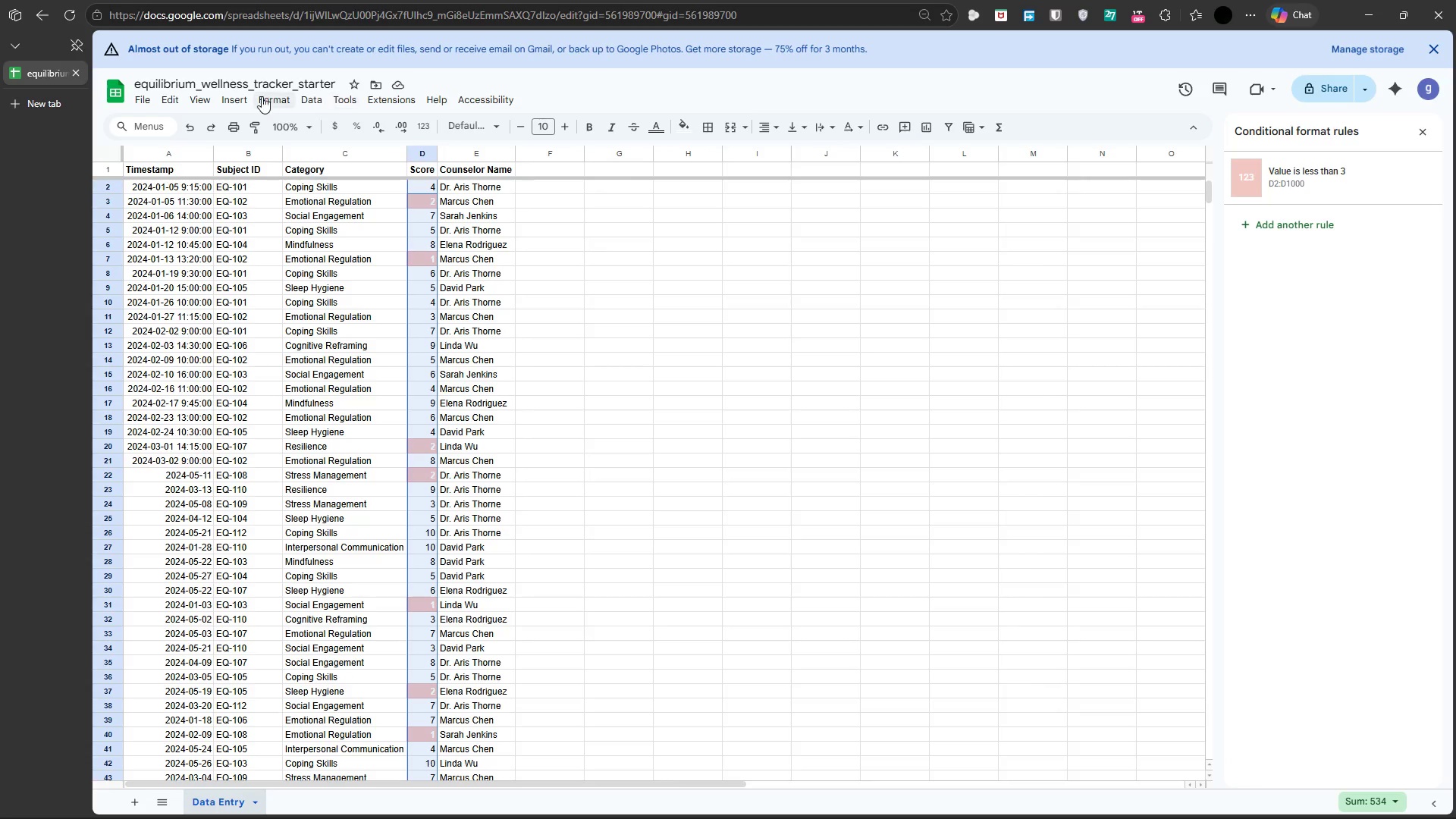 
left_click([271, 96])
 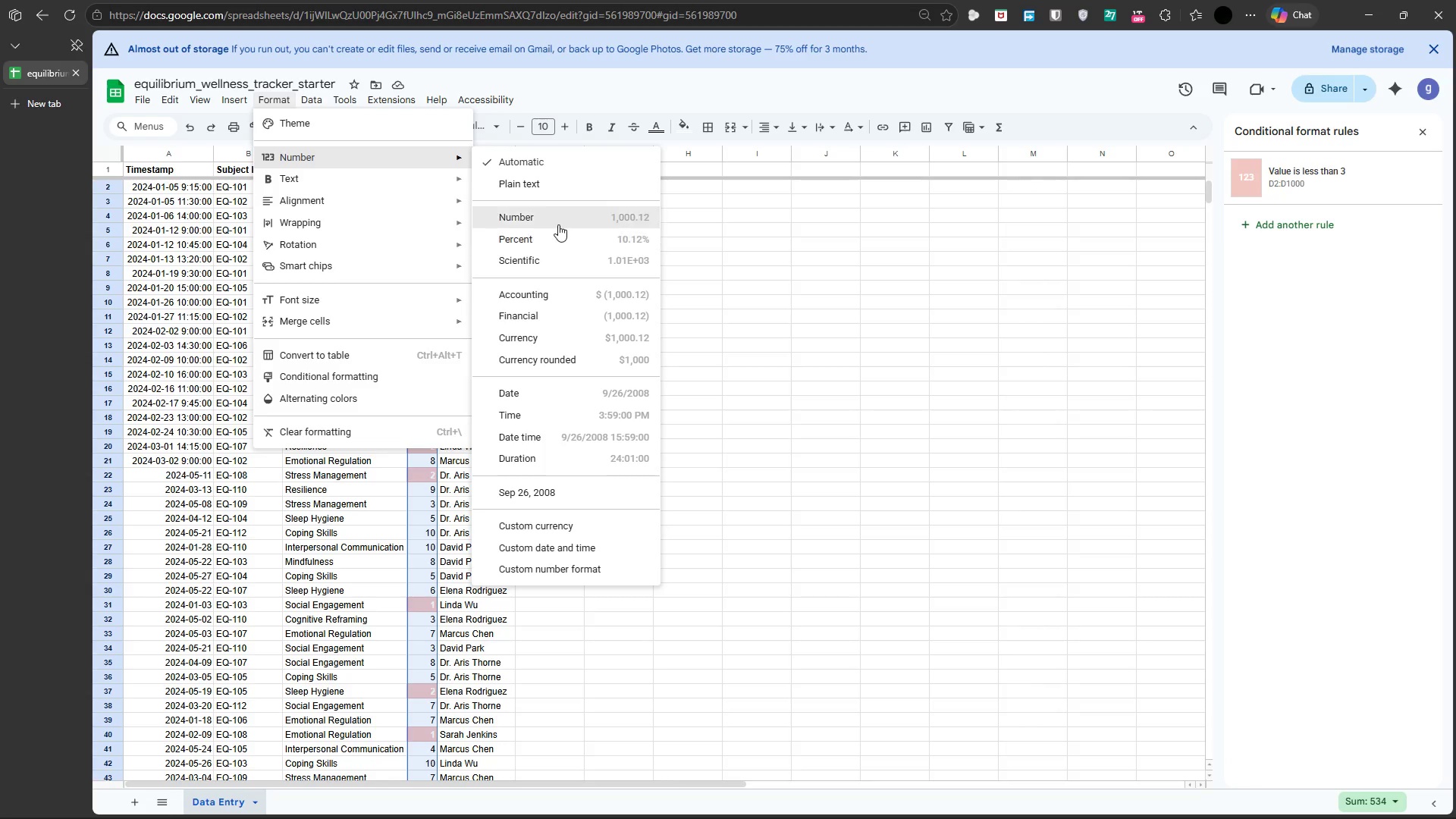 
wait(6.23)
 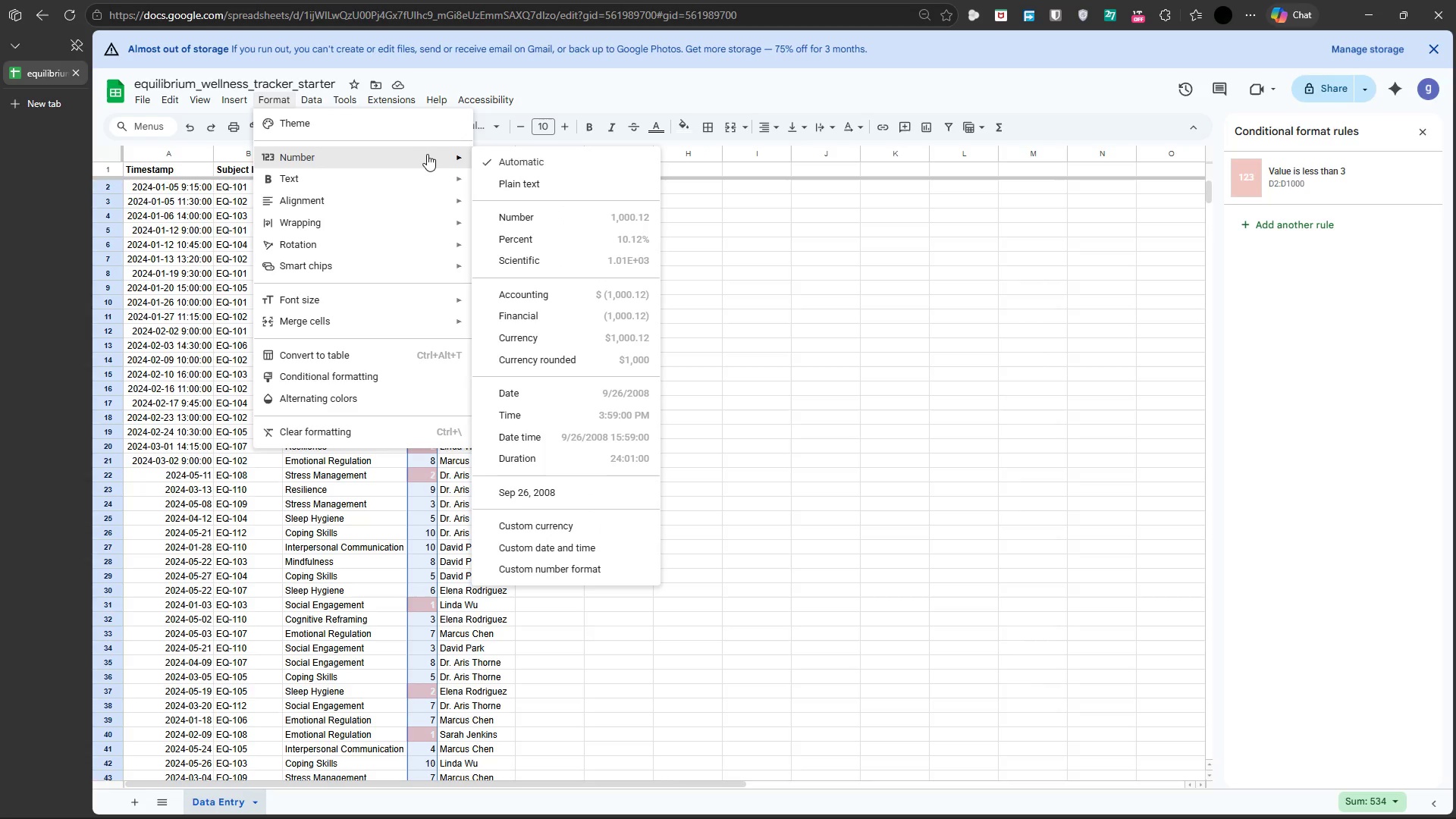 
left_click([557, 220])
 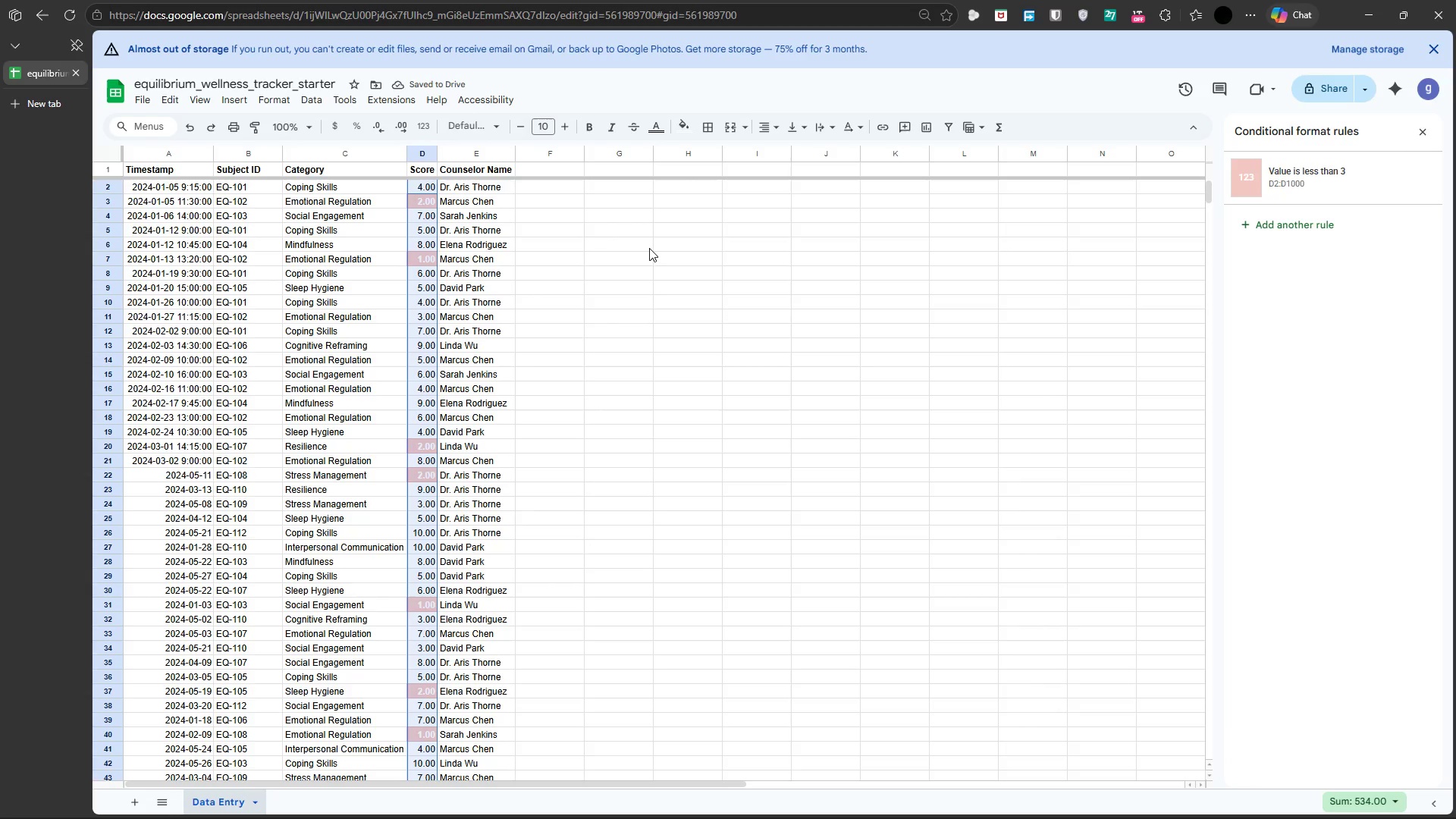 
left_click([679, 279])
 